 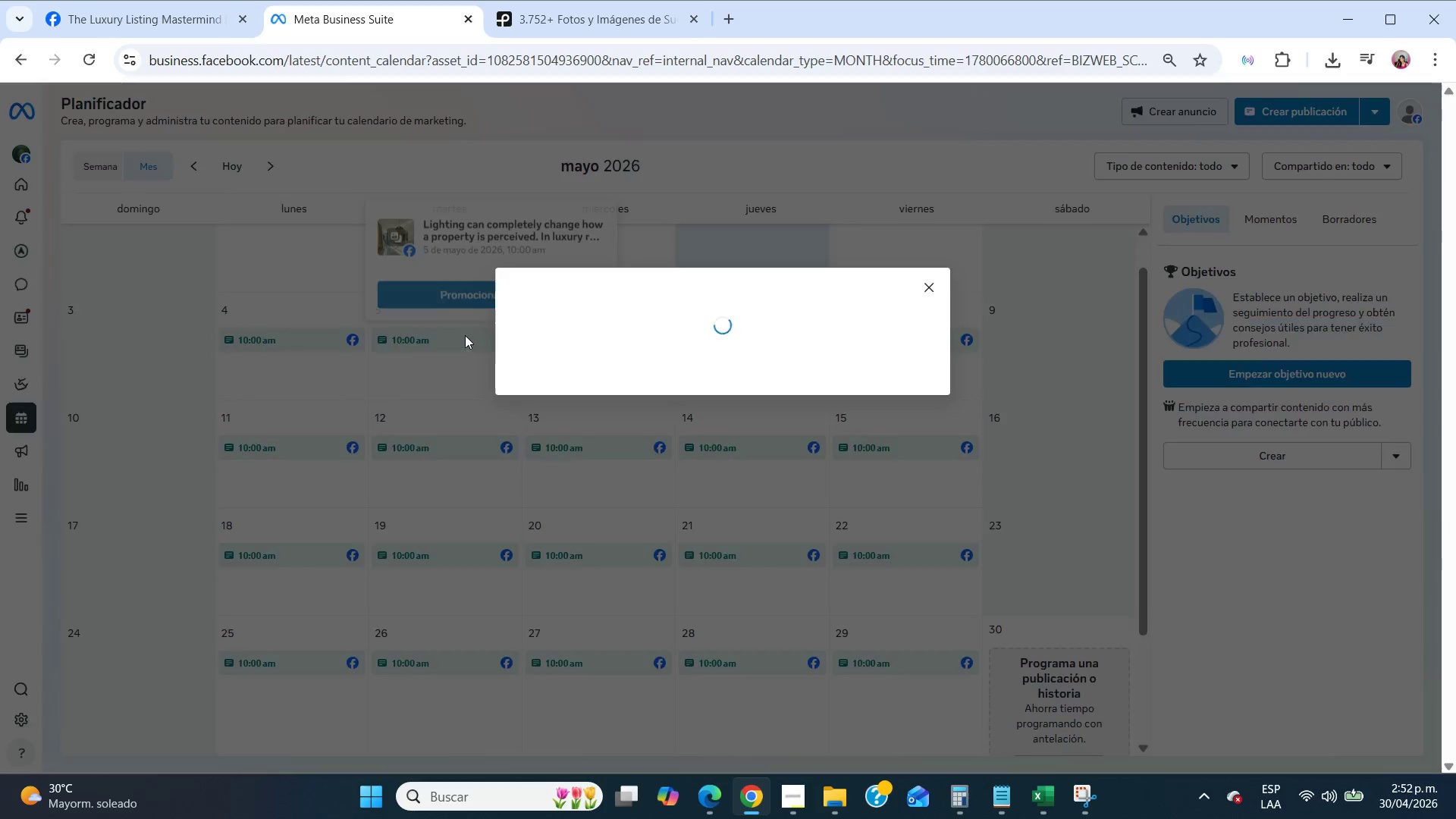 
left_click([1075, 162])
 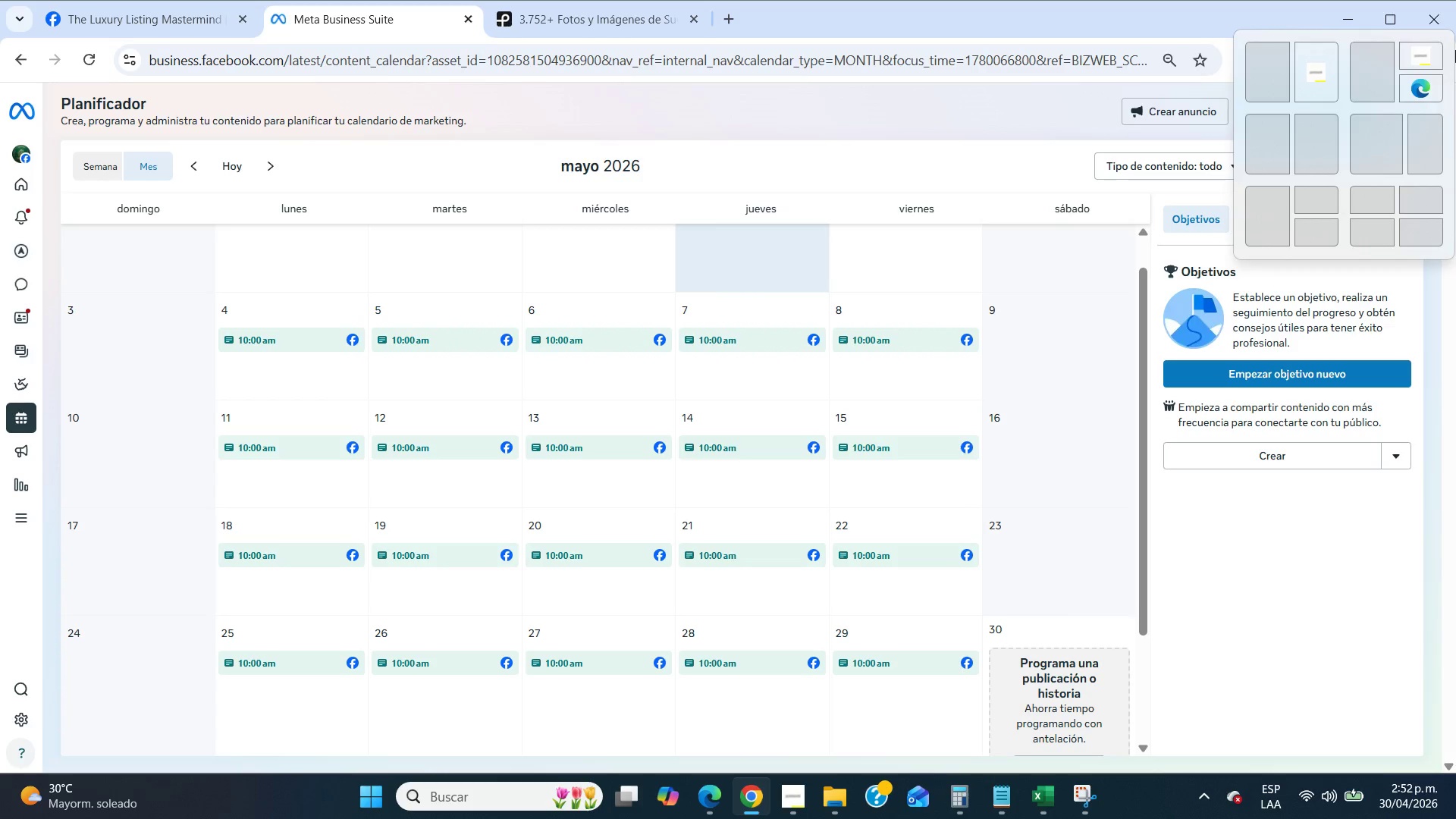 
wait(6.98)
 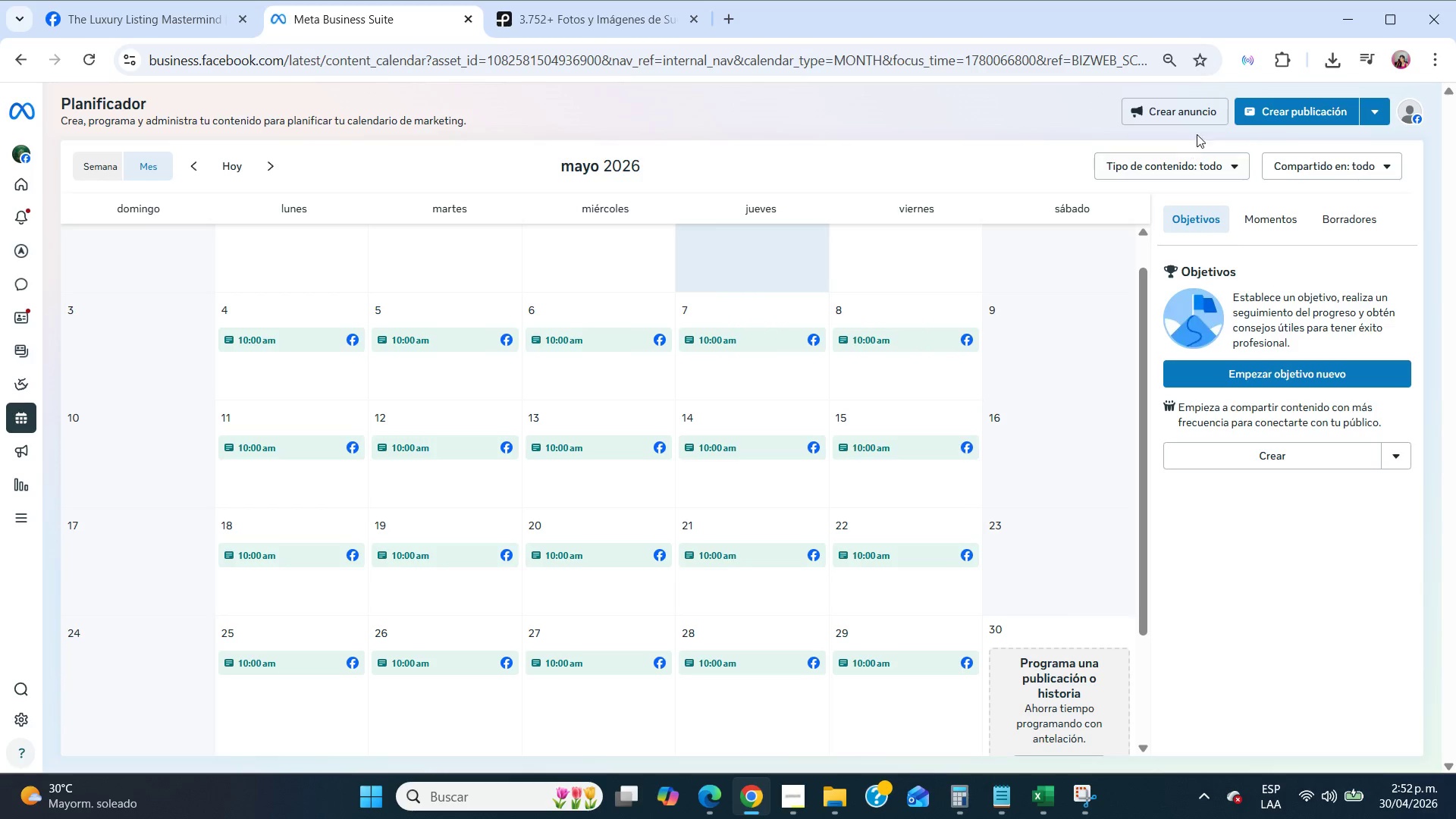 
left_click([1437, 67])
 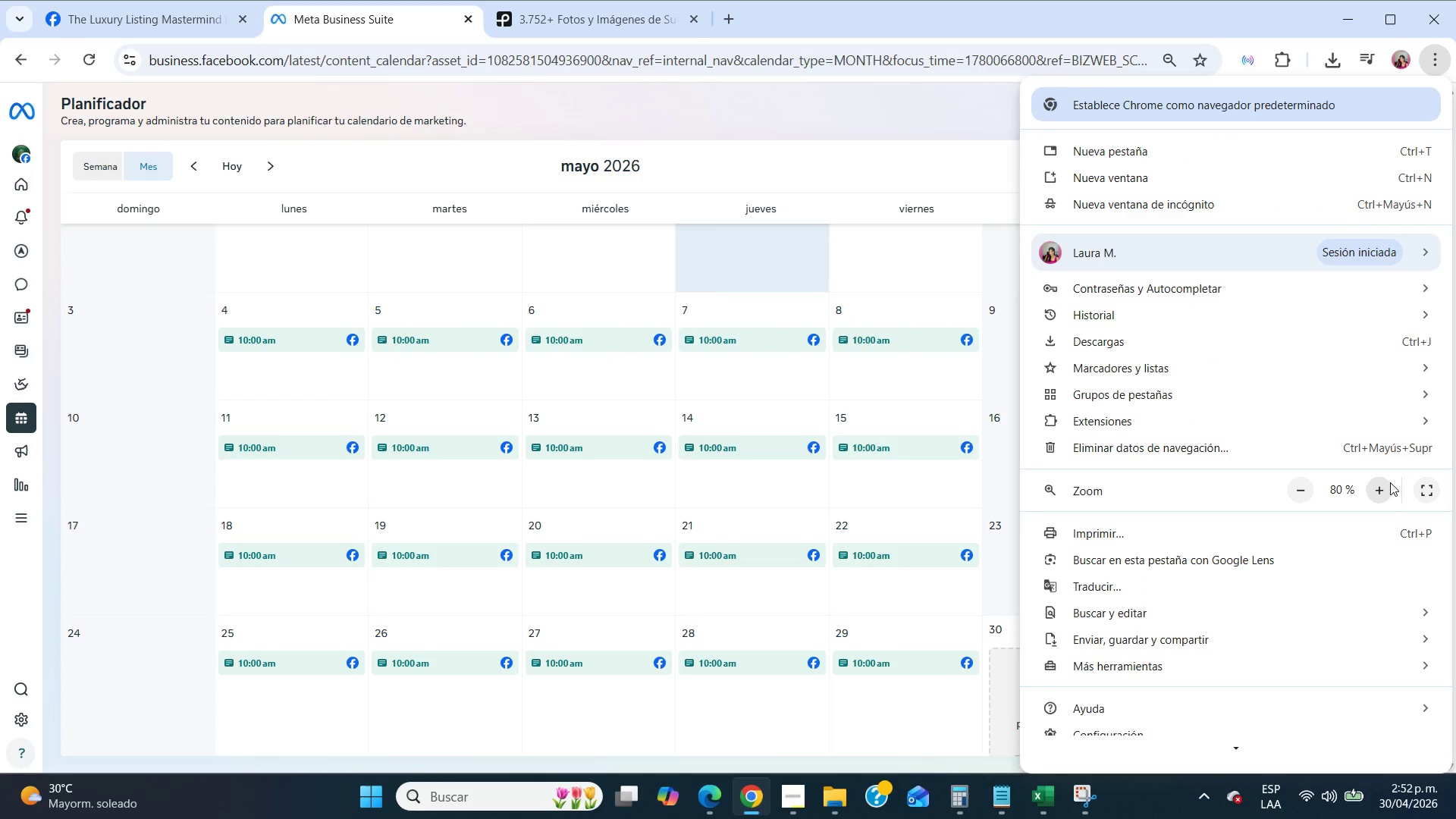 
double_click([1390, 482])
 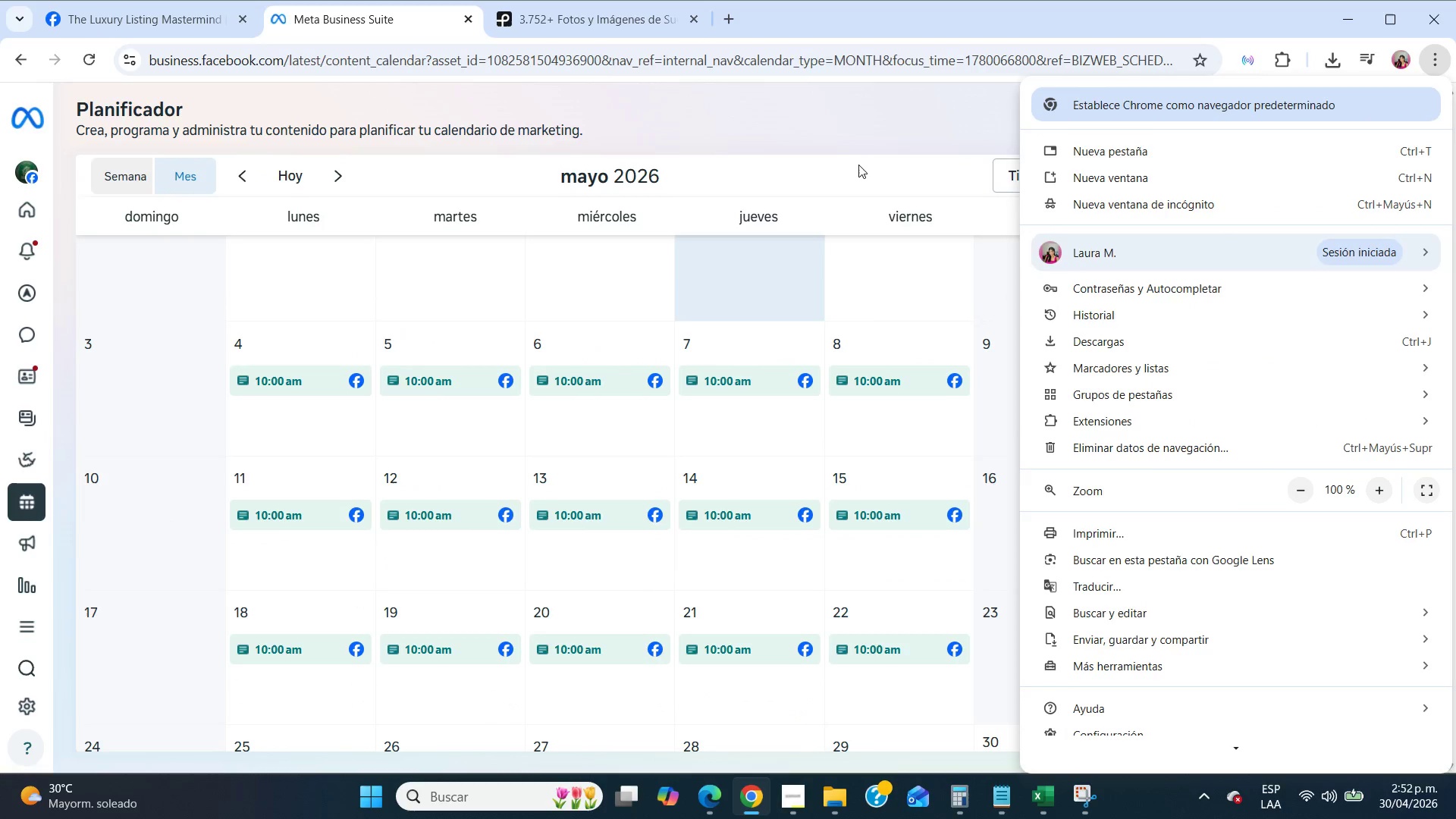 
left_click([846, 137])
 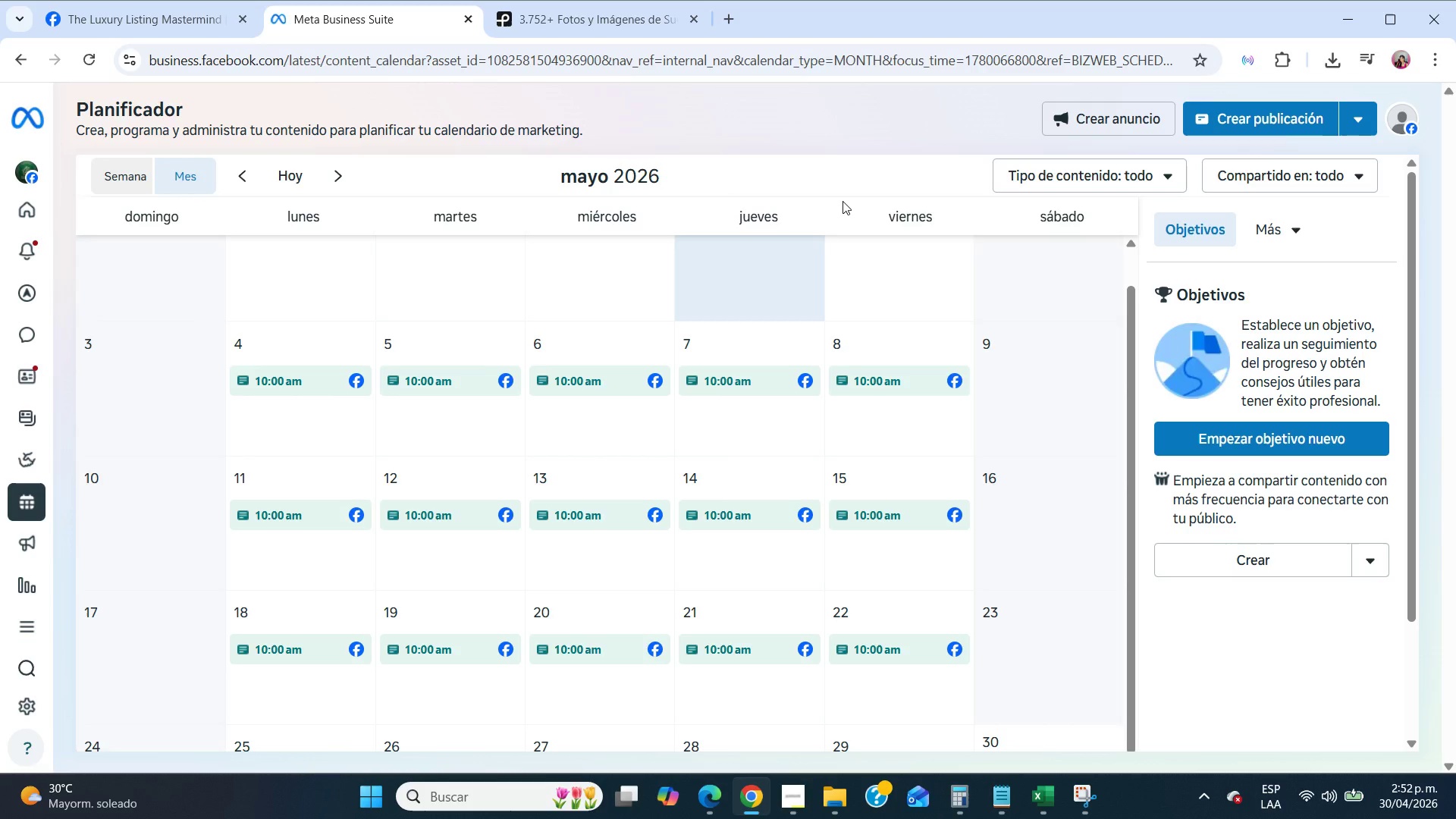 
wait(7.84)
 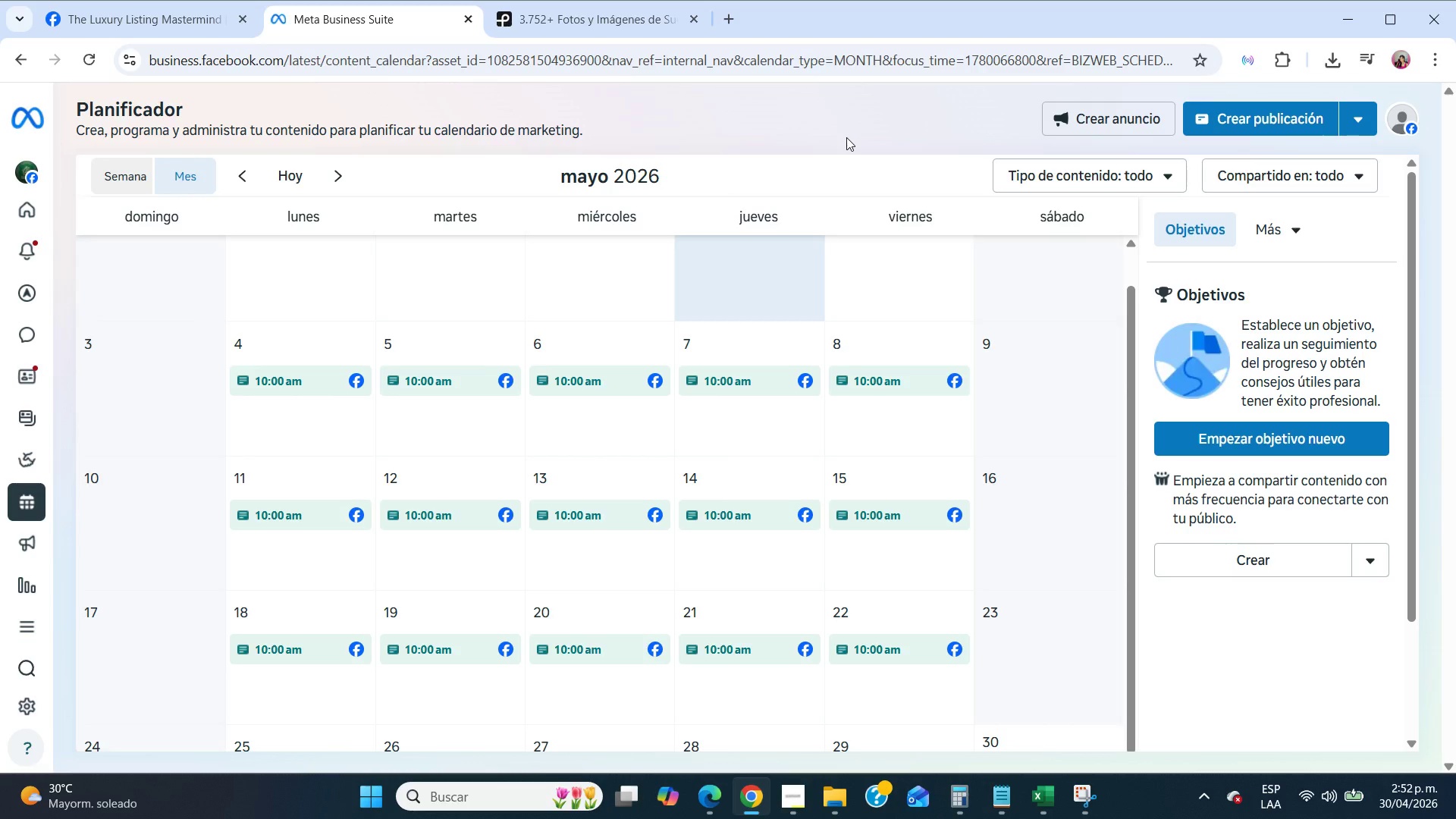 
left_click([208, 11])
 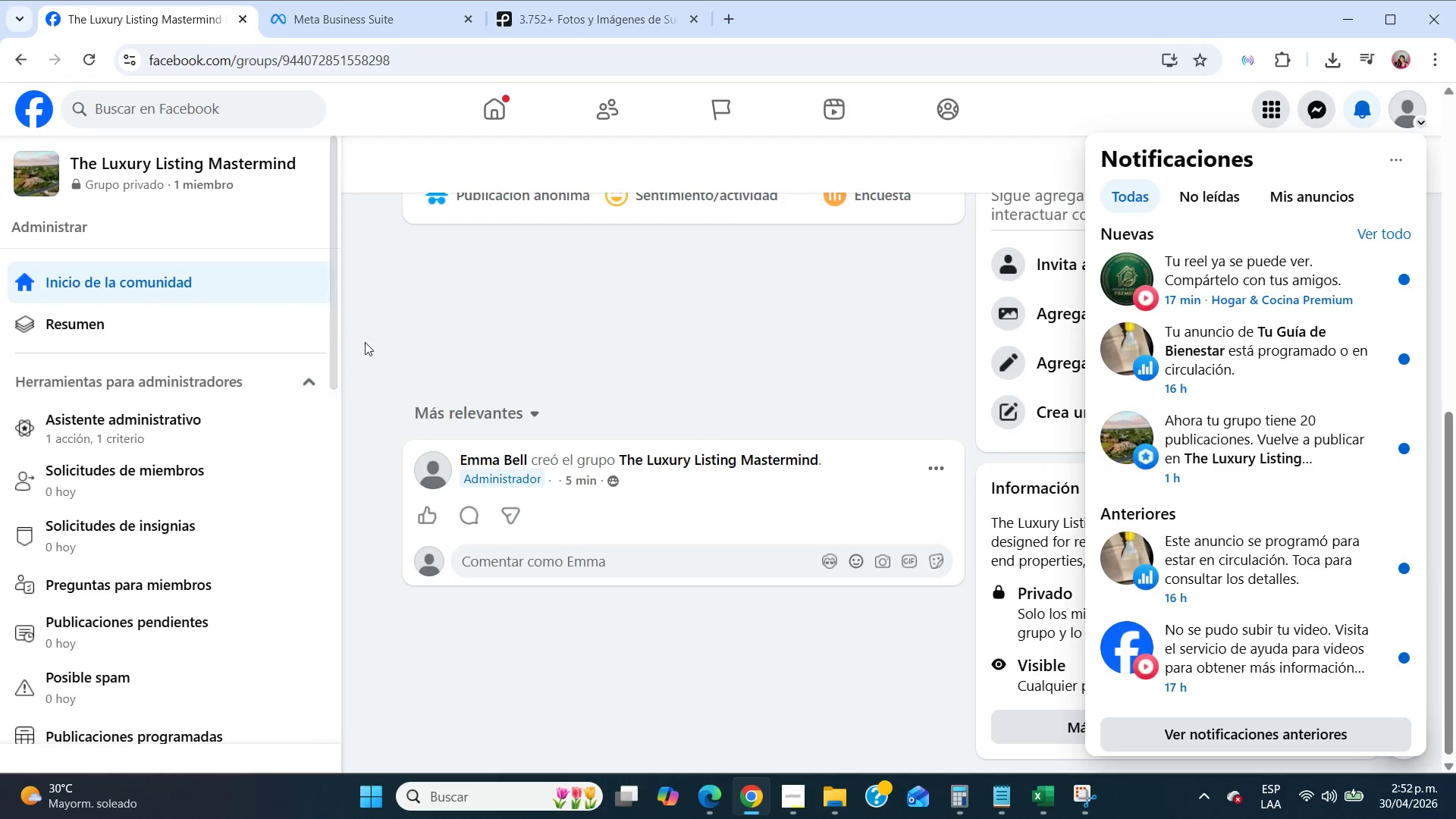 
scroll: coordinate [103, 425], scroll_direction: down, amount: 15.0
 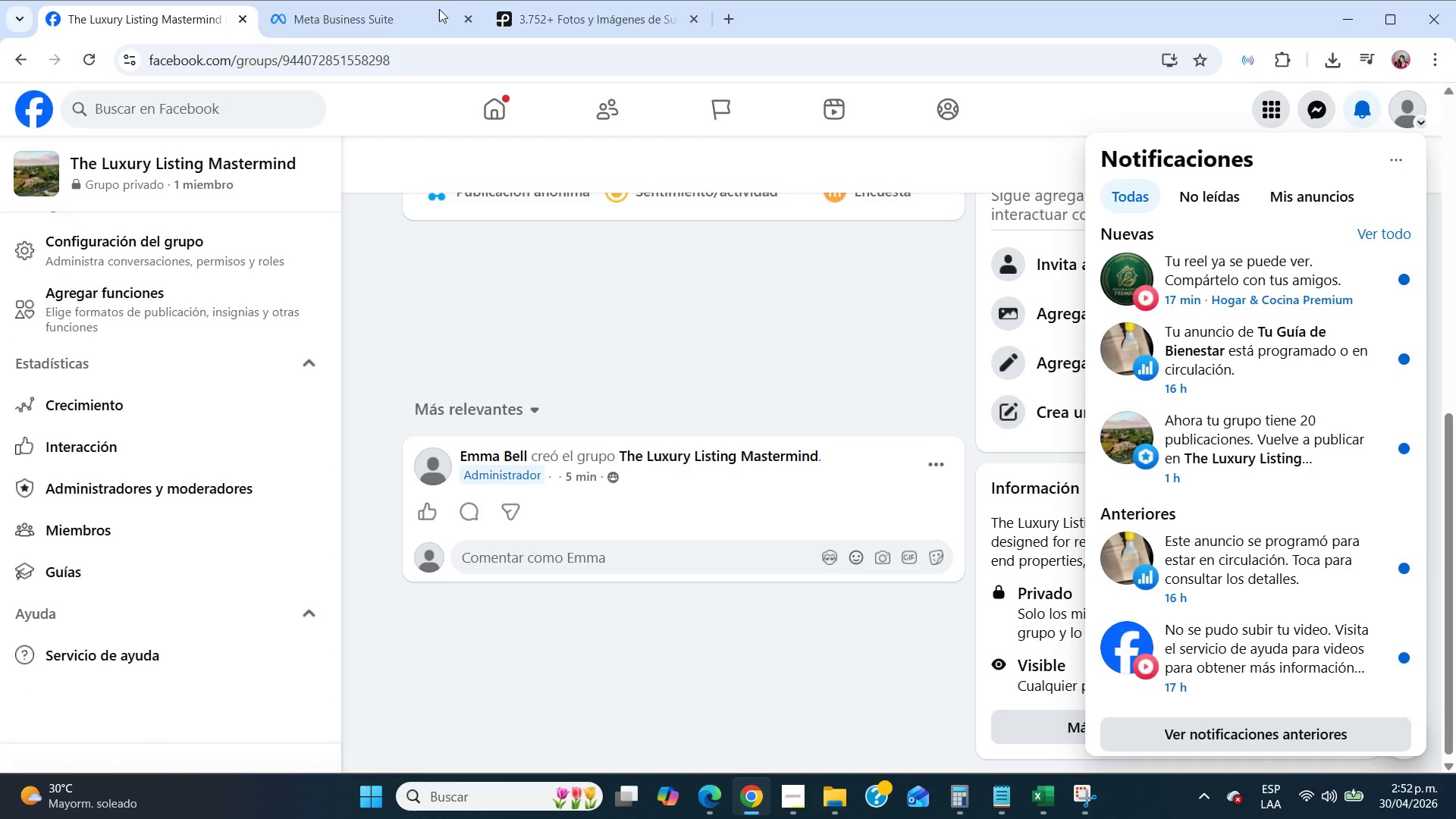 
left_click([436, 11])
 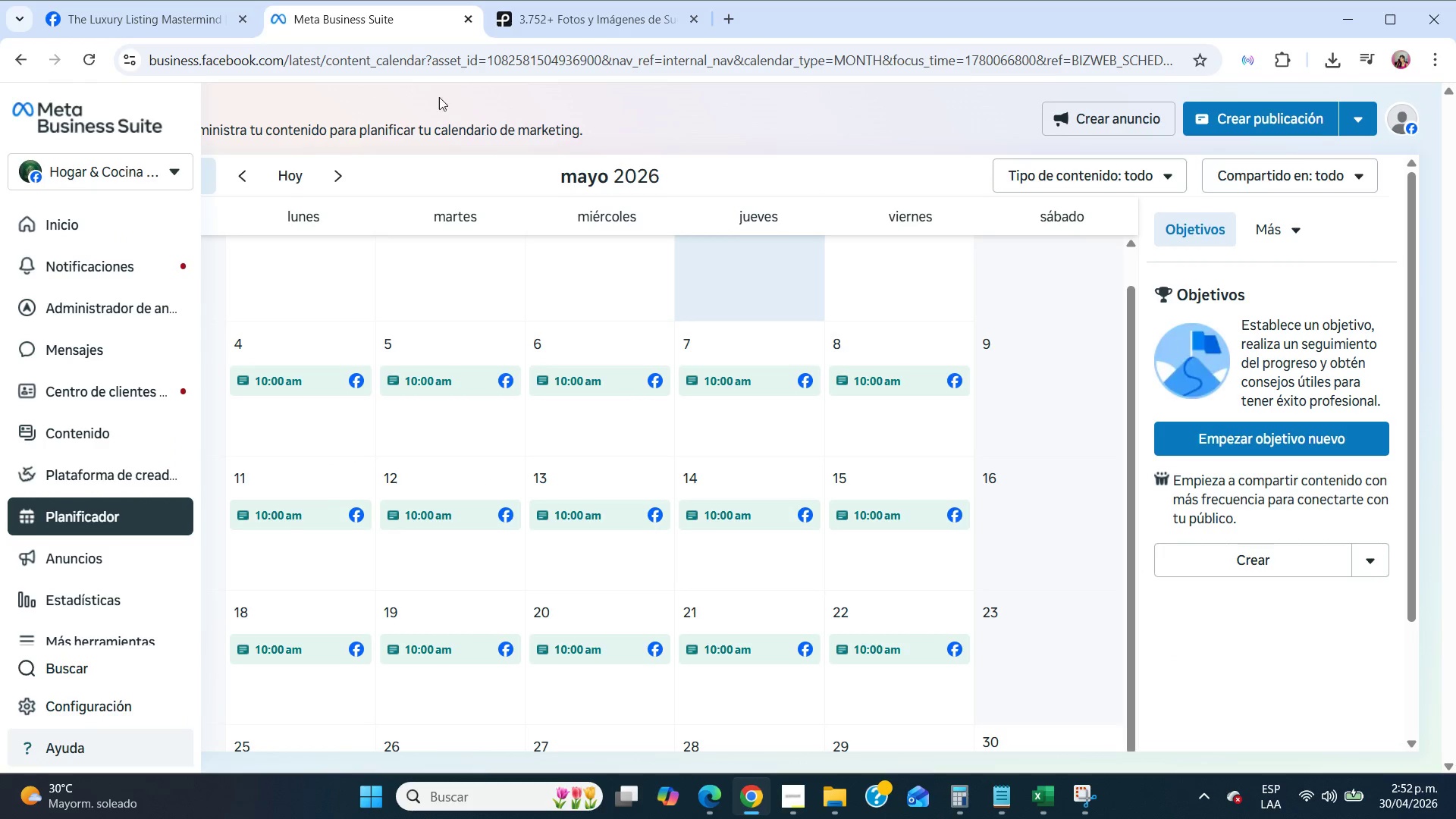 
left_click([727, 21])
 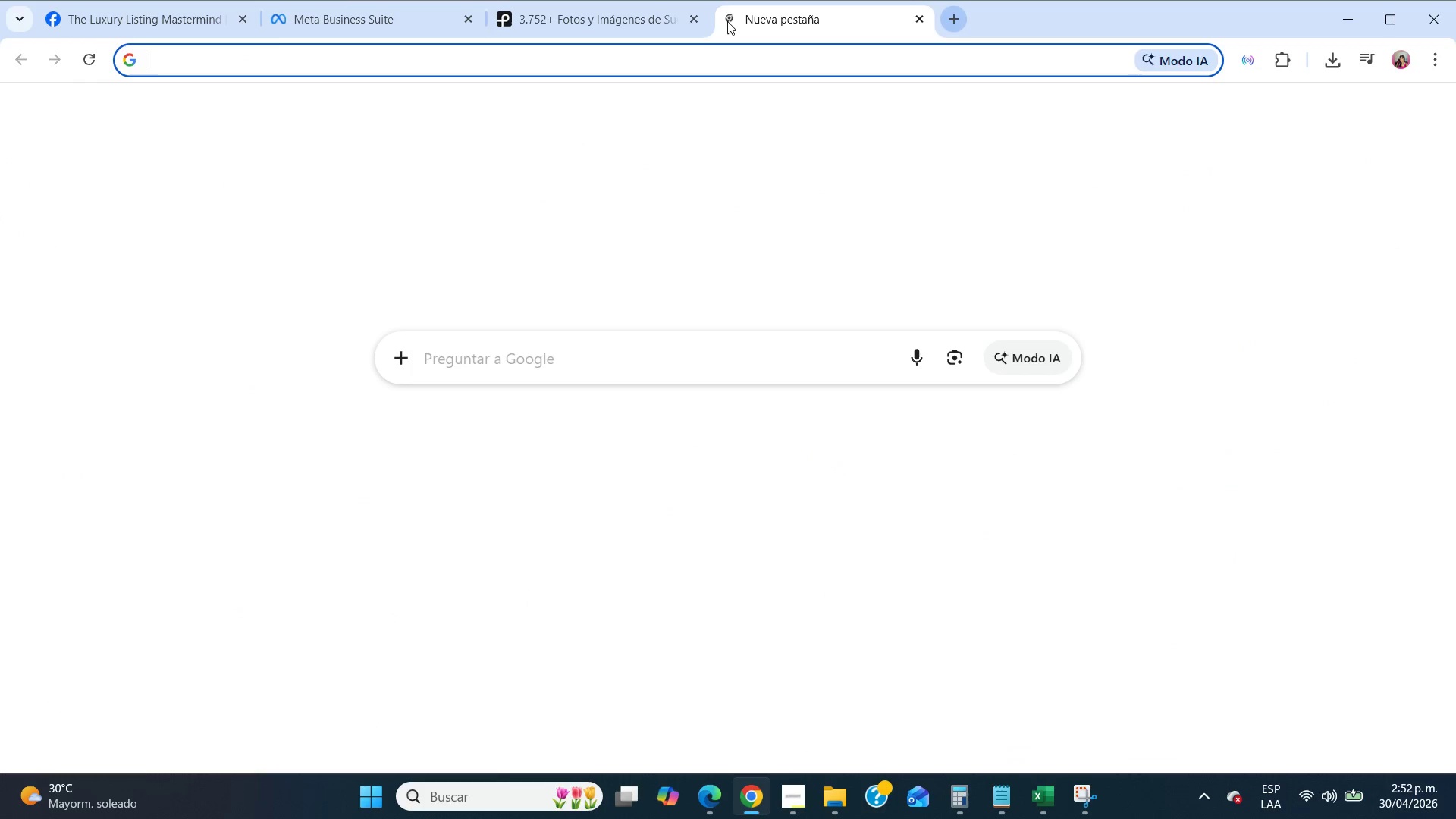 
key(F)
 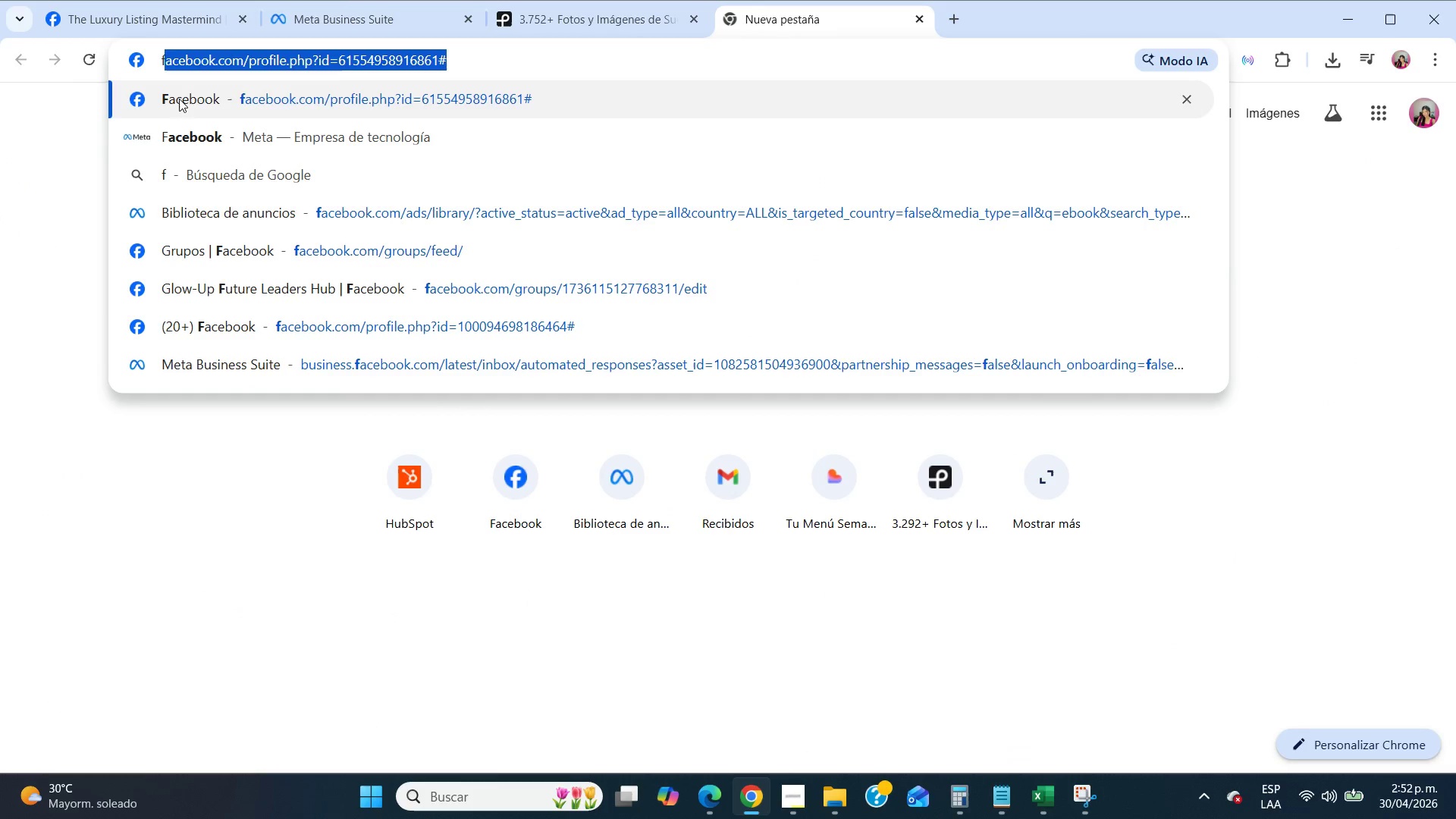 
left_click([182, 97])
 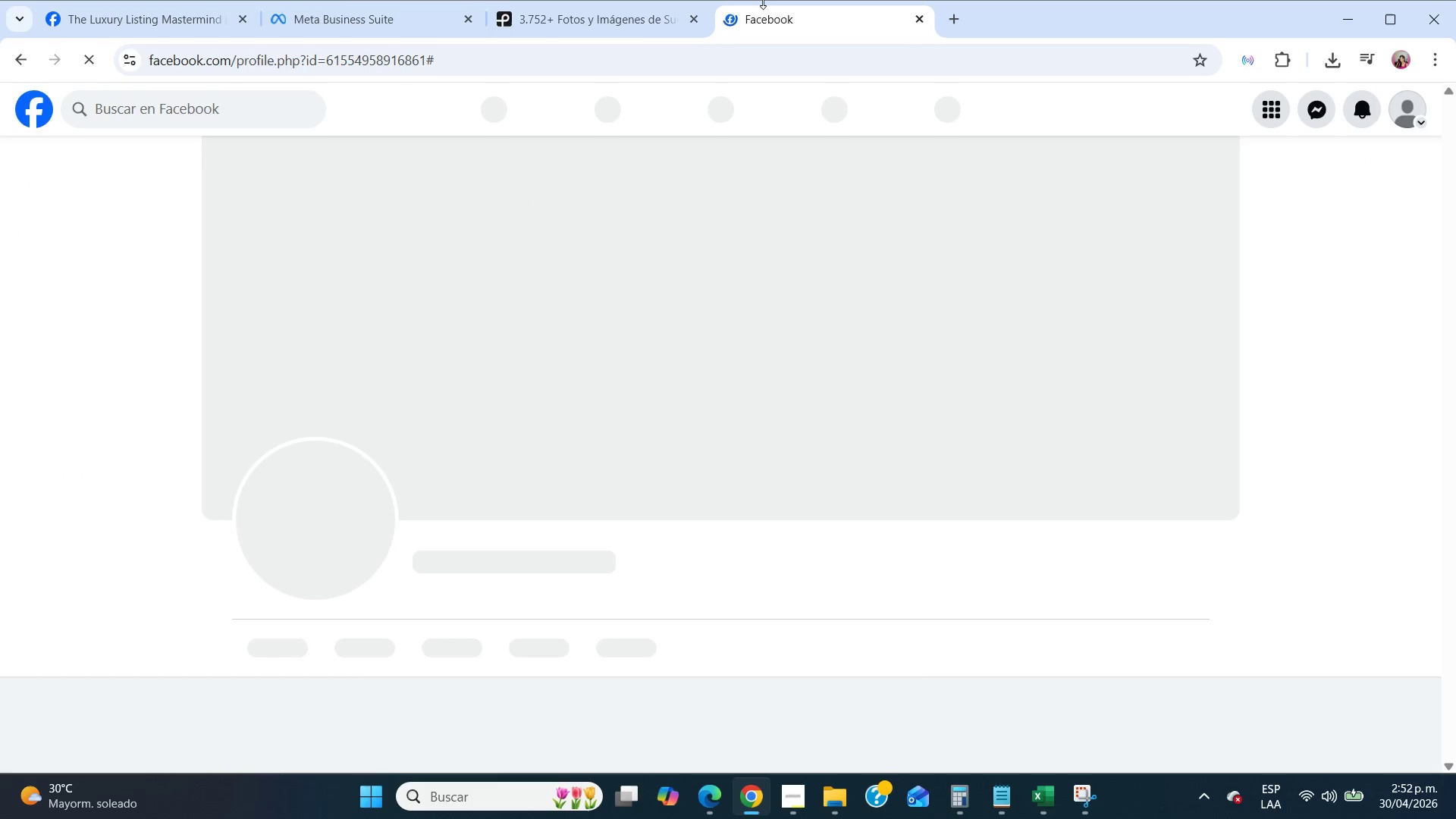 
left_click_drag(start_coordinate=[764, 0], to_coordinate=[563, 2])
 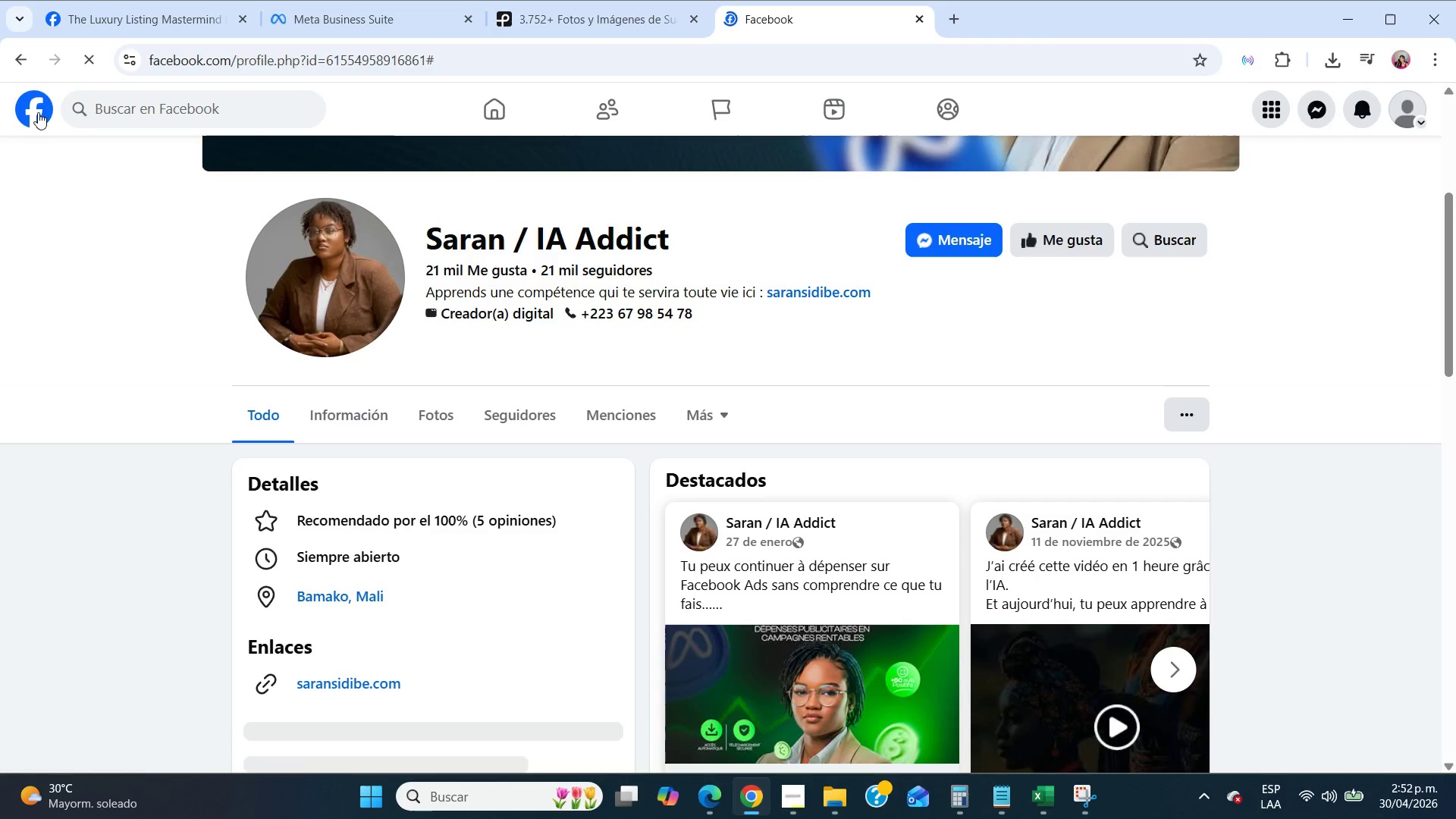 
left_click([34, 112])
 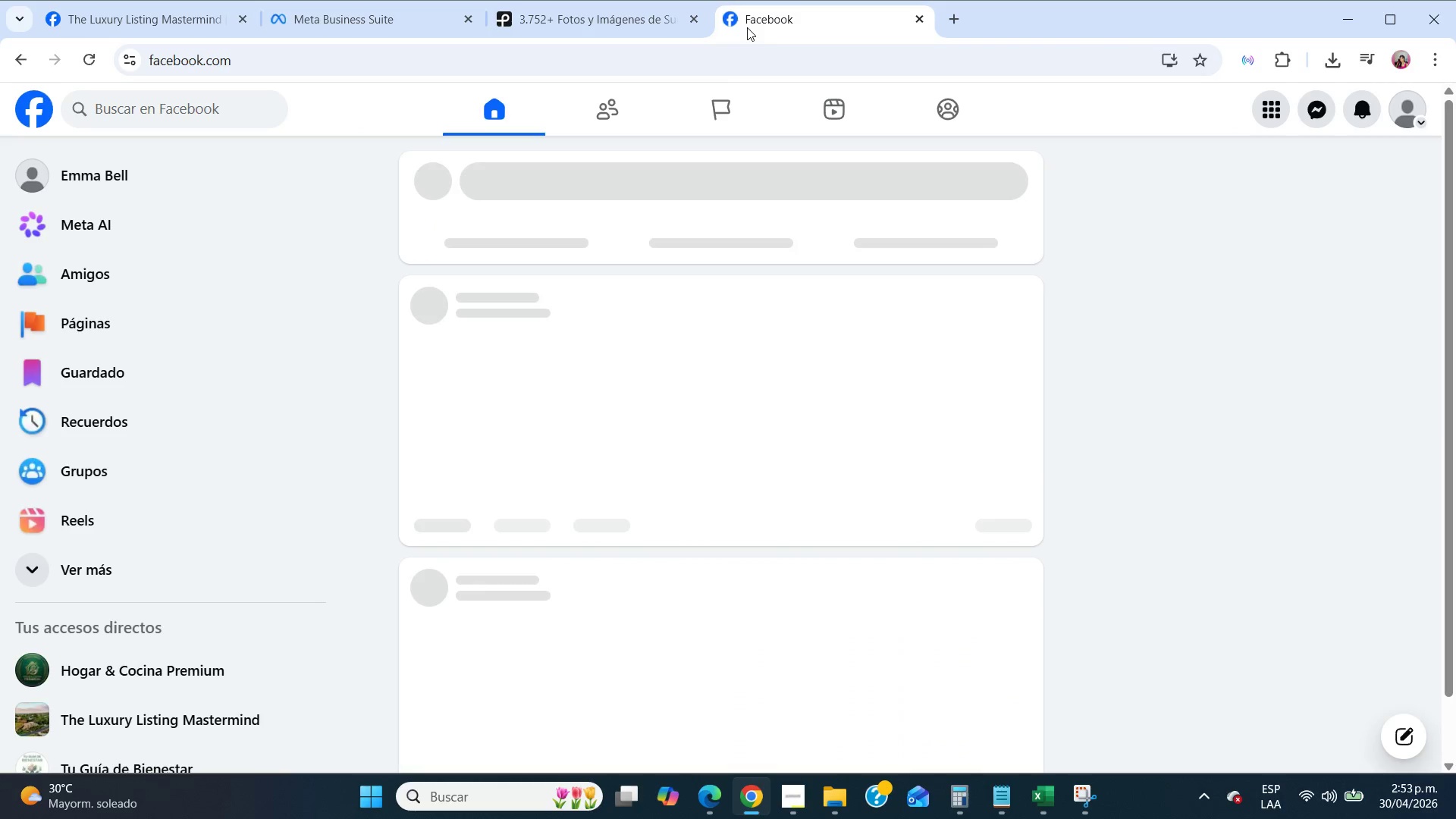 
left_click_drag(start_coordinate=[748, 22], to_coordinate=[574, 11])
 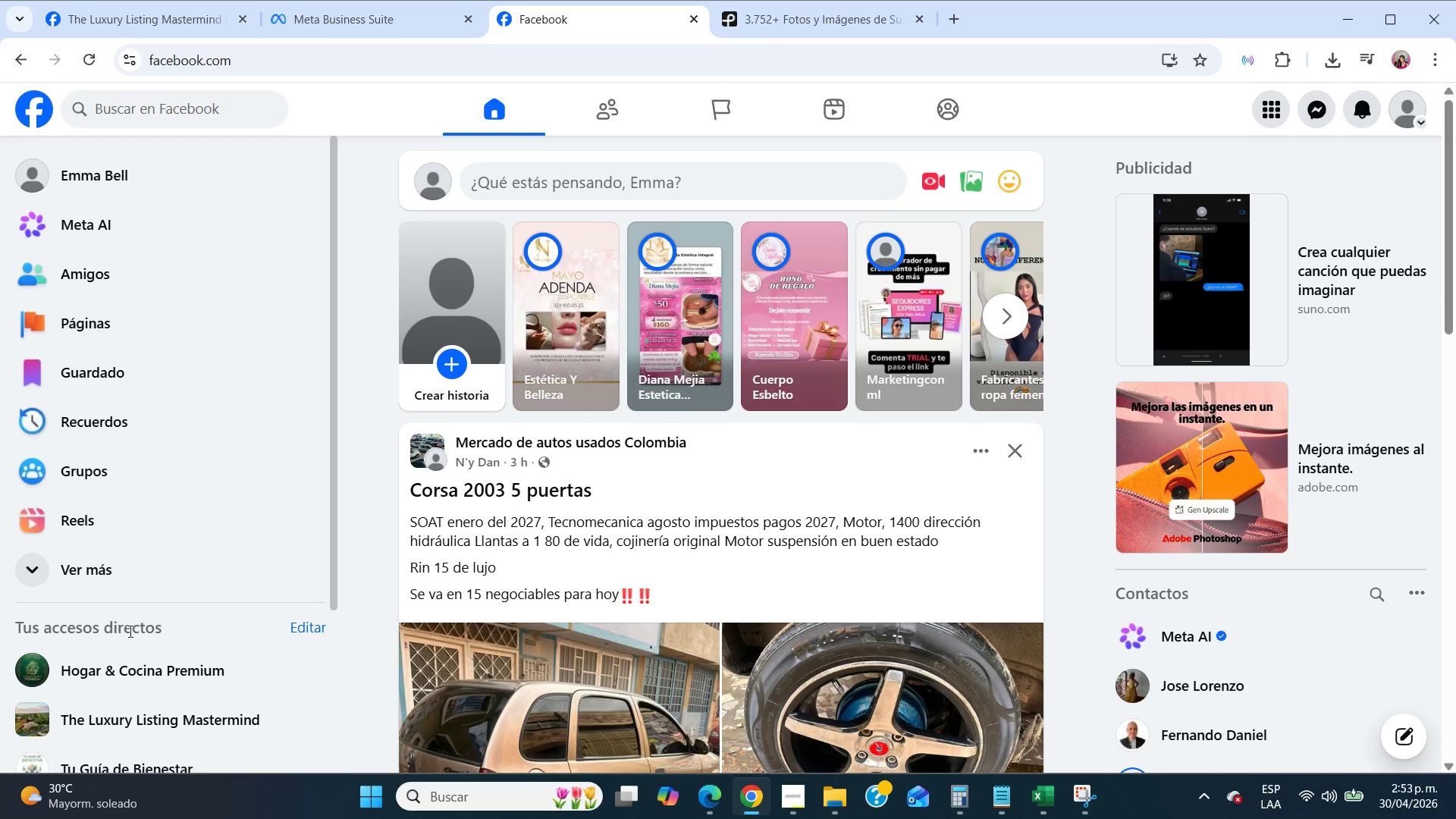 
left_click([123, 661])
 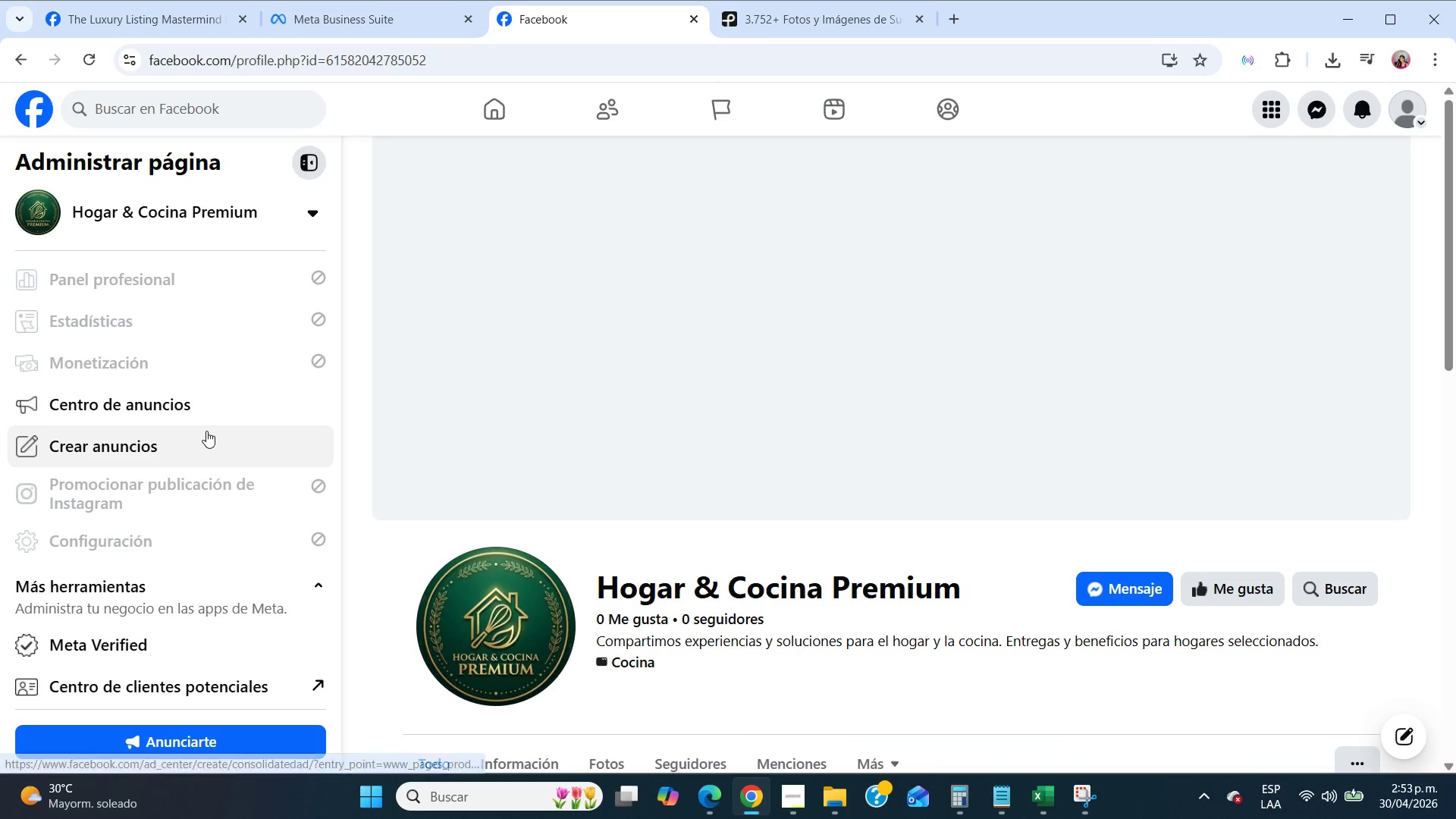 
scroll: coordinate [206, 431], scroll_direction: down, amount: 4.0
 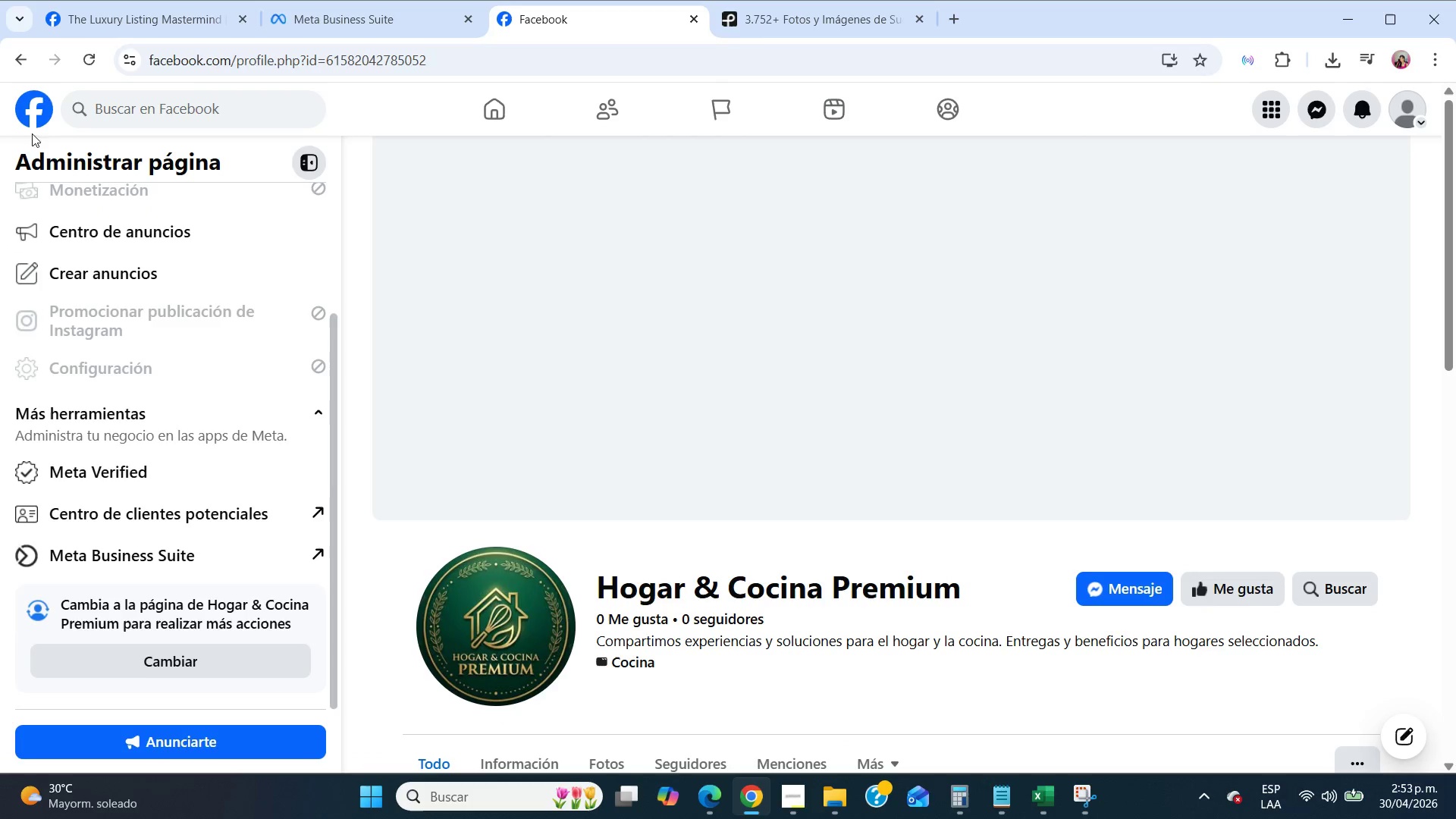 
left_click([35, 121])
 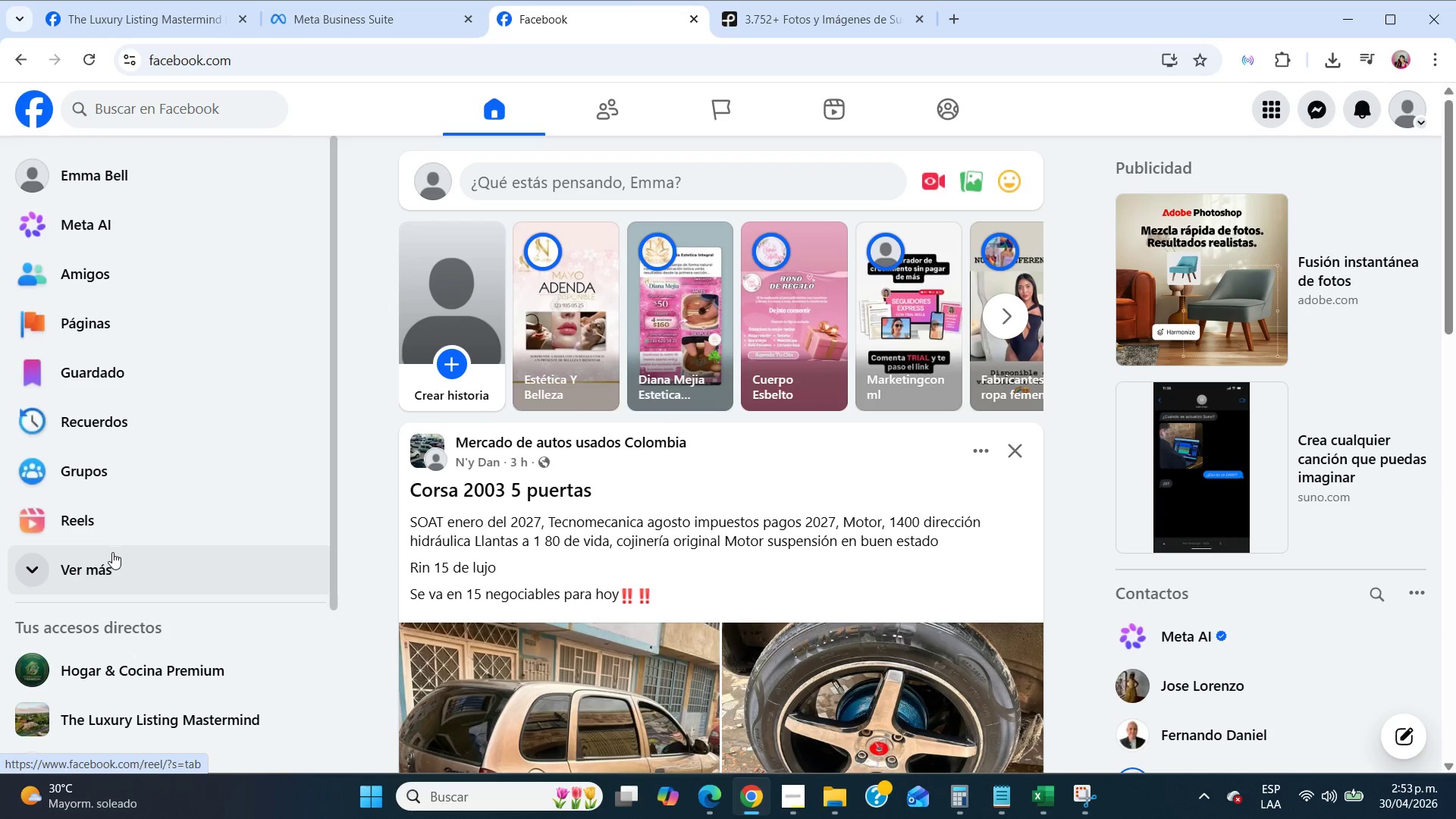 
left_click([112, 562])
 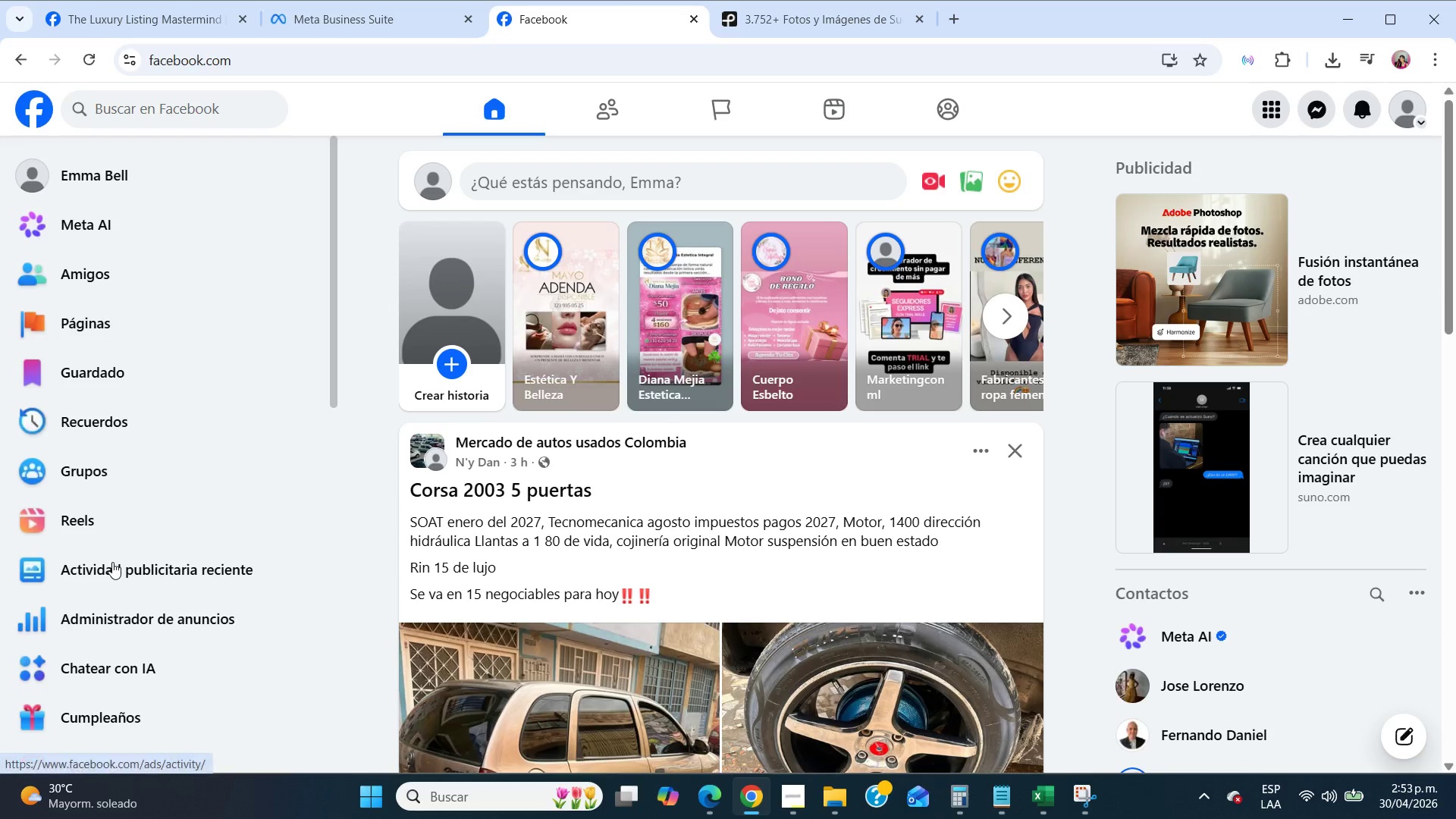 
scroll: coordinate [112, 562], scroll_direction: down, amount: 4.0
 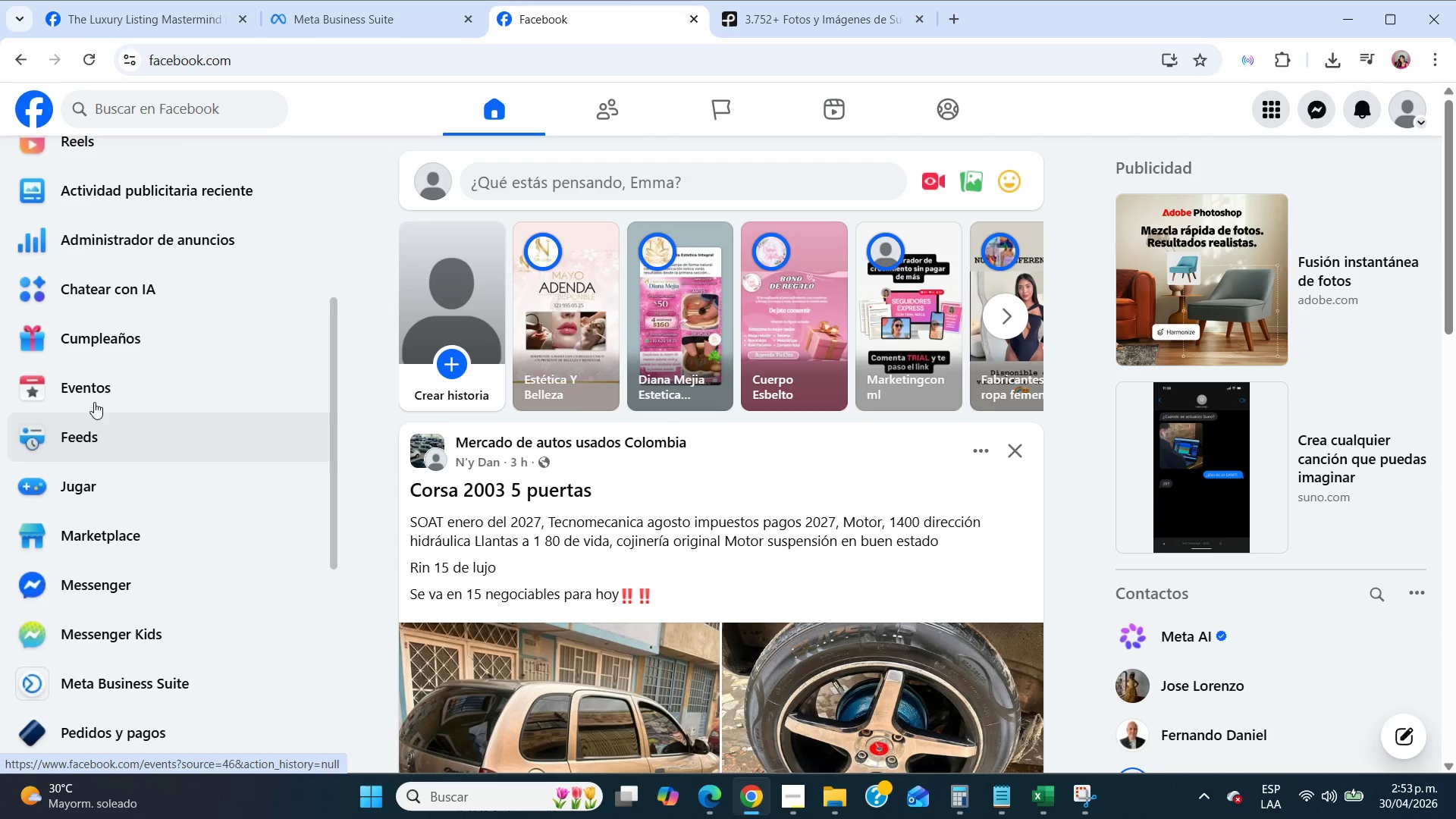 
left_click([93, 394])
 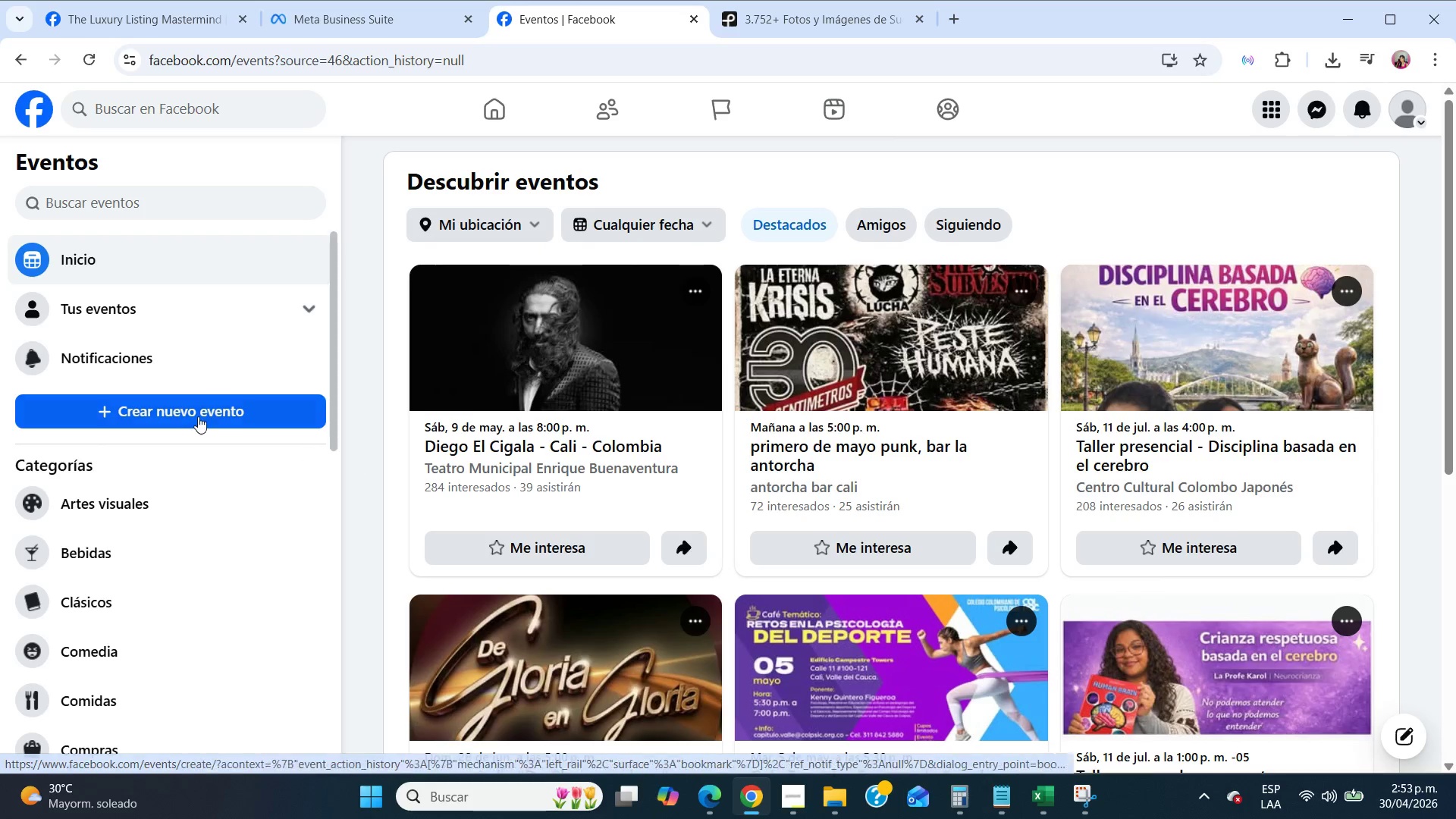 
wait(6.77)
 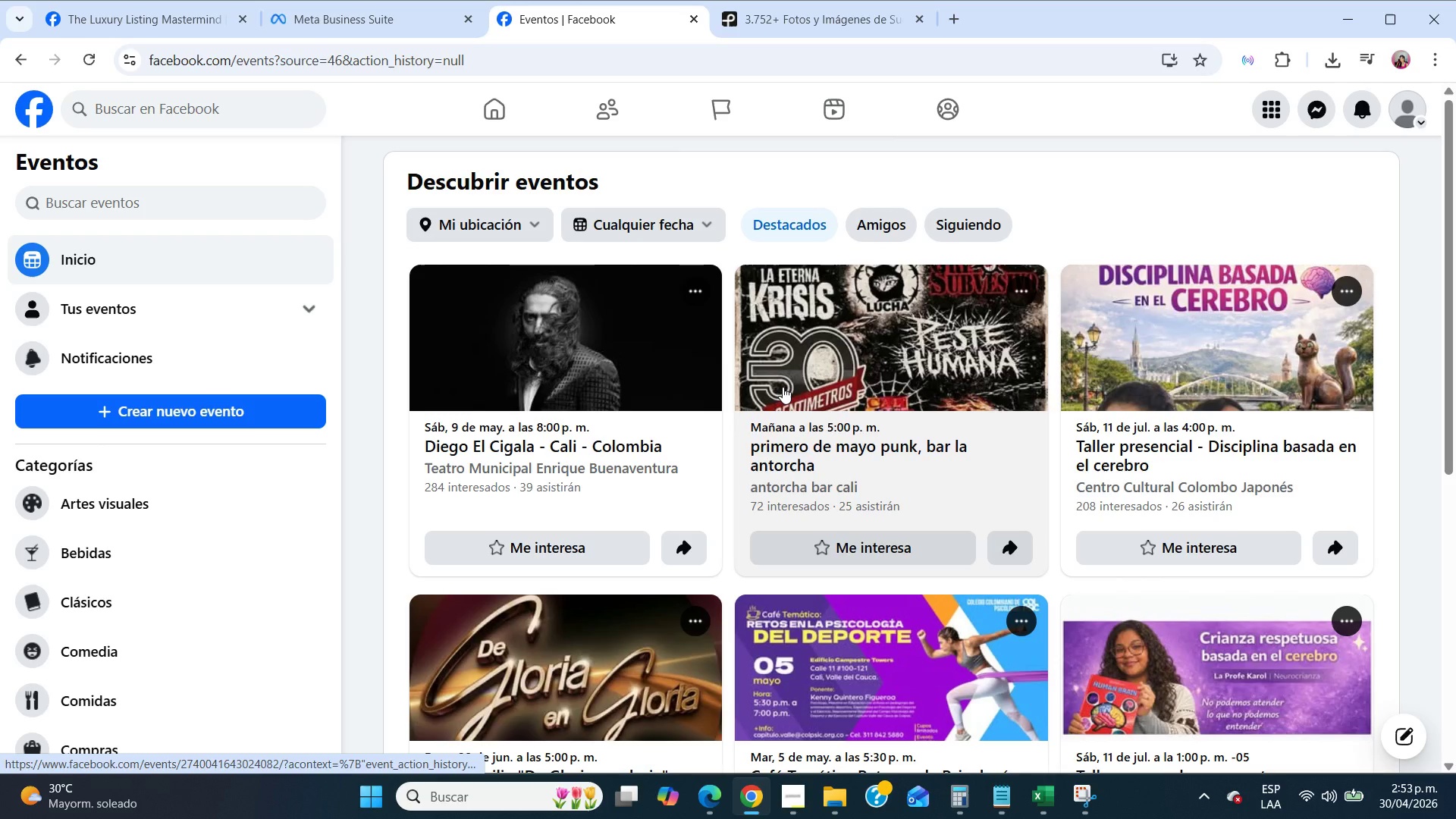 
left_click([231, 317])
 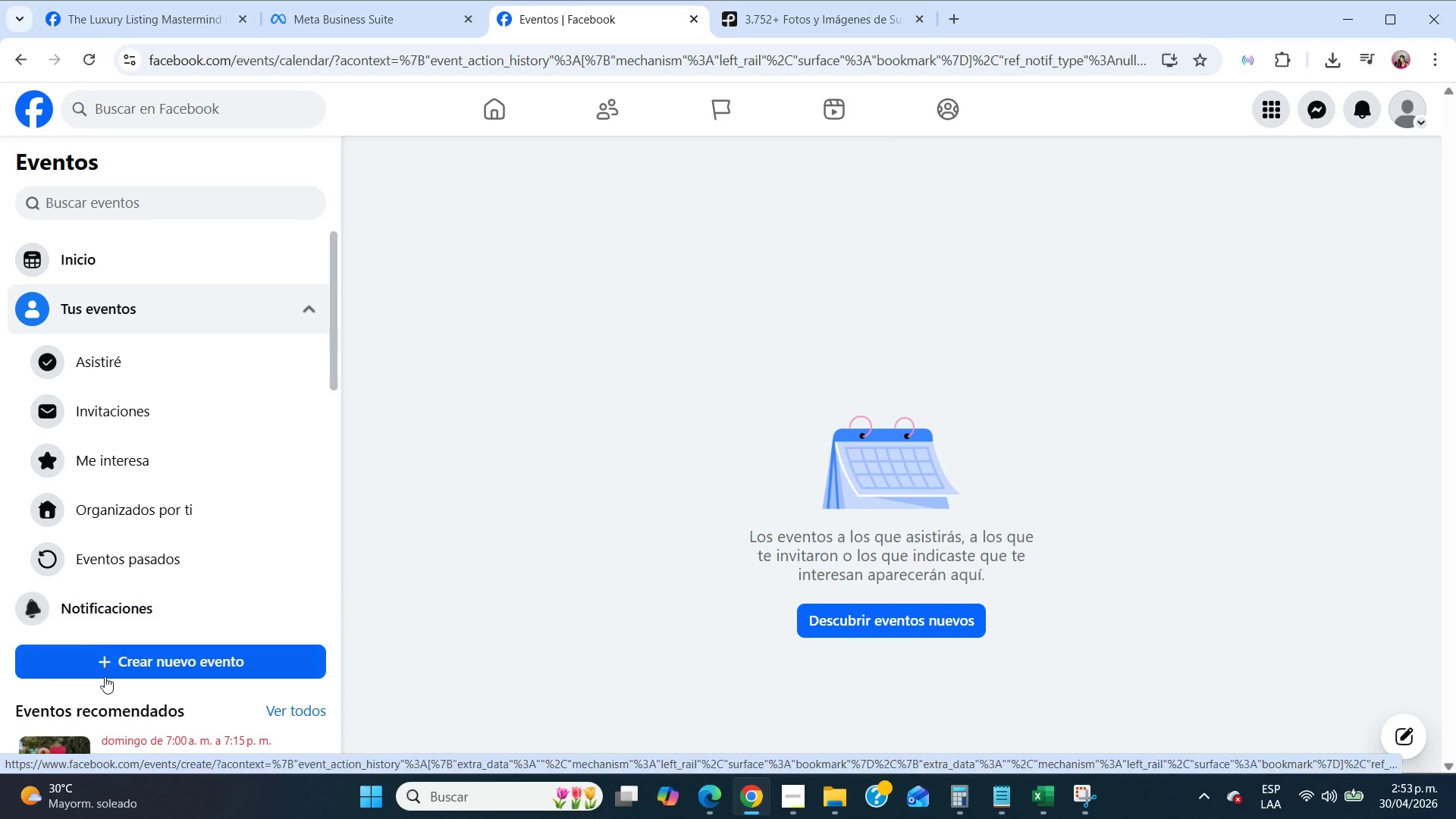 
left_click([121, 665])
 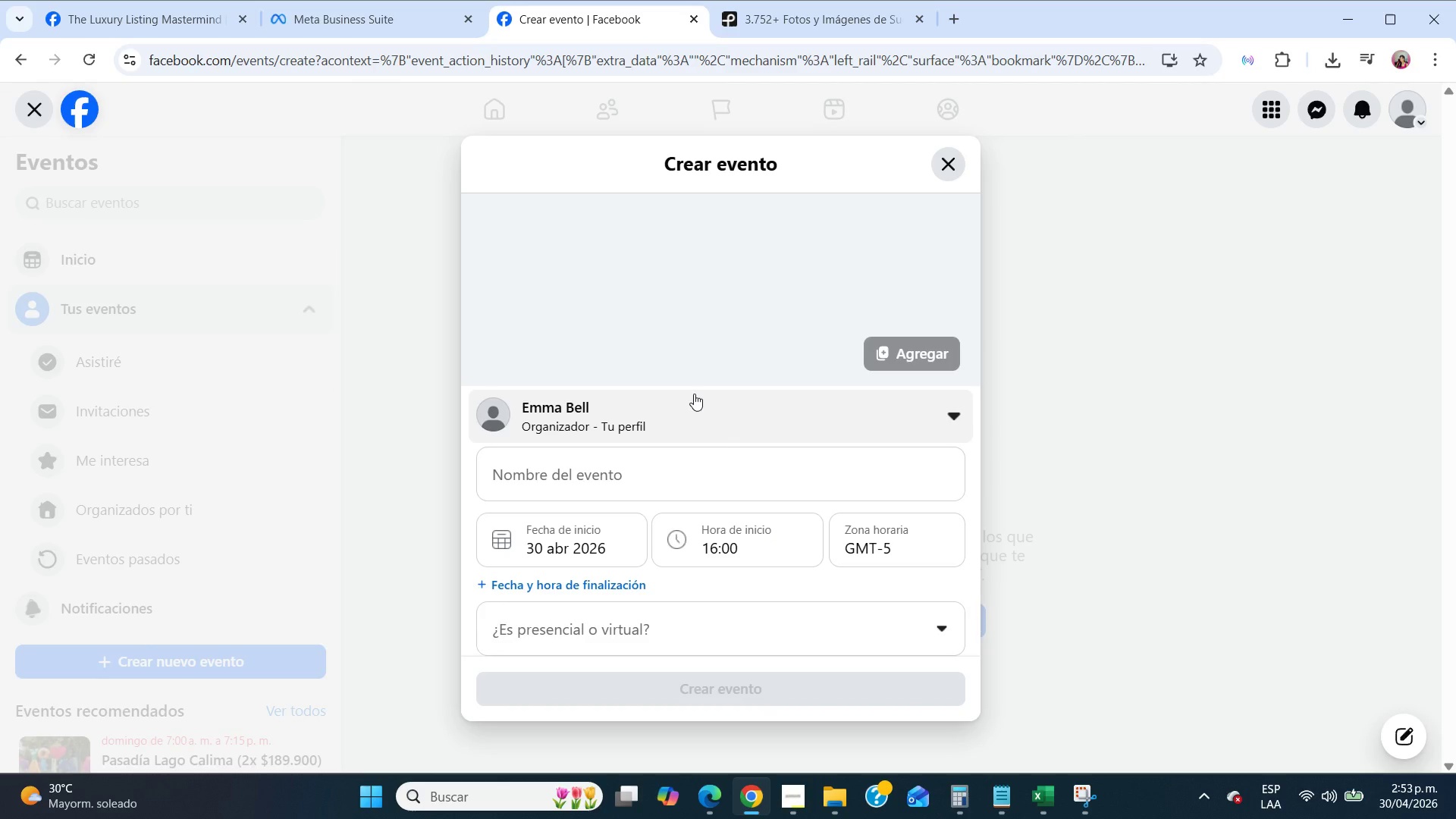 
left_click([694, 394])
 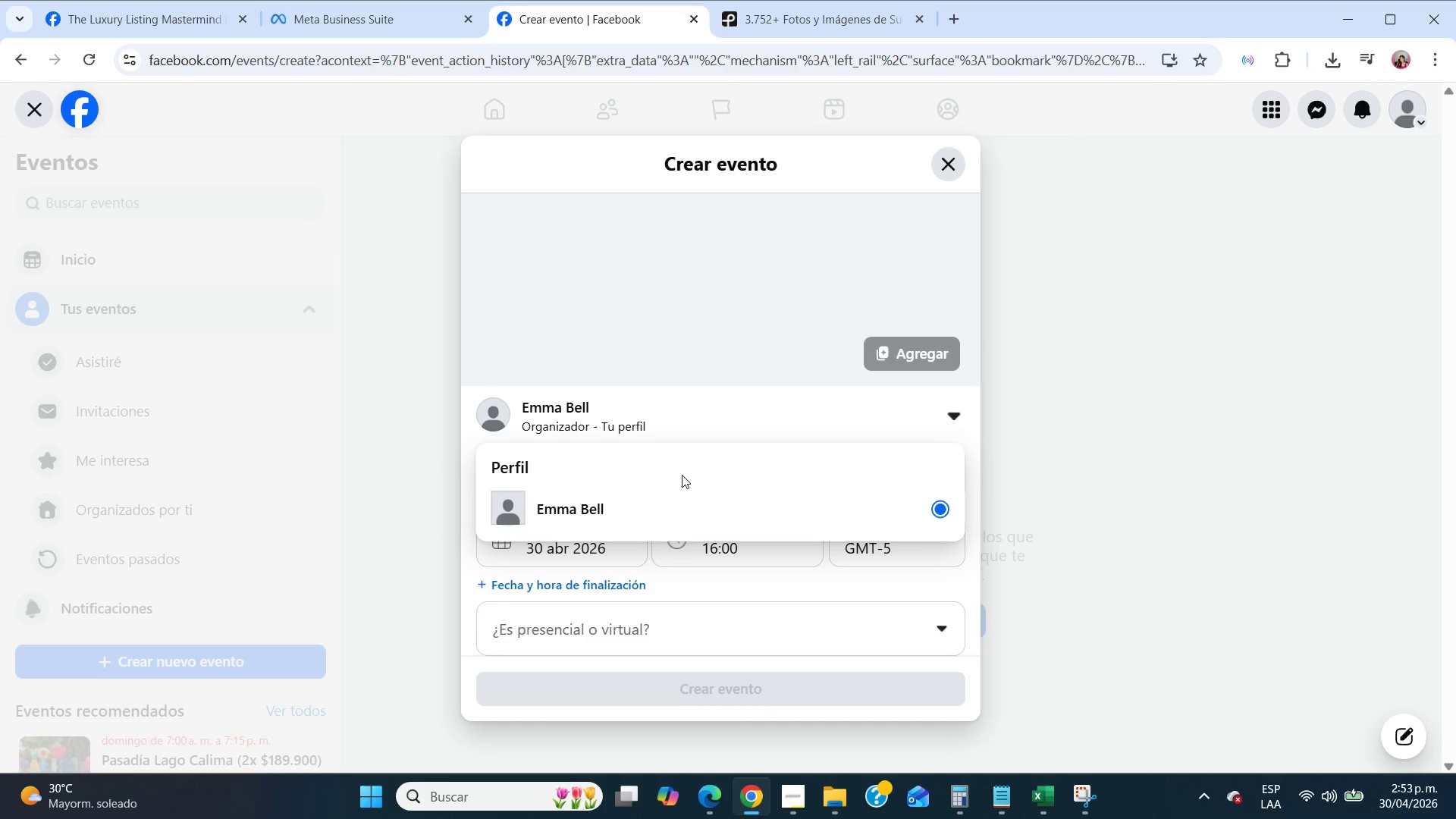 
left_click([682, 475])
 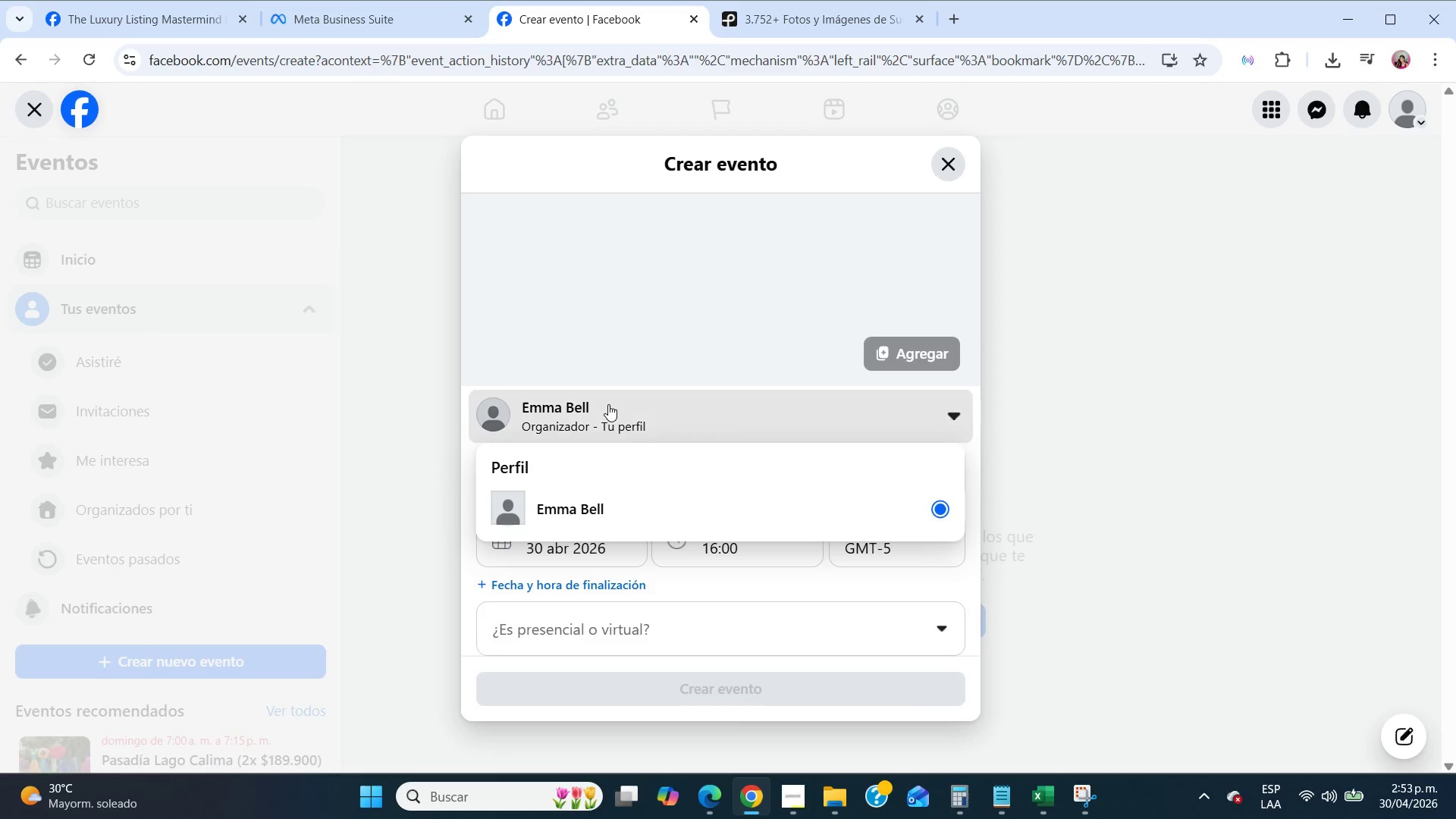 
left_click([608, 404])
 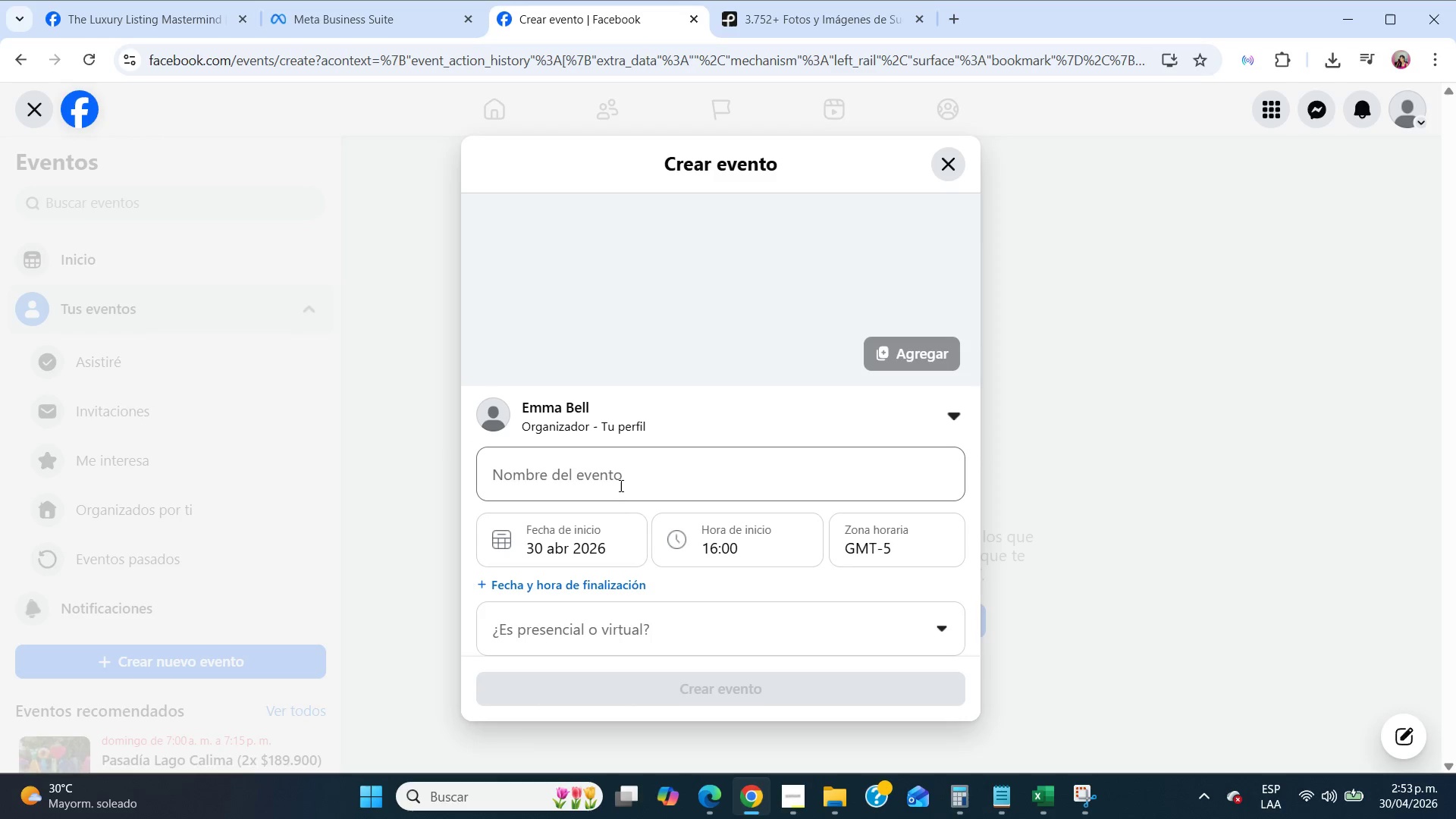 
left_click([620, 485])
 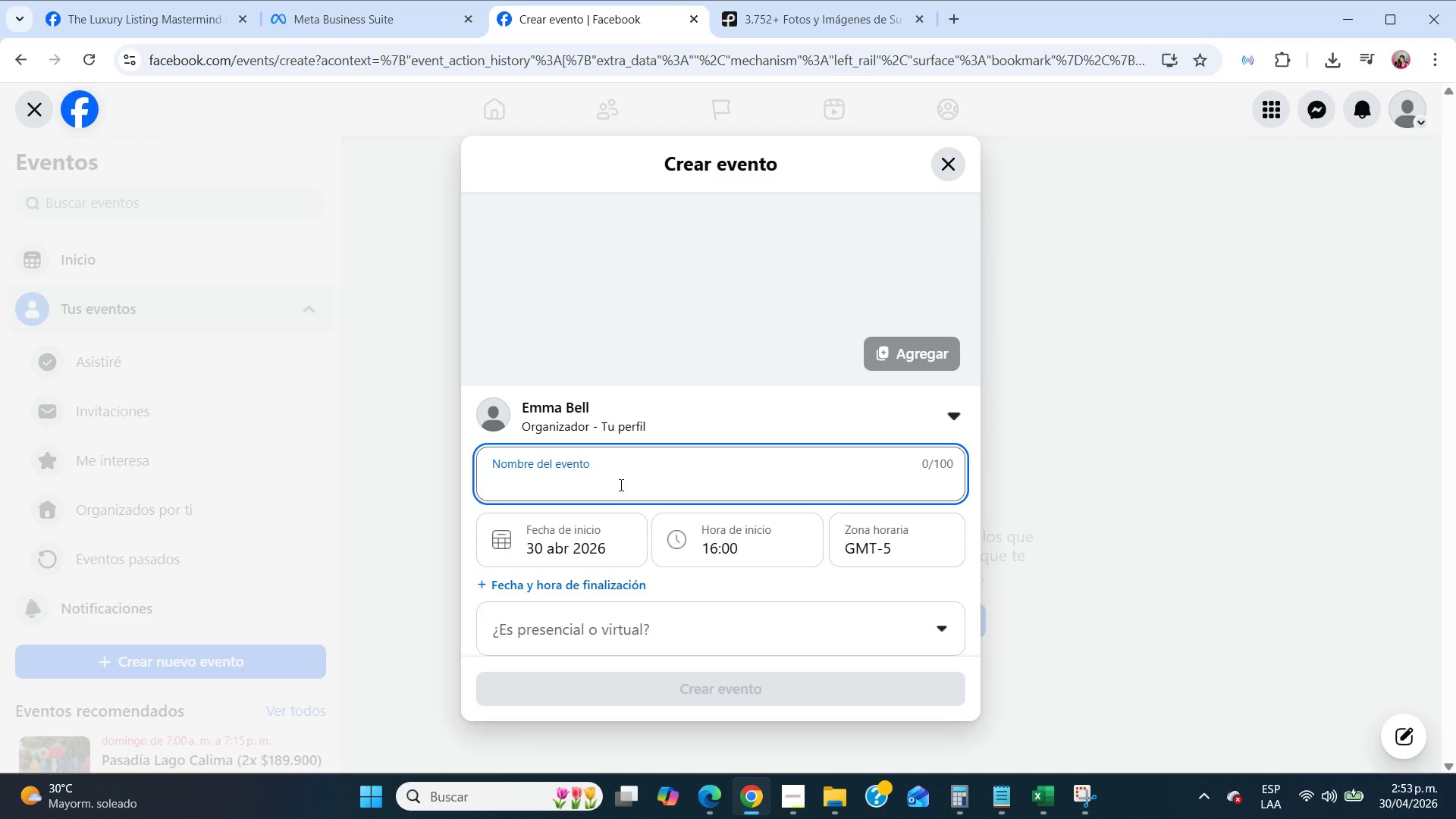 
type(Gp`dem)
key(Backspace)
key(Backspace)
key(Backspace)
key(Backspace)
key(Backspace)
type(olden Hour Demo Days)
 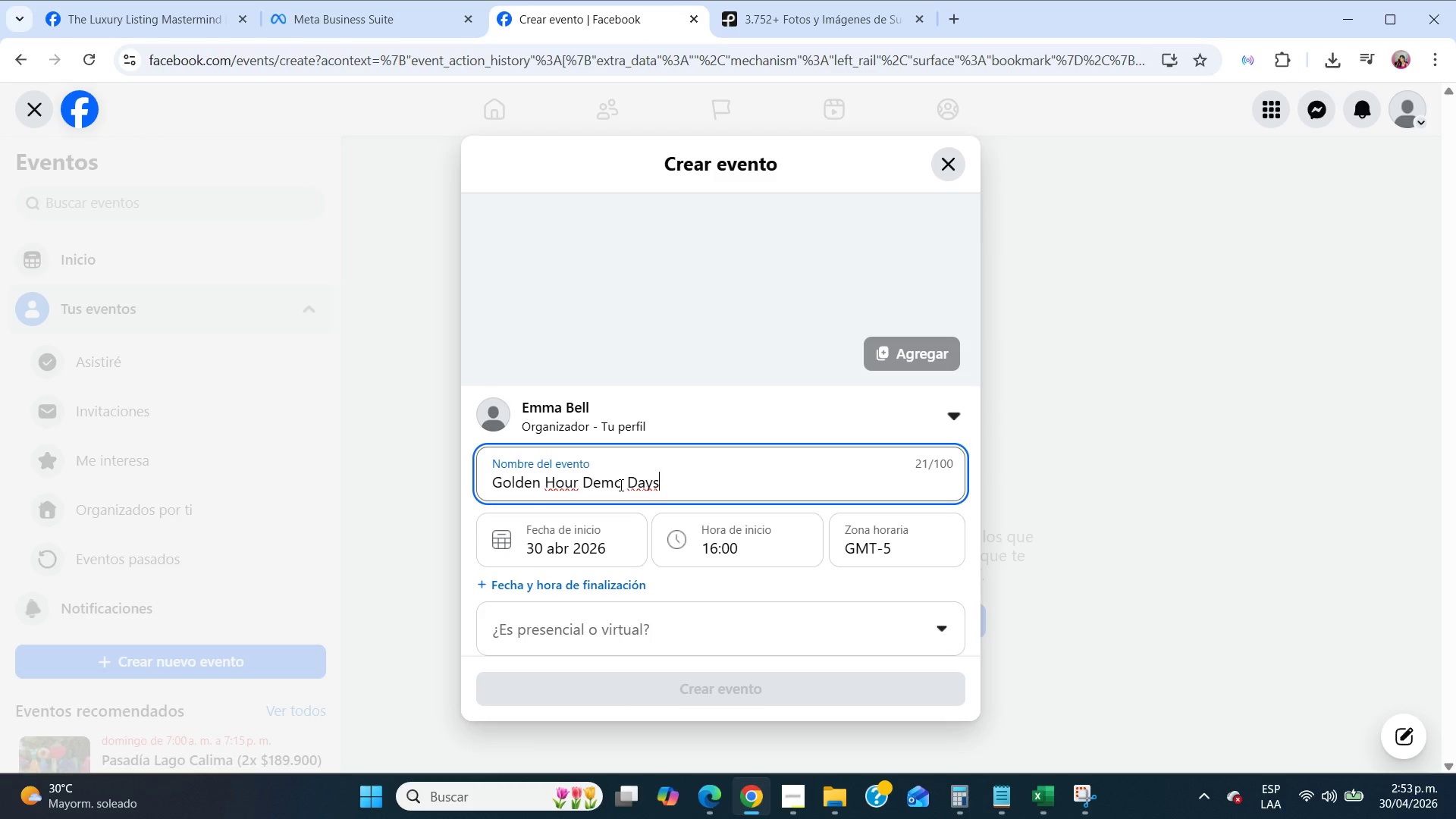 
scroll: coordinate [622, 487], scroll_direction: down, amount: 3.0
 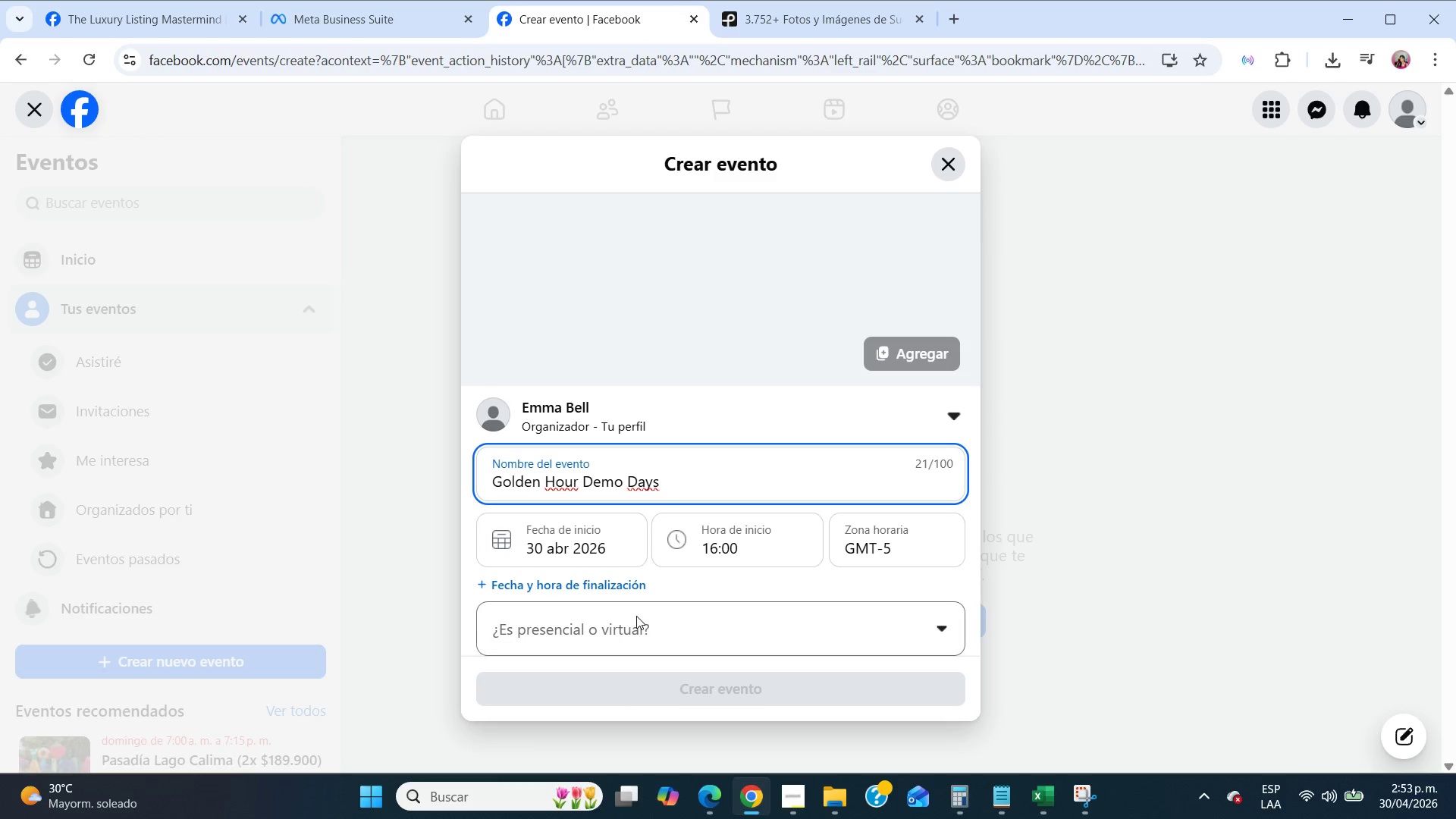 
left_click([636, 617])
 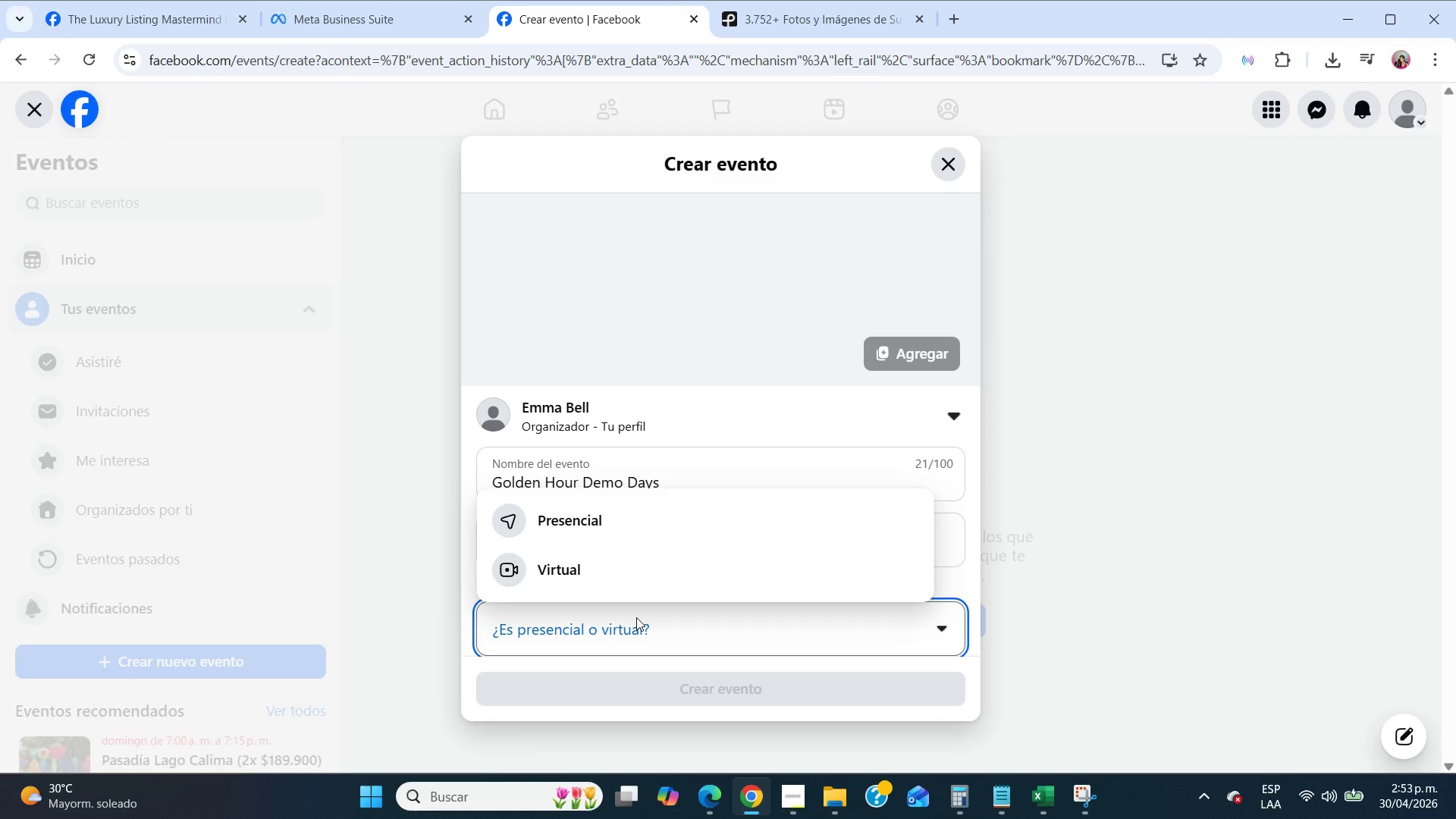 
left_click([636, 617])
 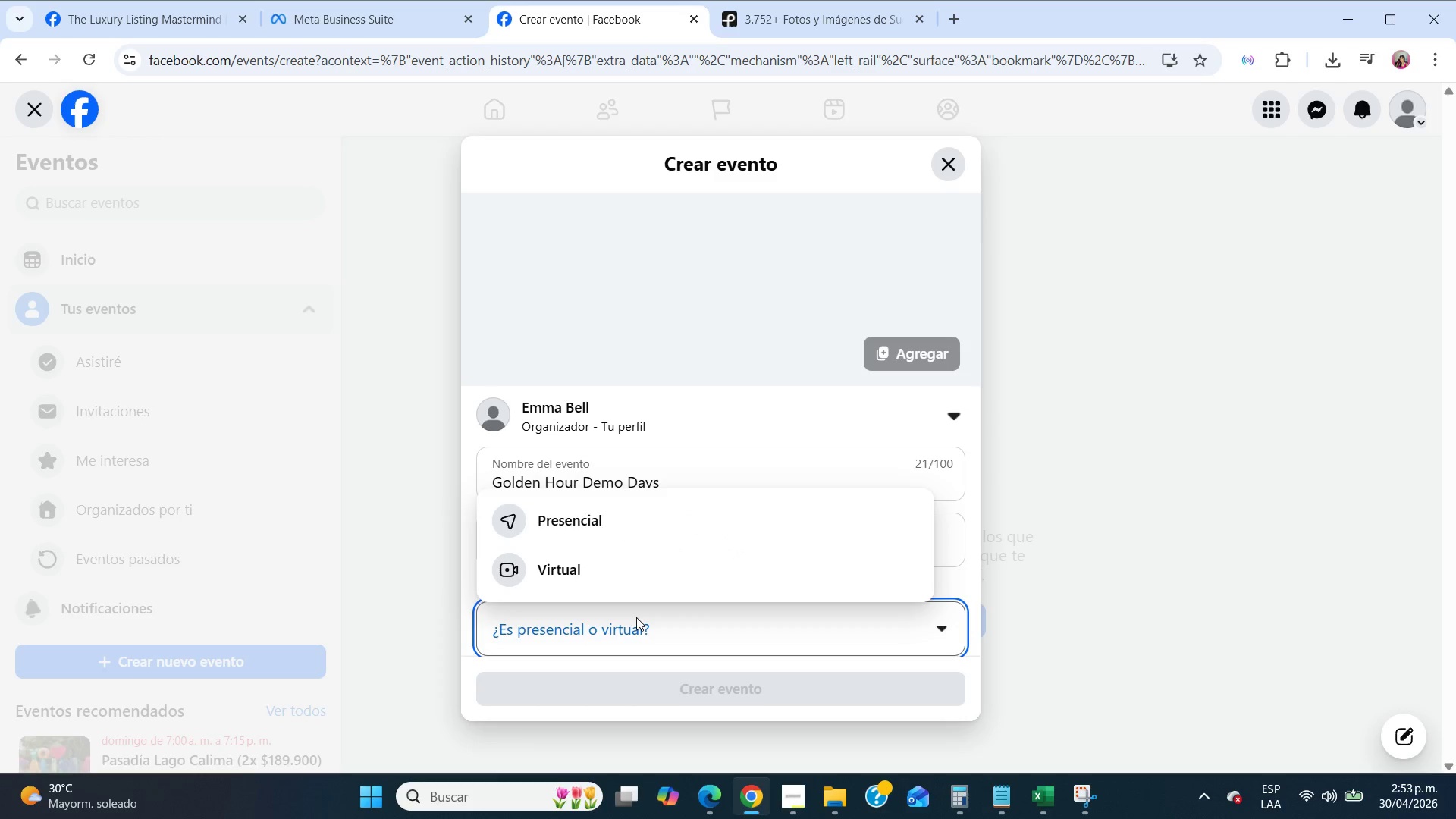 
left_click([636, 617])
 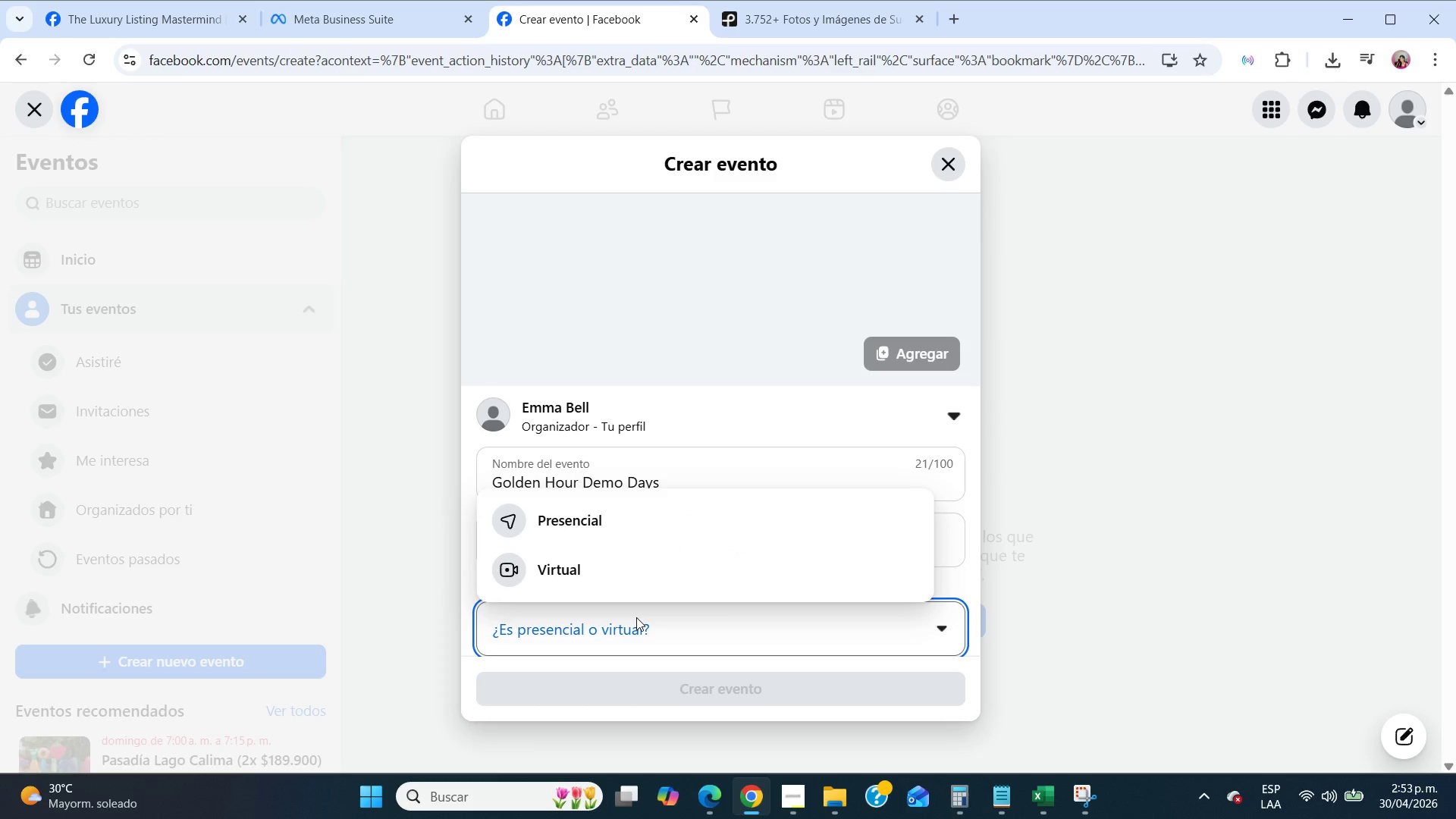 
left_click([636, 617])
 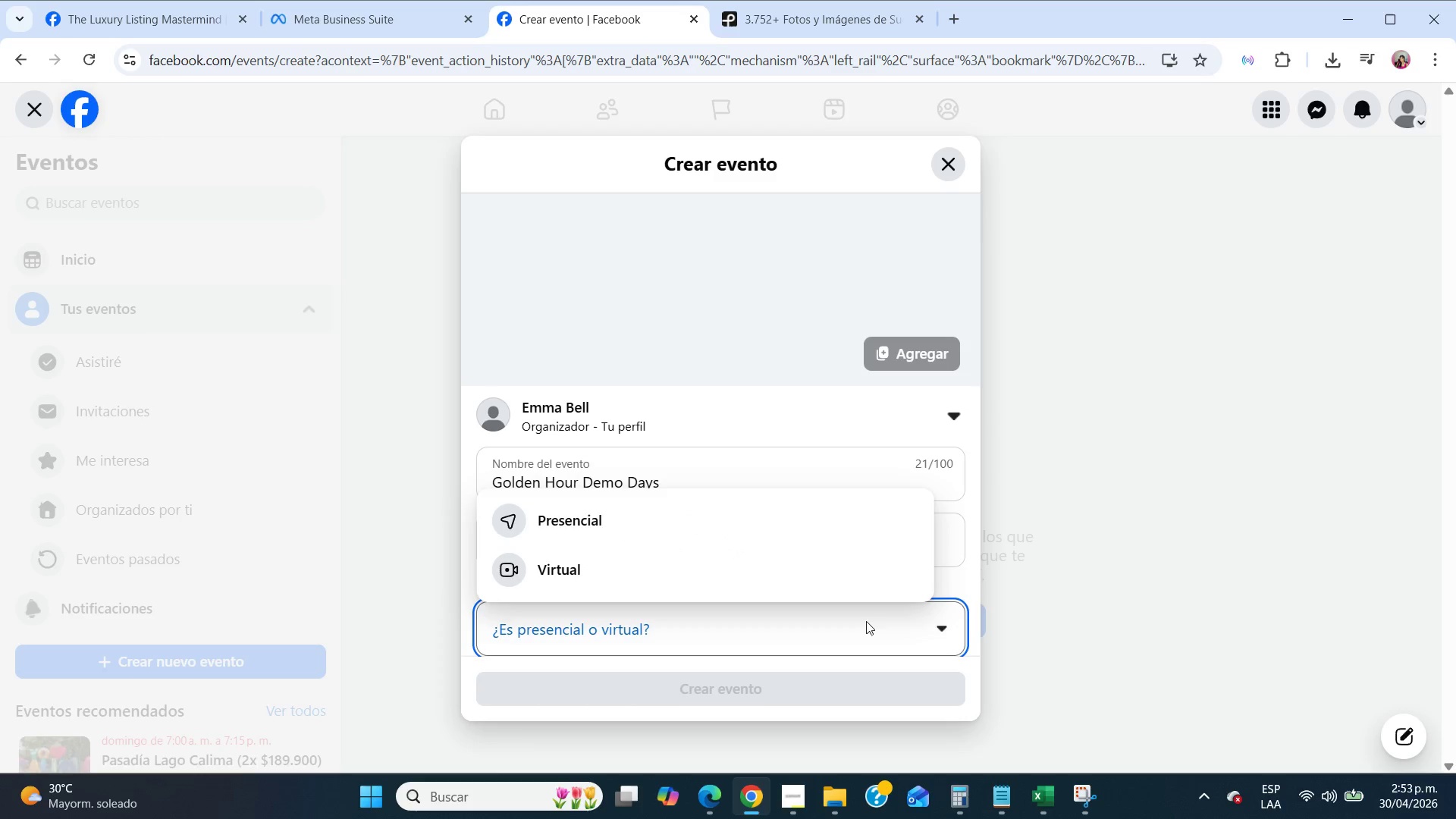 
left_click([879, 623])
 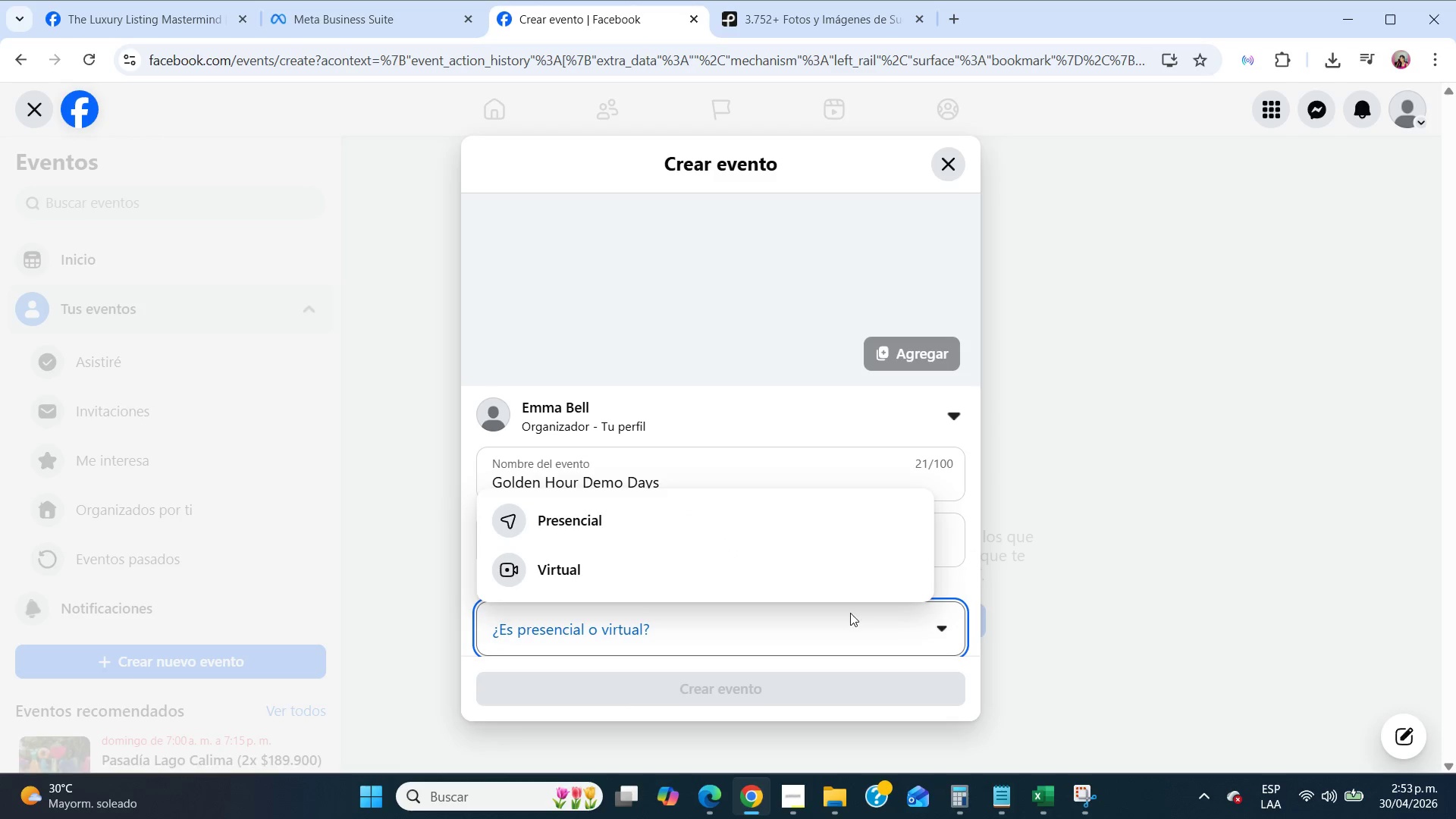 
left_click([648, 531])
 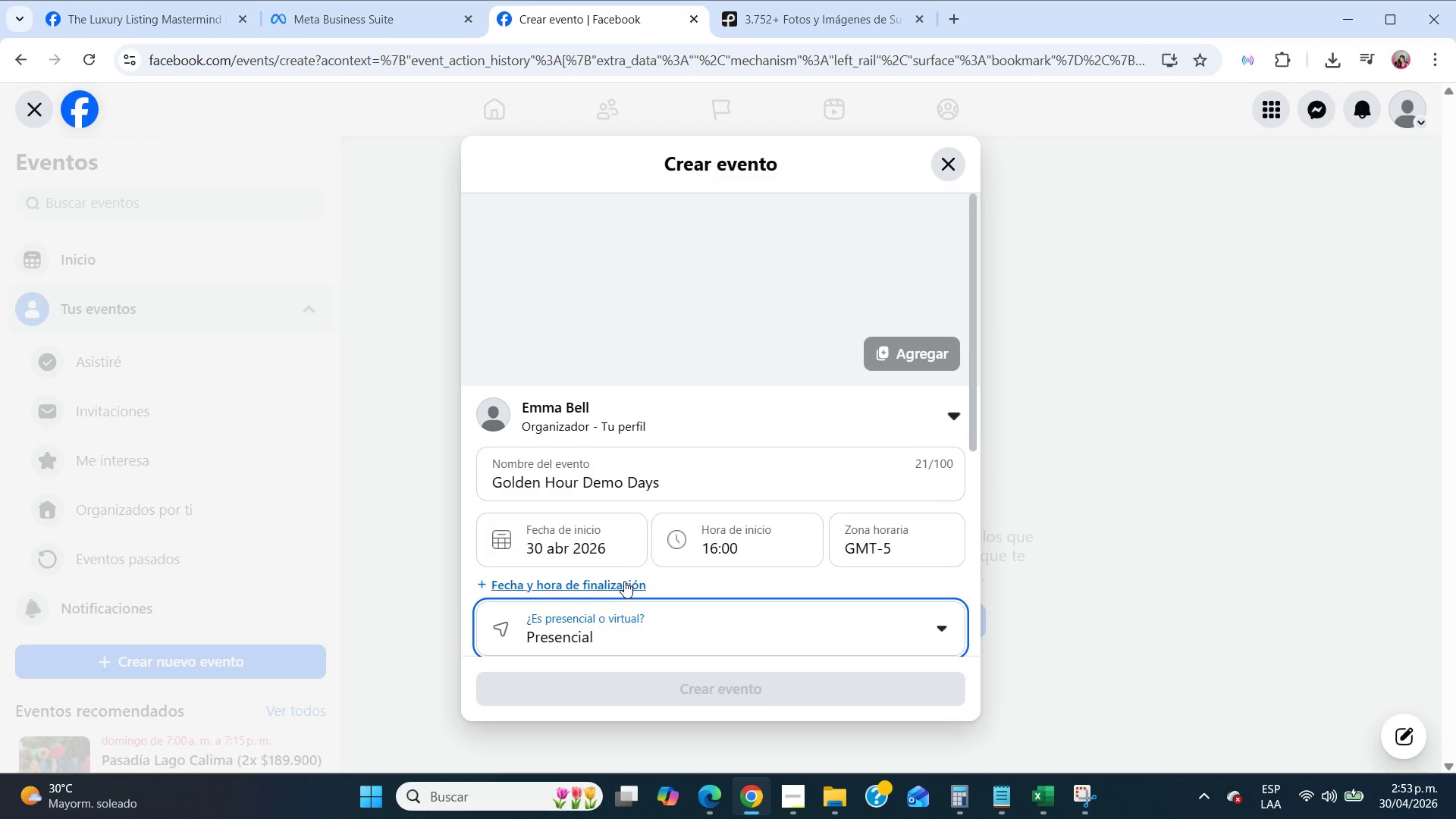 
scroll: coordinate [624, 581], scroll_direction: down, amount: 2.0
 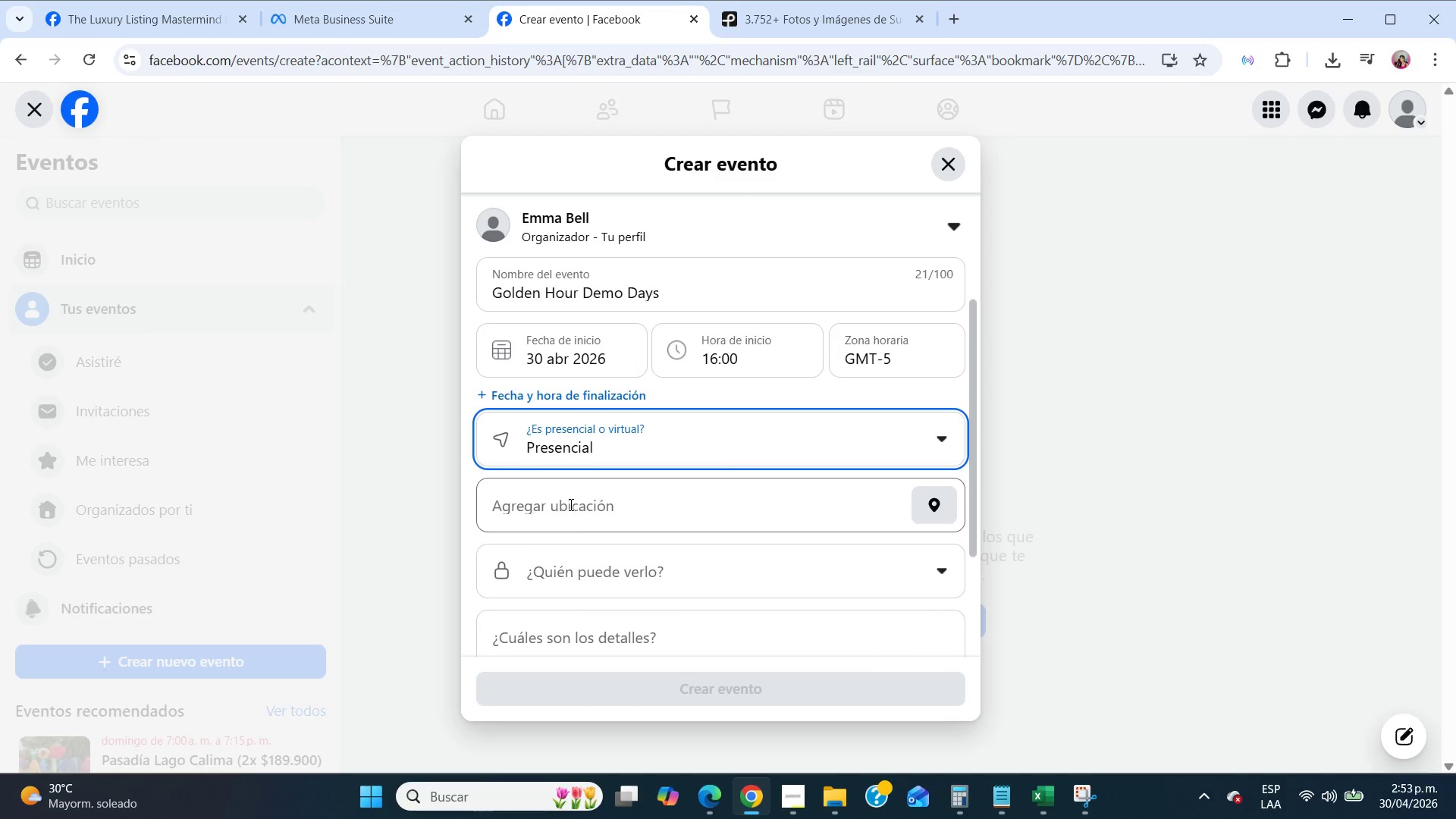 
left_click([566, 500])
 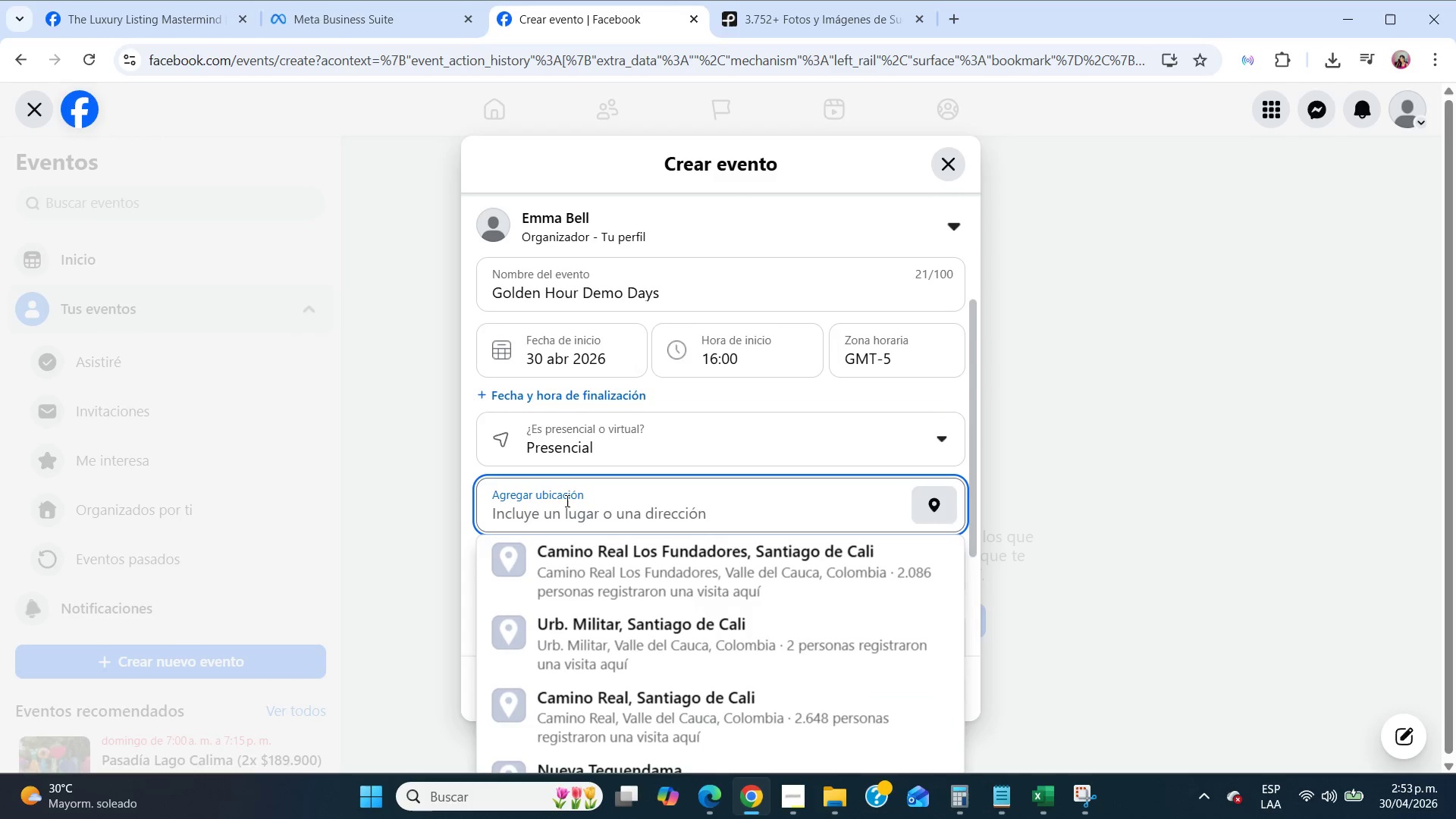 
type(bever)
 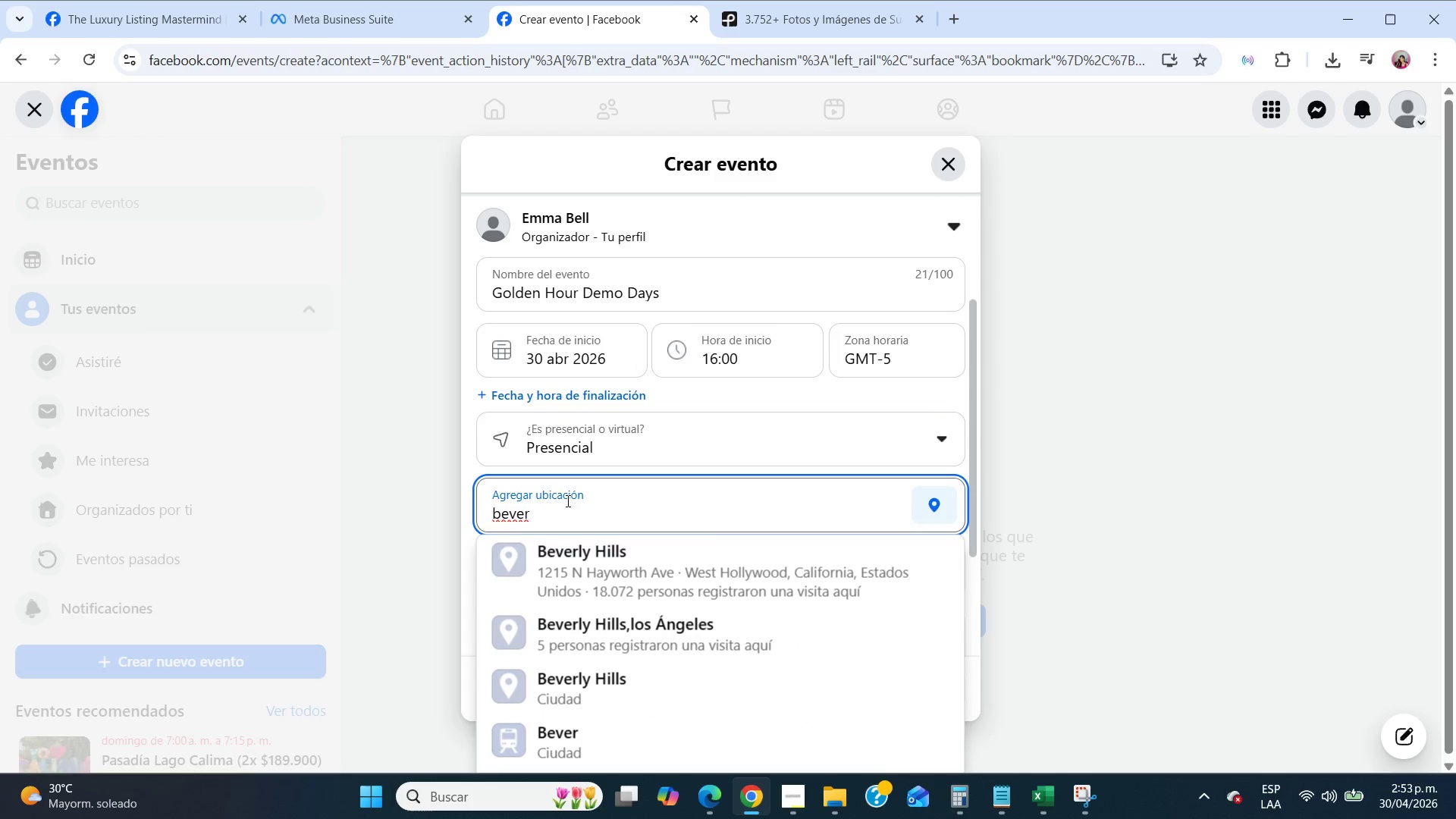 
left_click([620, 558])
 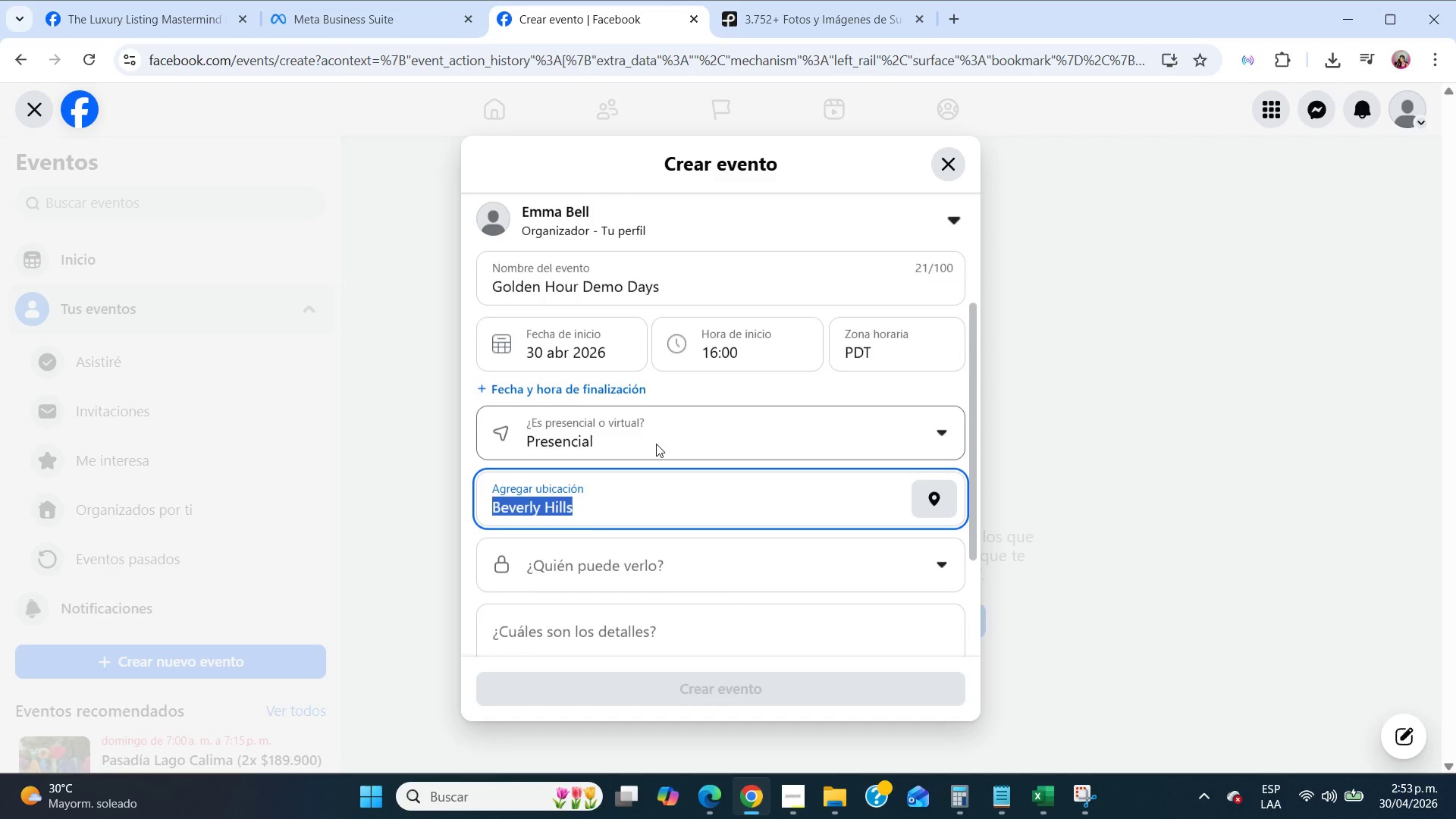 
scroll: coordinate [656, 444], scroll_direction: down, amount: 2.0
 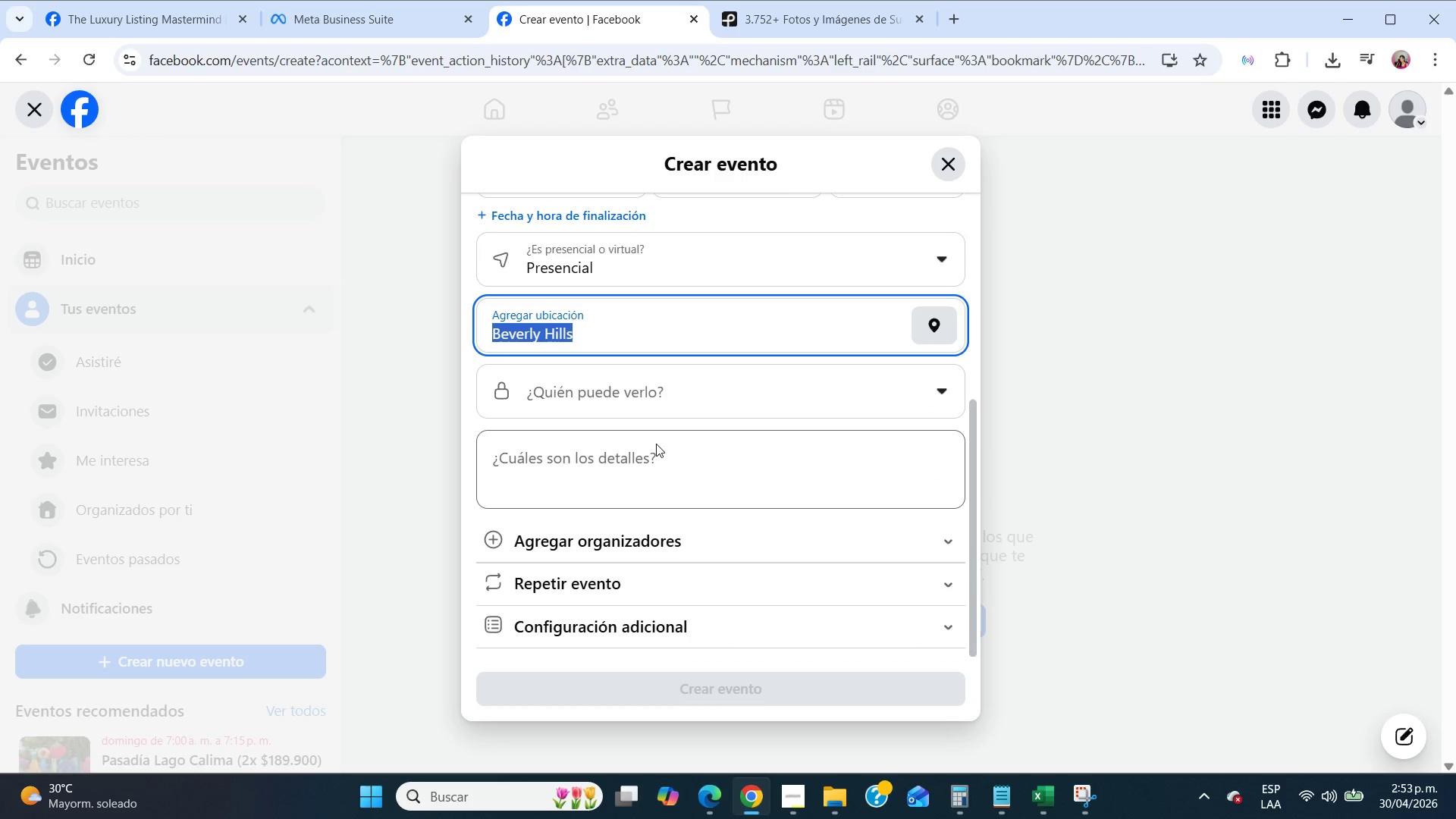 
left_click([638, 463])
 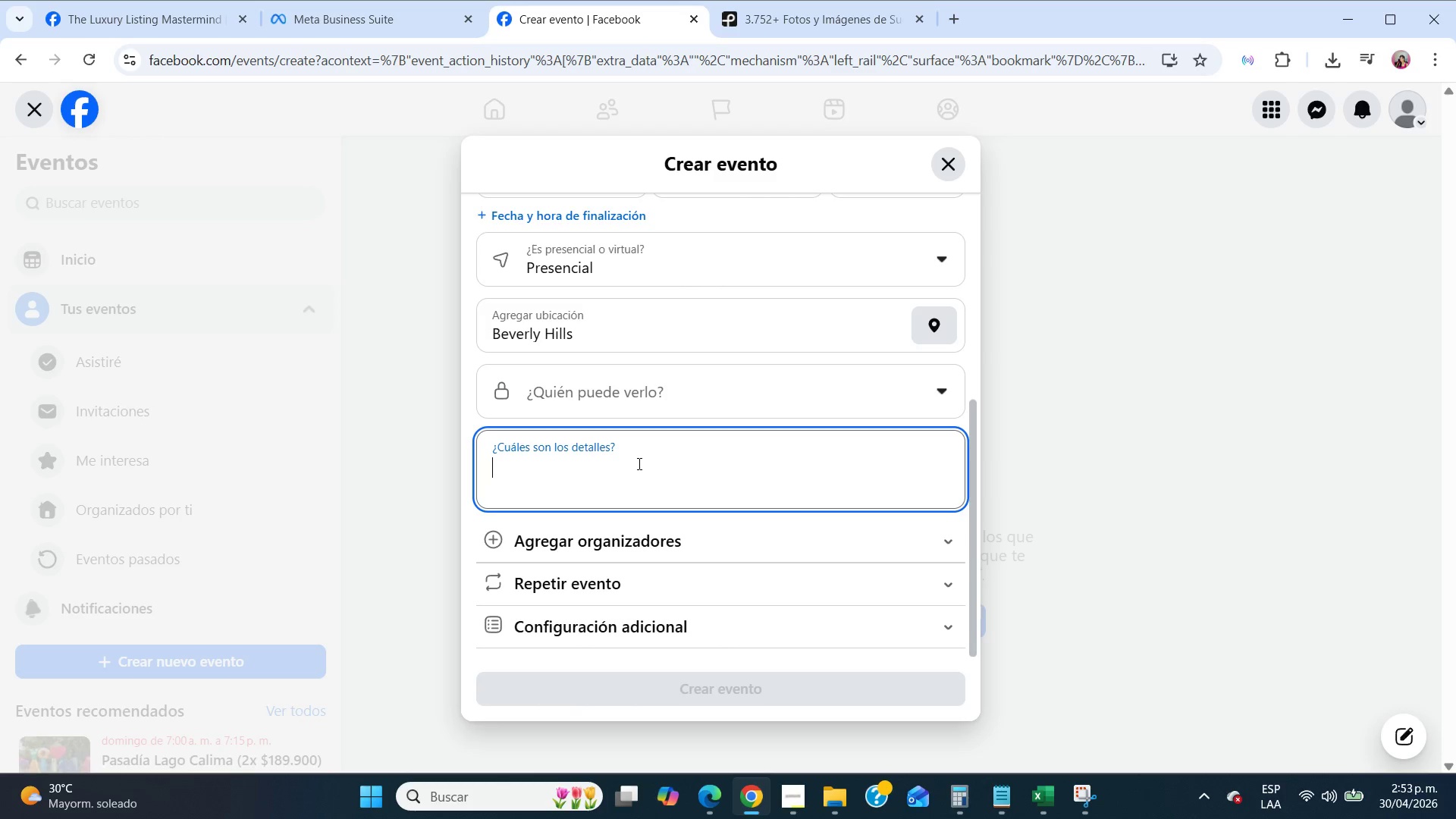 
type(Join us for a live drone demonstration focused on luxury homes, coastal estates, and high-rise penh)
key(Backspace)
type(thouse.s)
 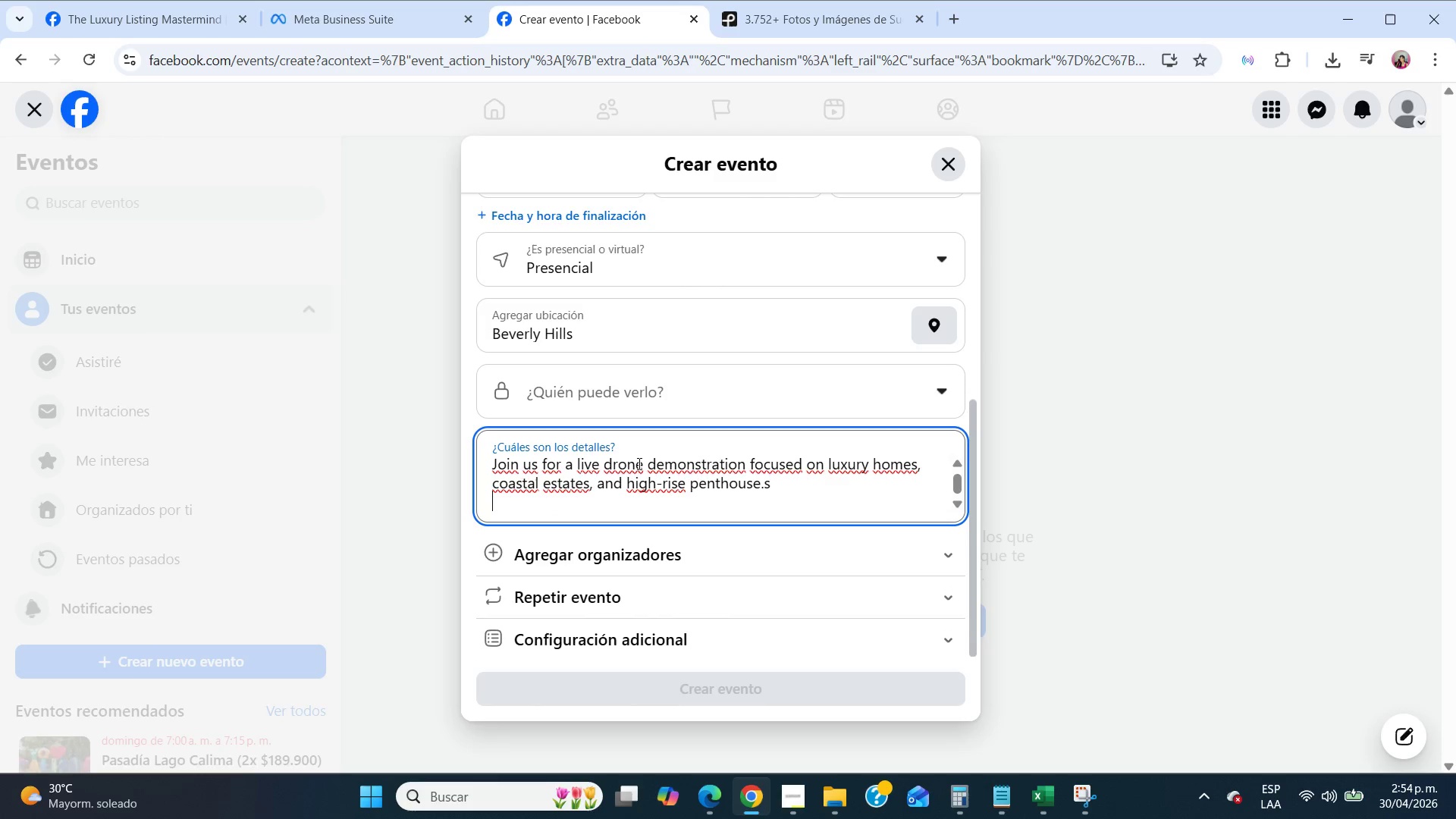 
key(Enter)
 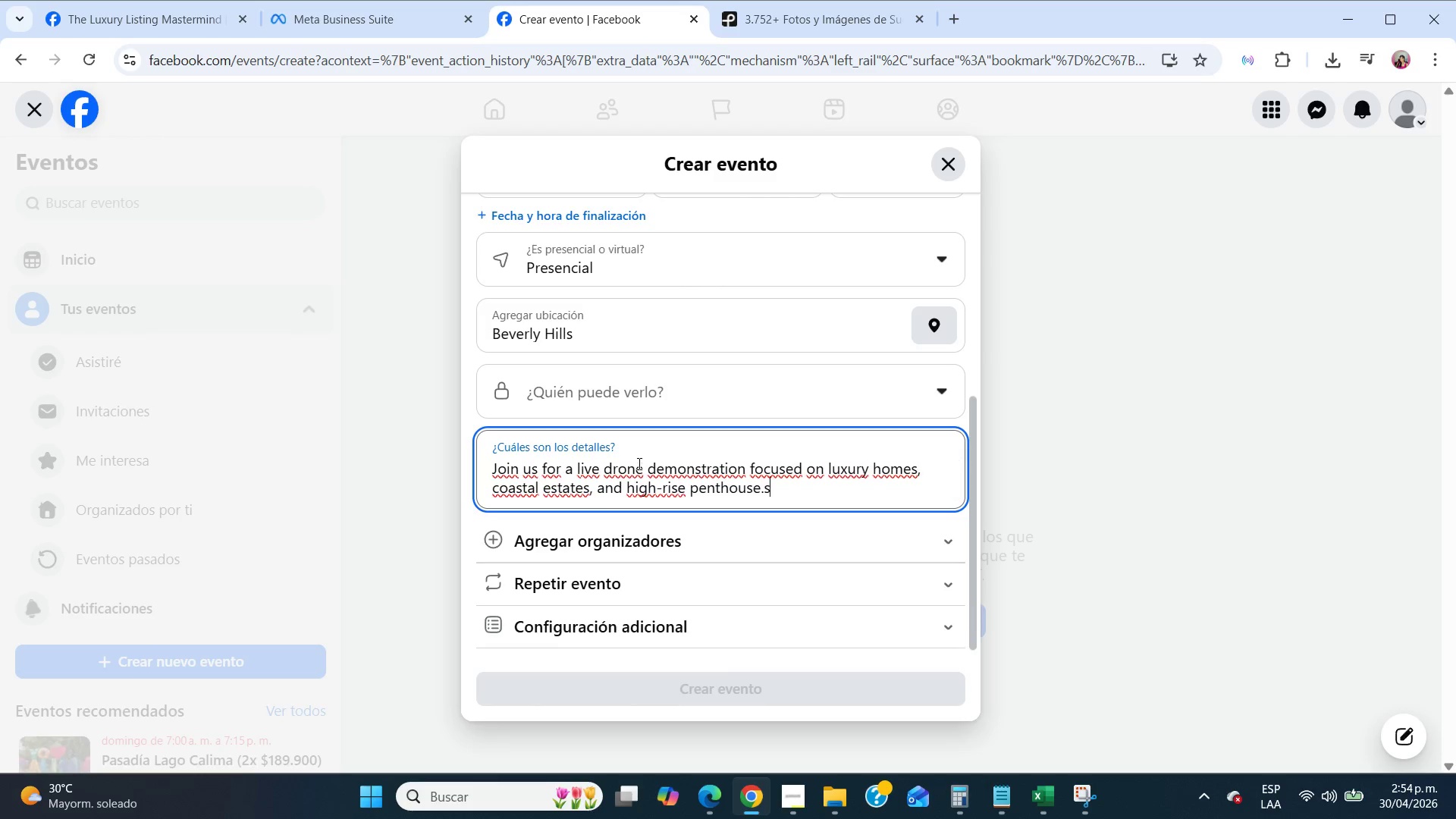 
key(Backspace)
 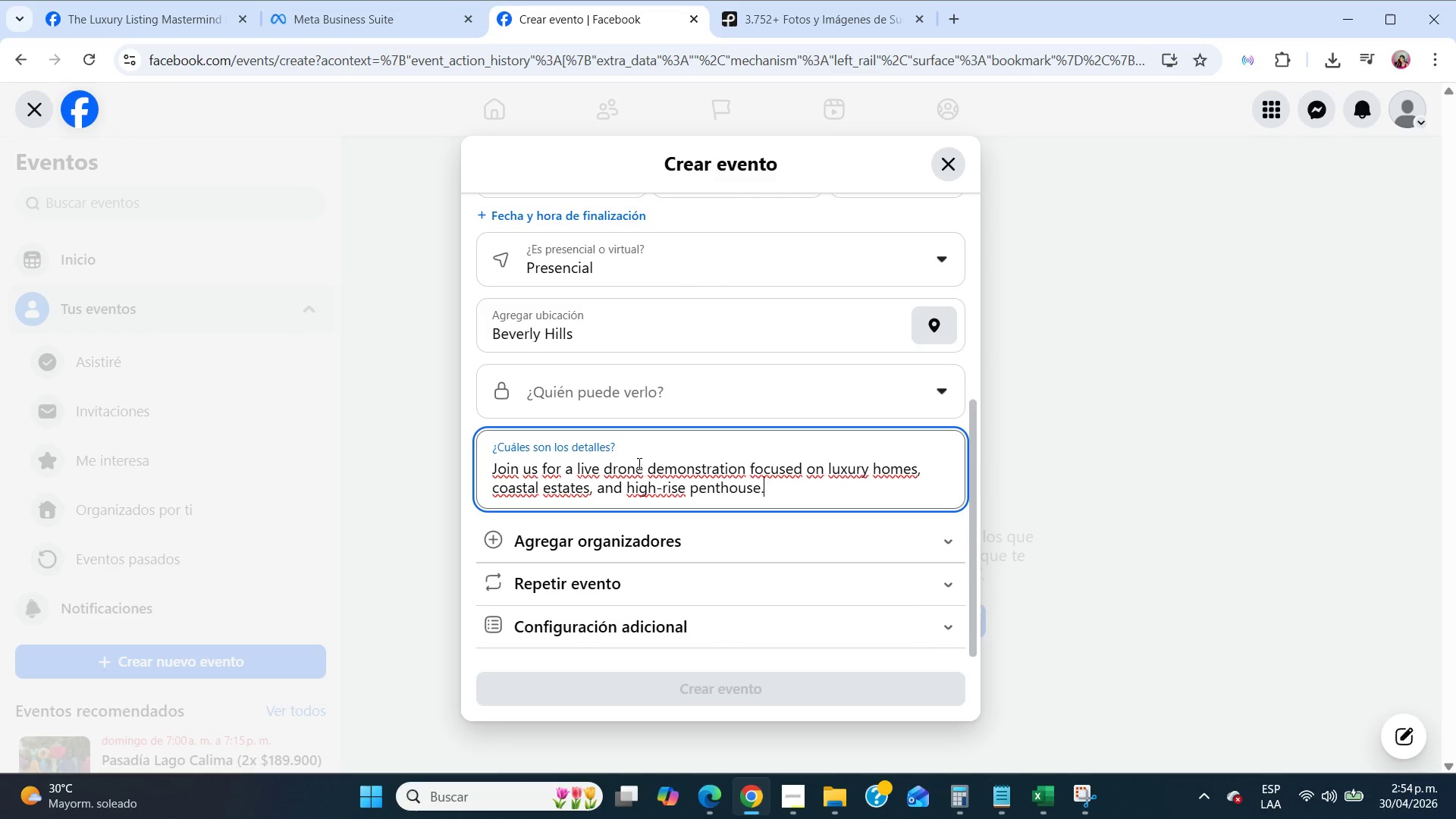 
key(Backspace)
 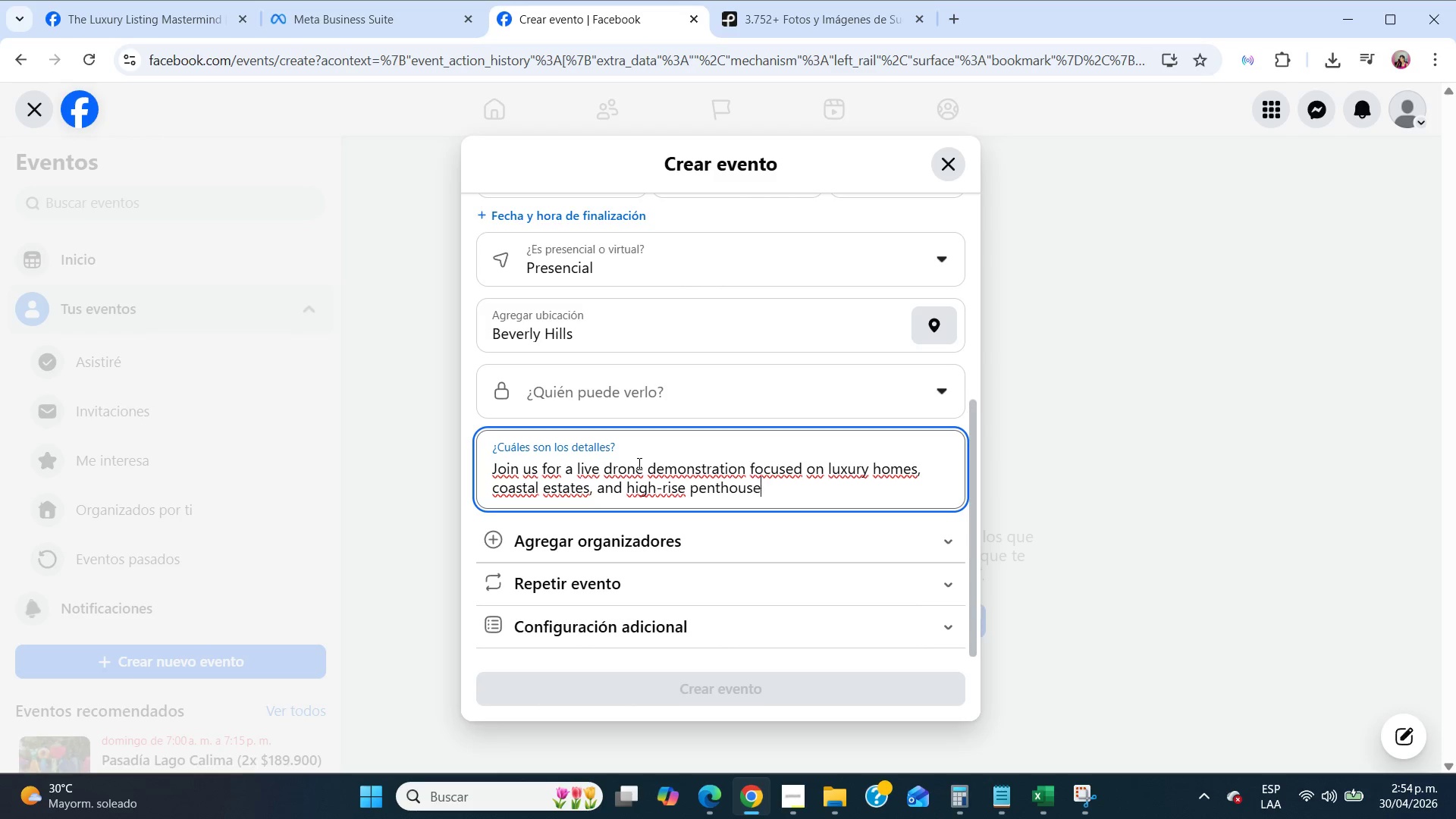 
key(Backspace)
 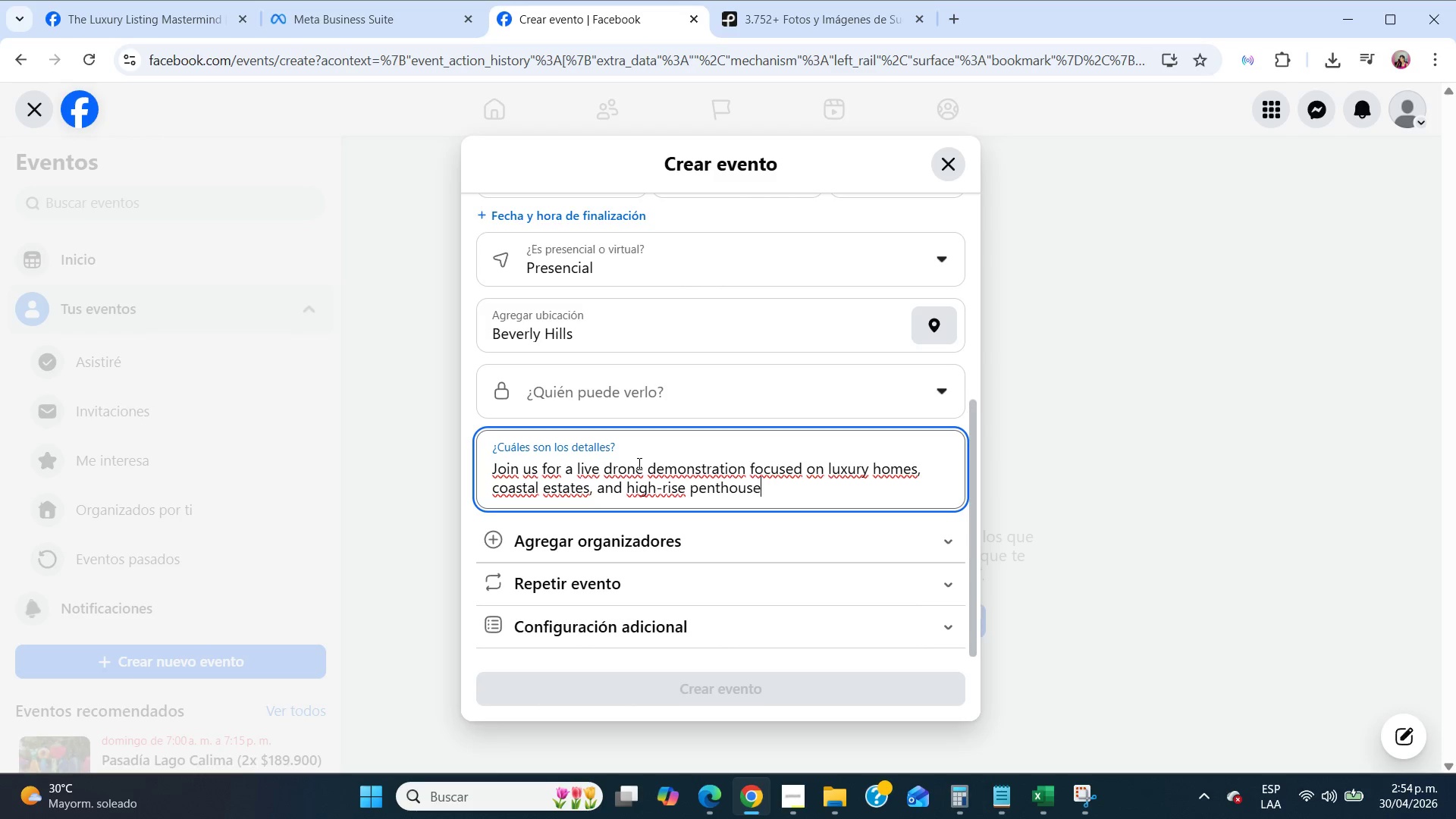 
key(S)
 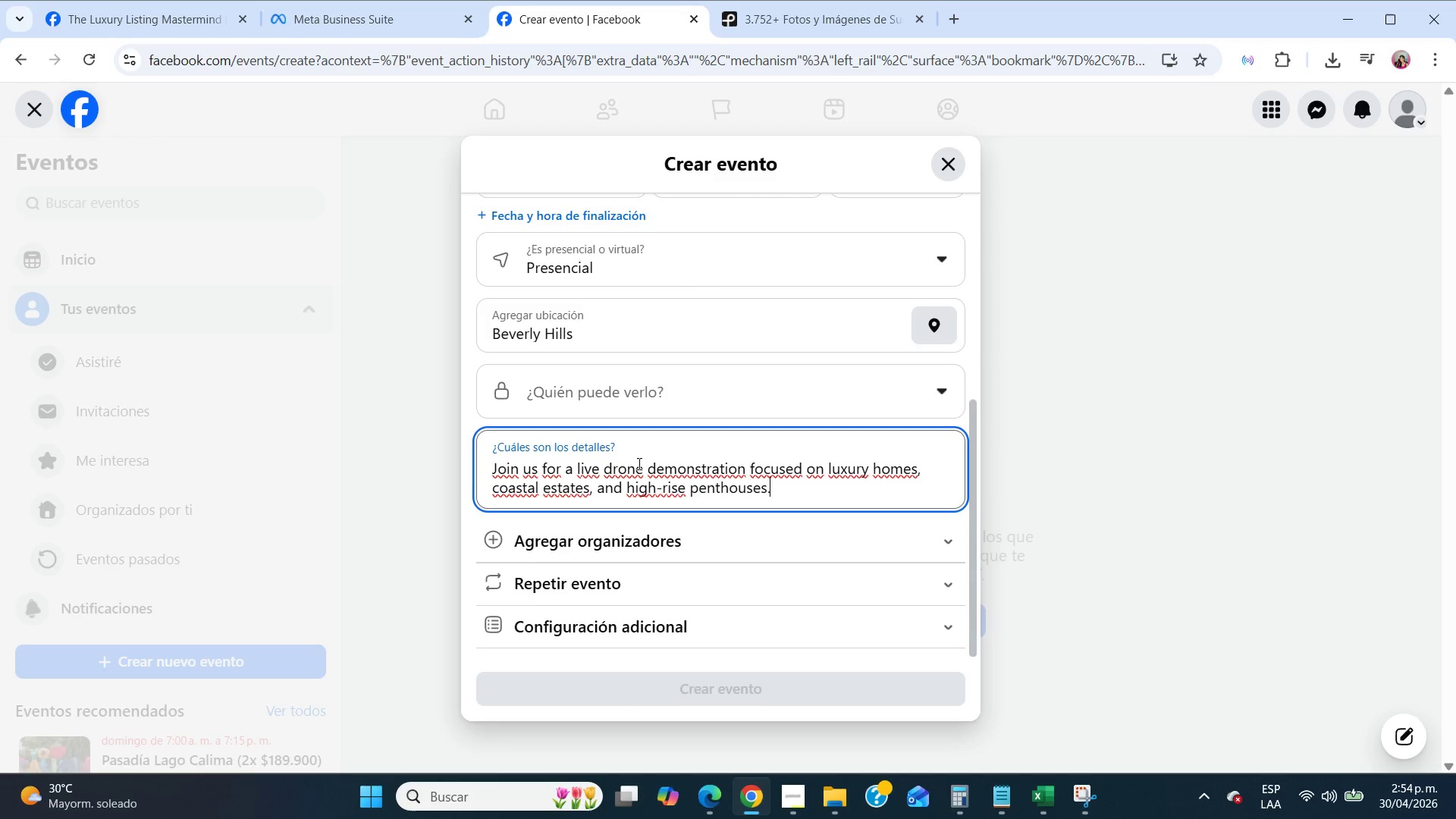 
key(Period)
 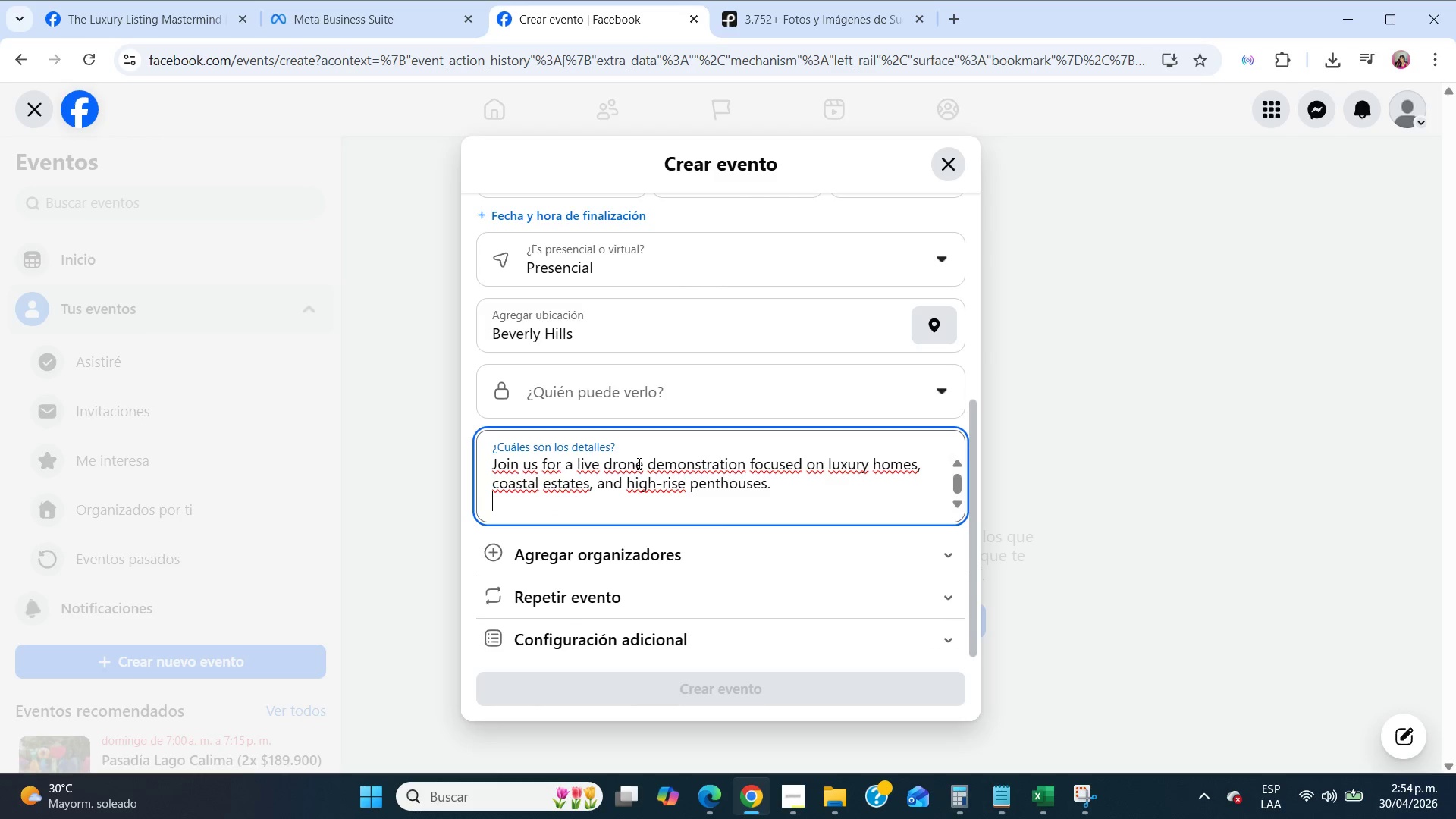 
key(Enter)
 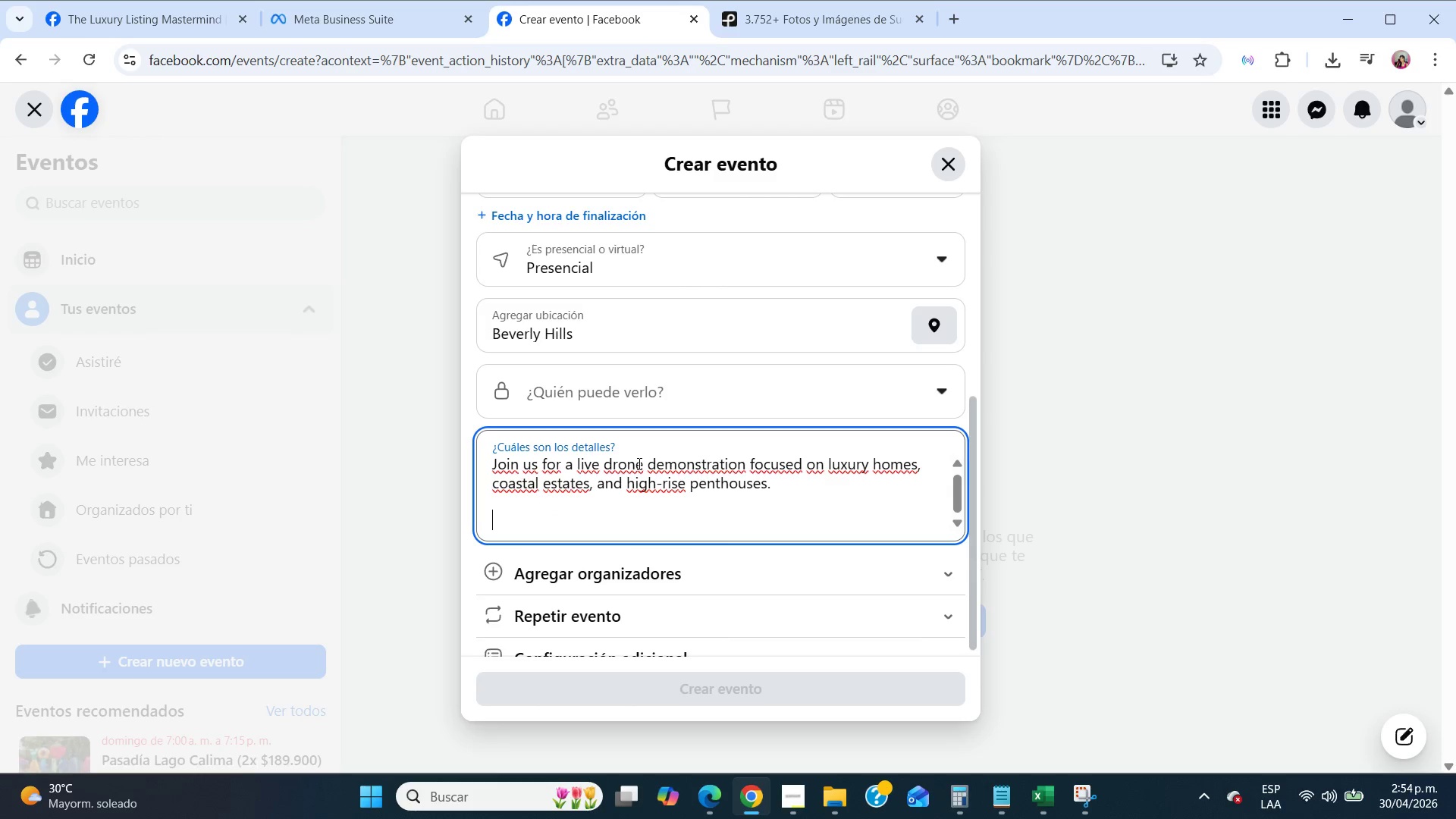 
key(Enter)
 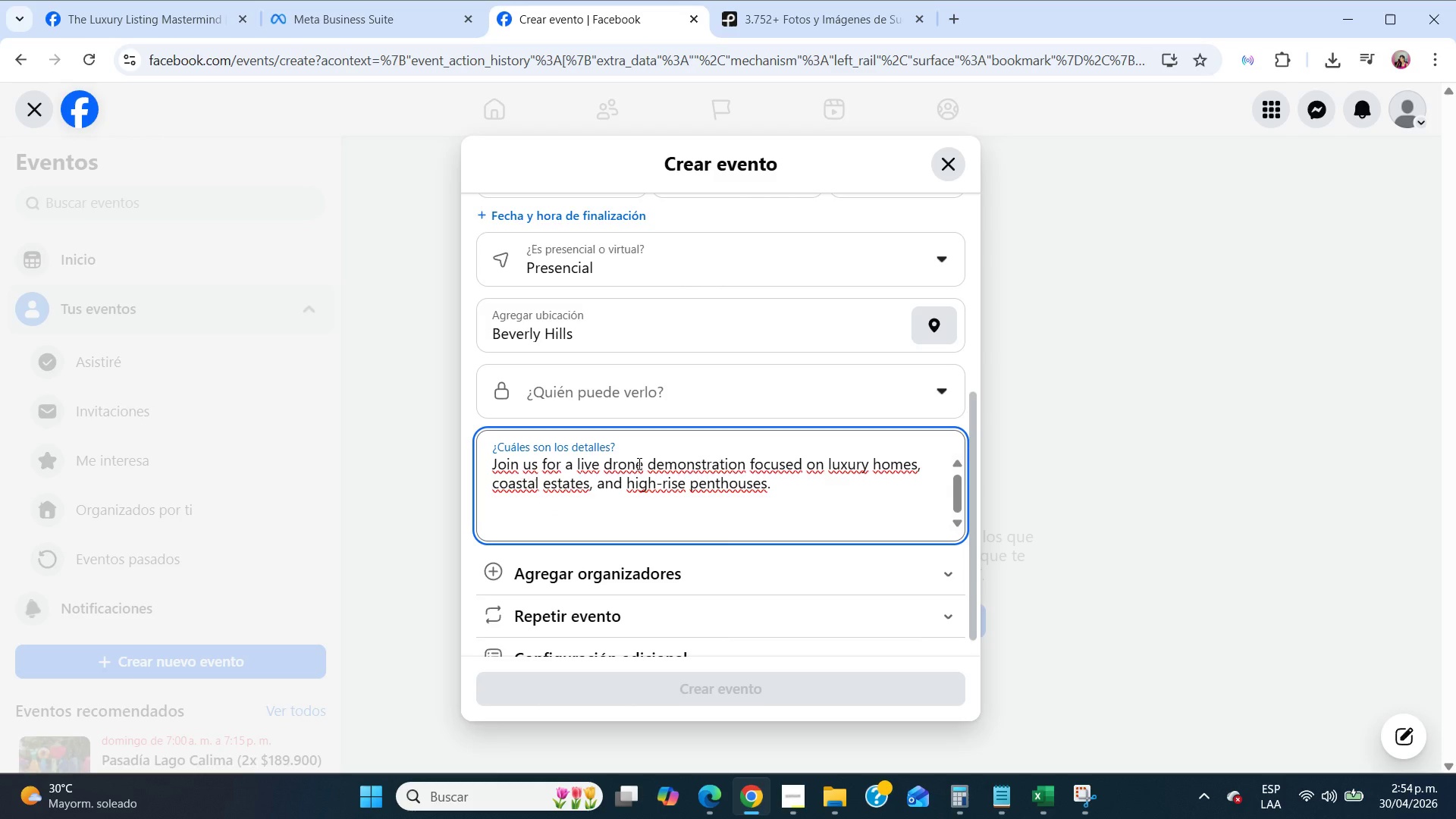 
type(Discover how golden hour lighting transforms property visuals and increases e)
key(Backspace)
type(perceived vali)
key(Backspace)
type(ue.)
 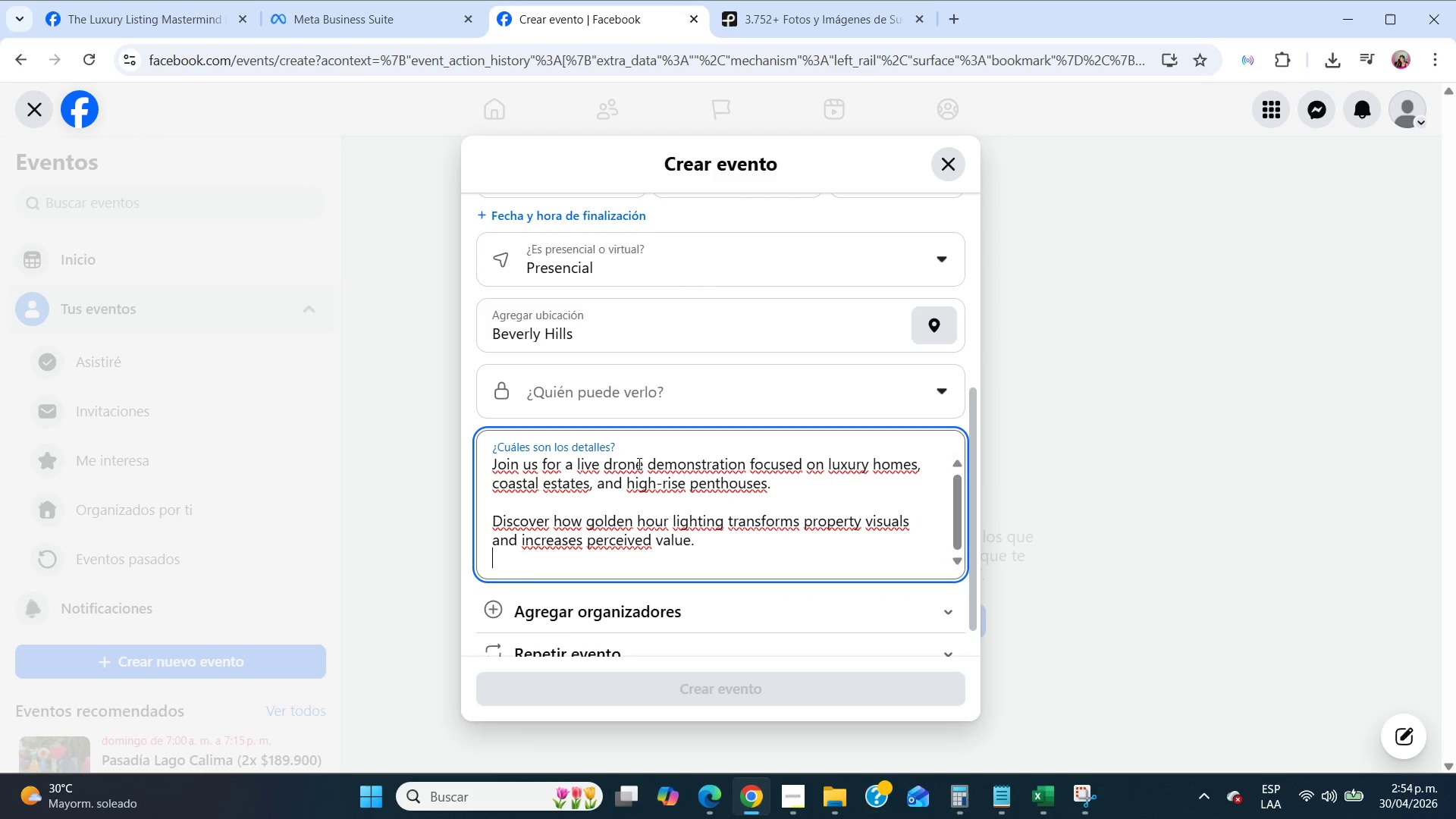 
key(Enter)
 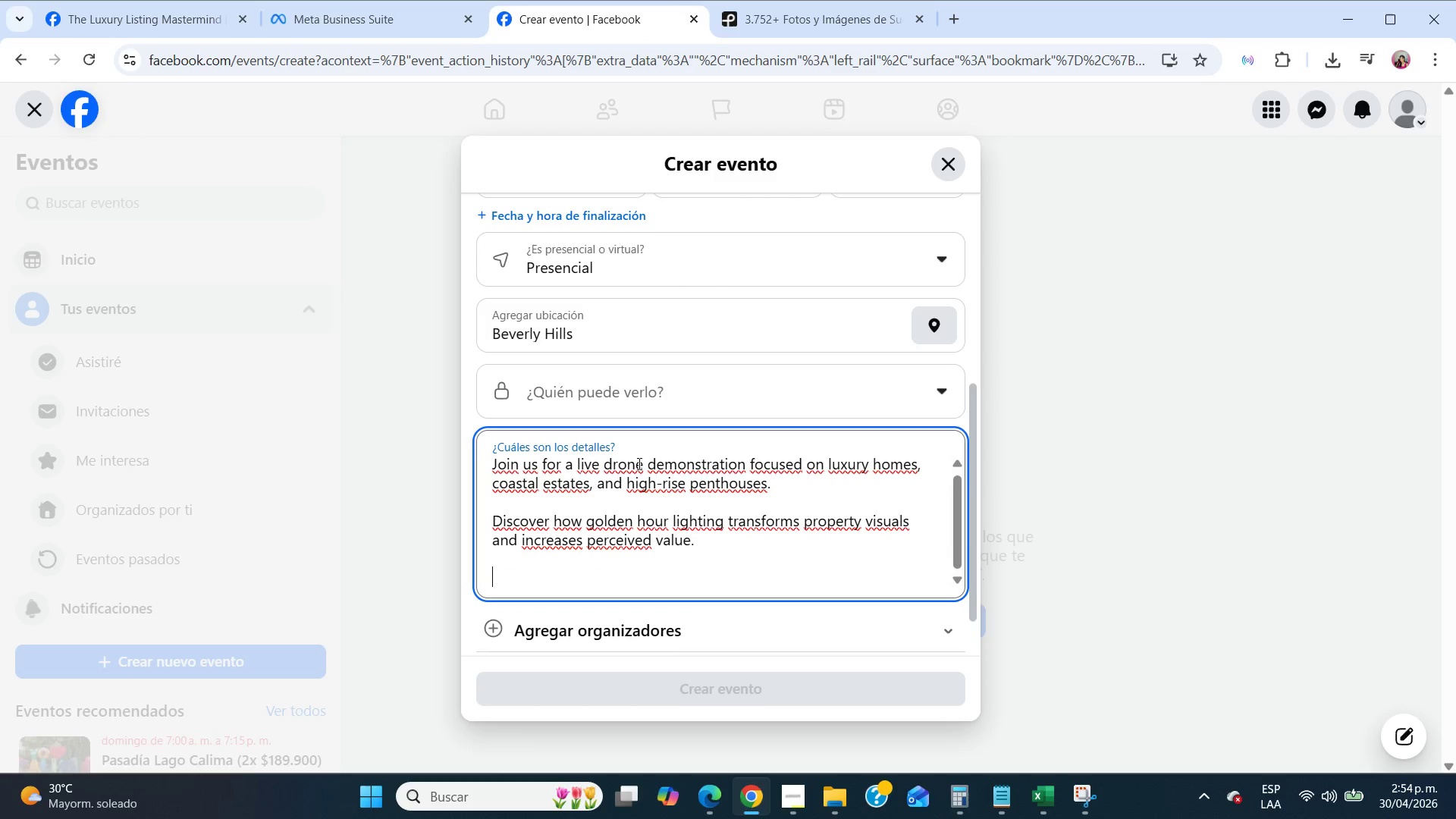 
key(Enter)
 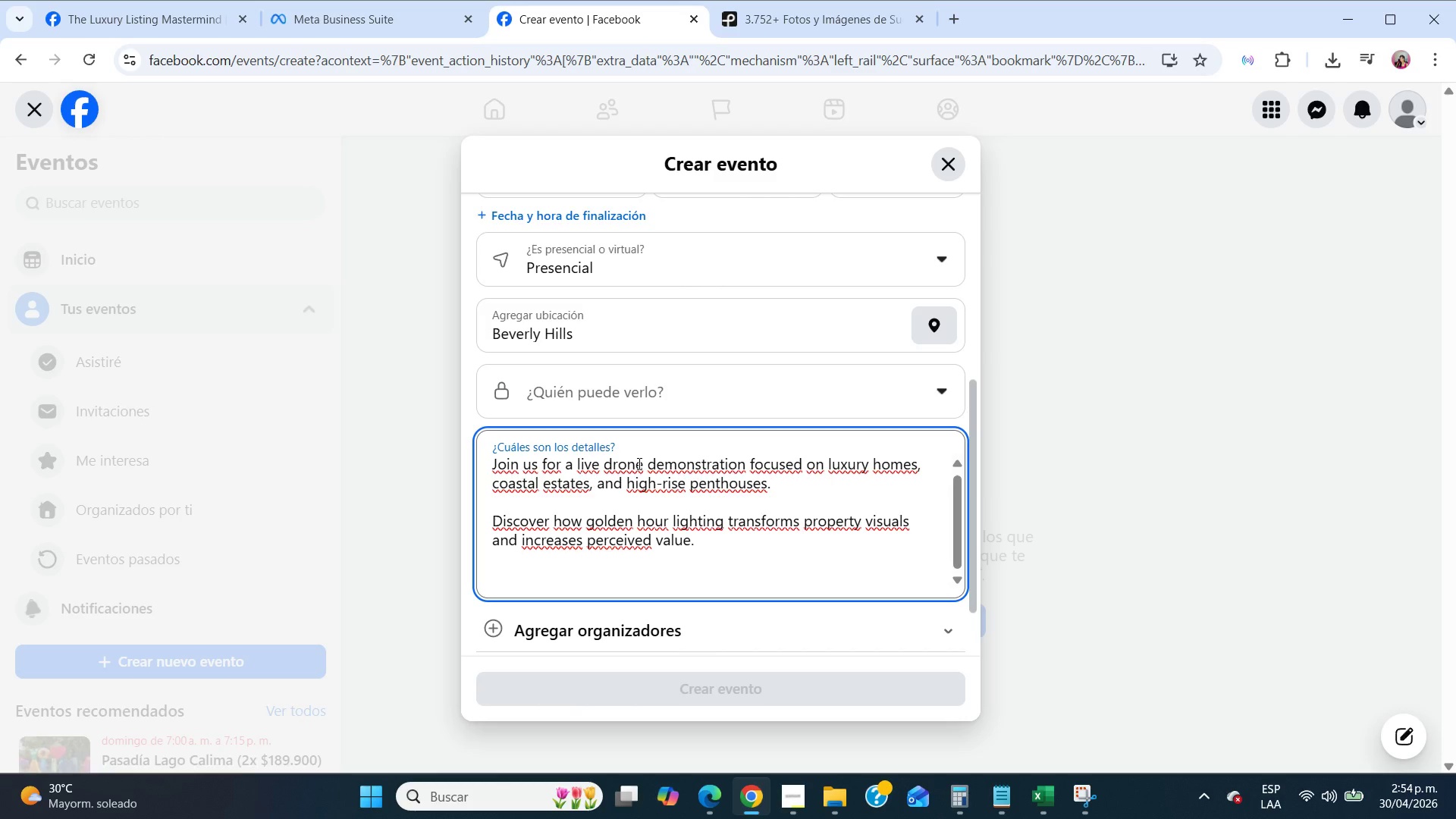 
type(Perfc)
key(Backspace)
type(ect for real estate agents and property developers looking to elevate their listings.)
 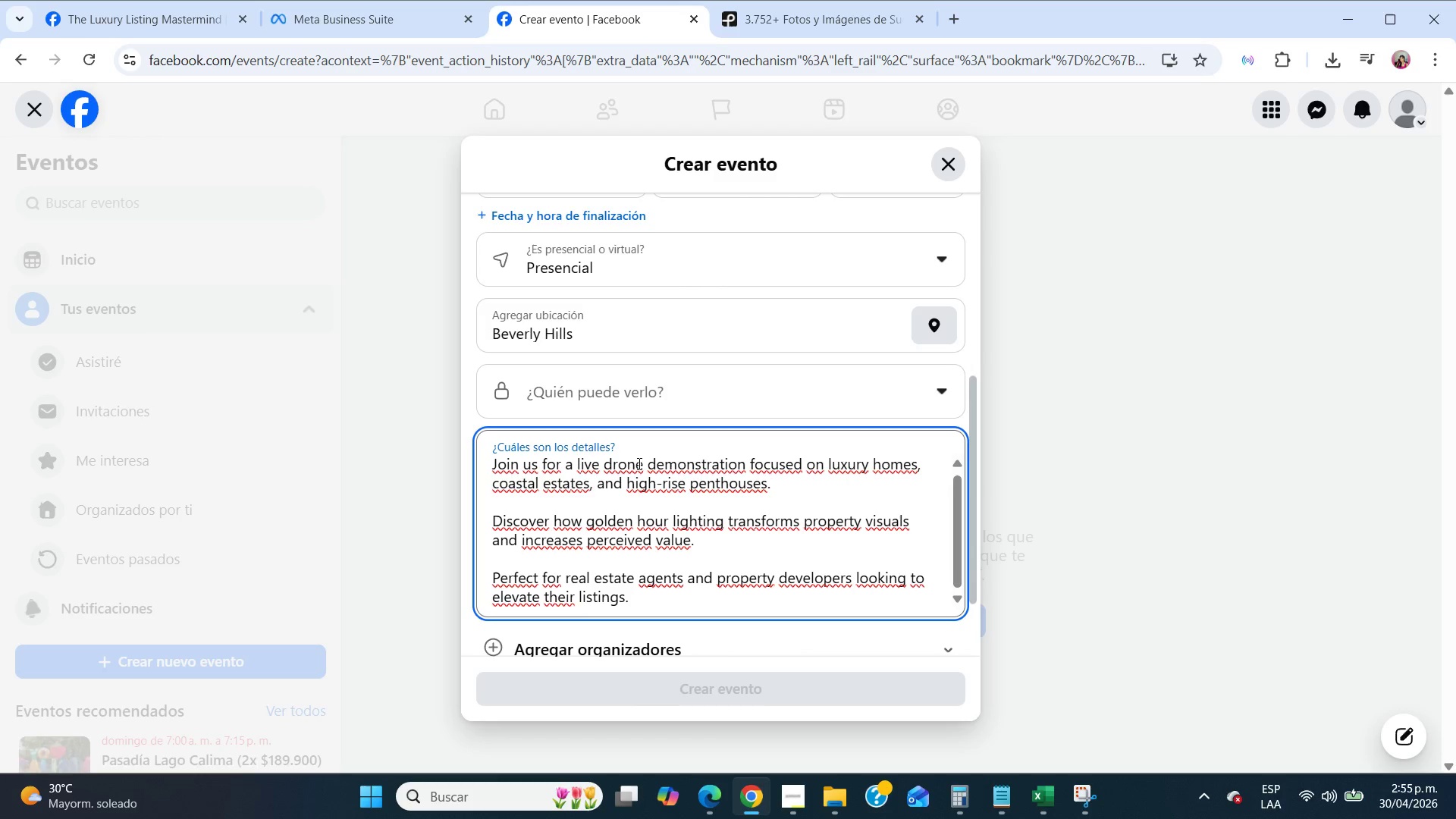 
scroll: coordinate [638, 463], scroll_direction: down, amount: 4.0
 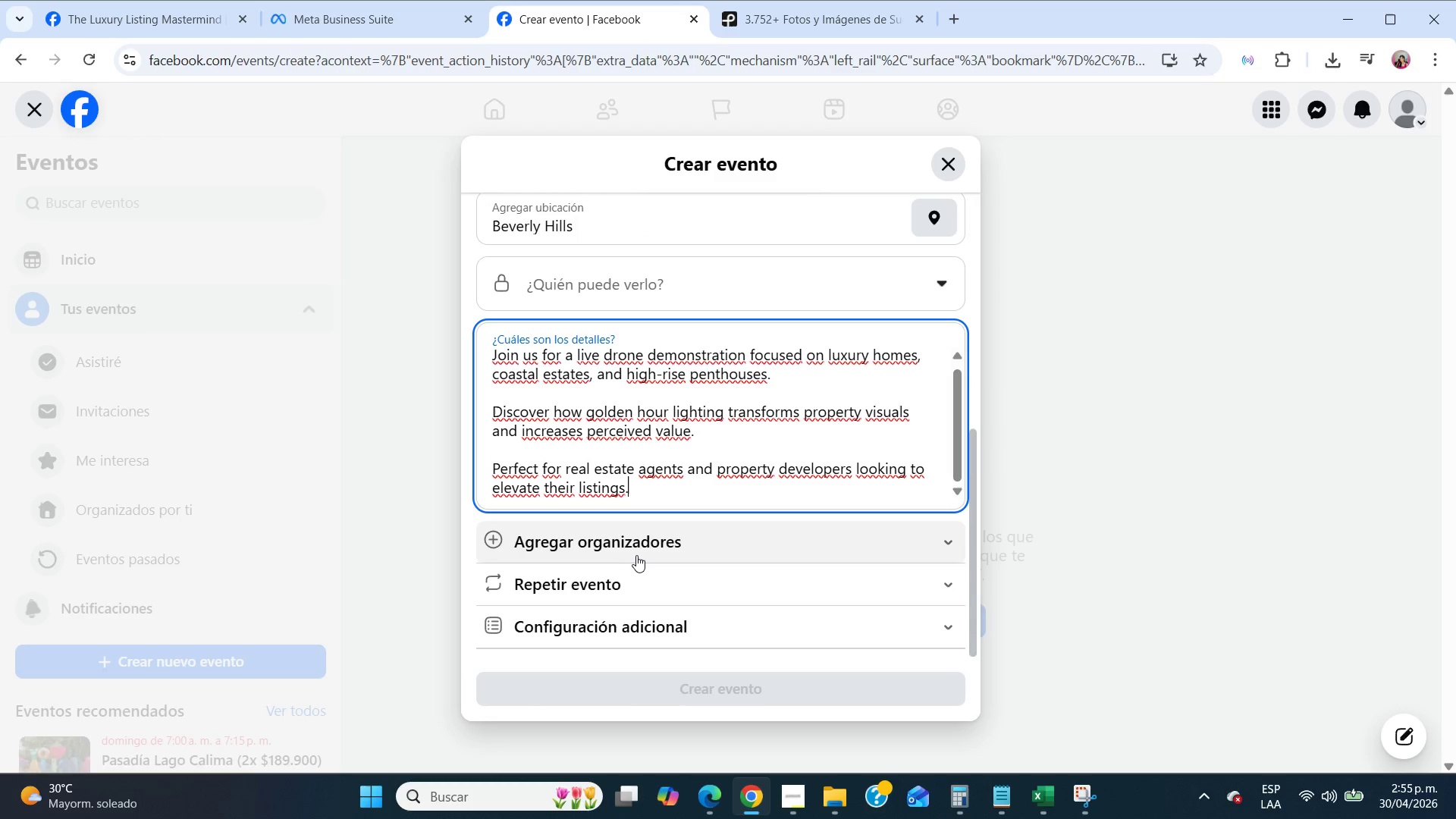 
left_click([638, 558])
 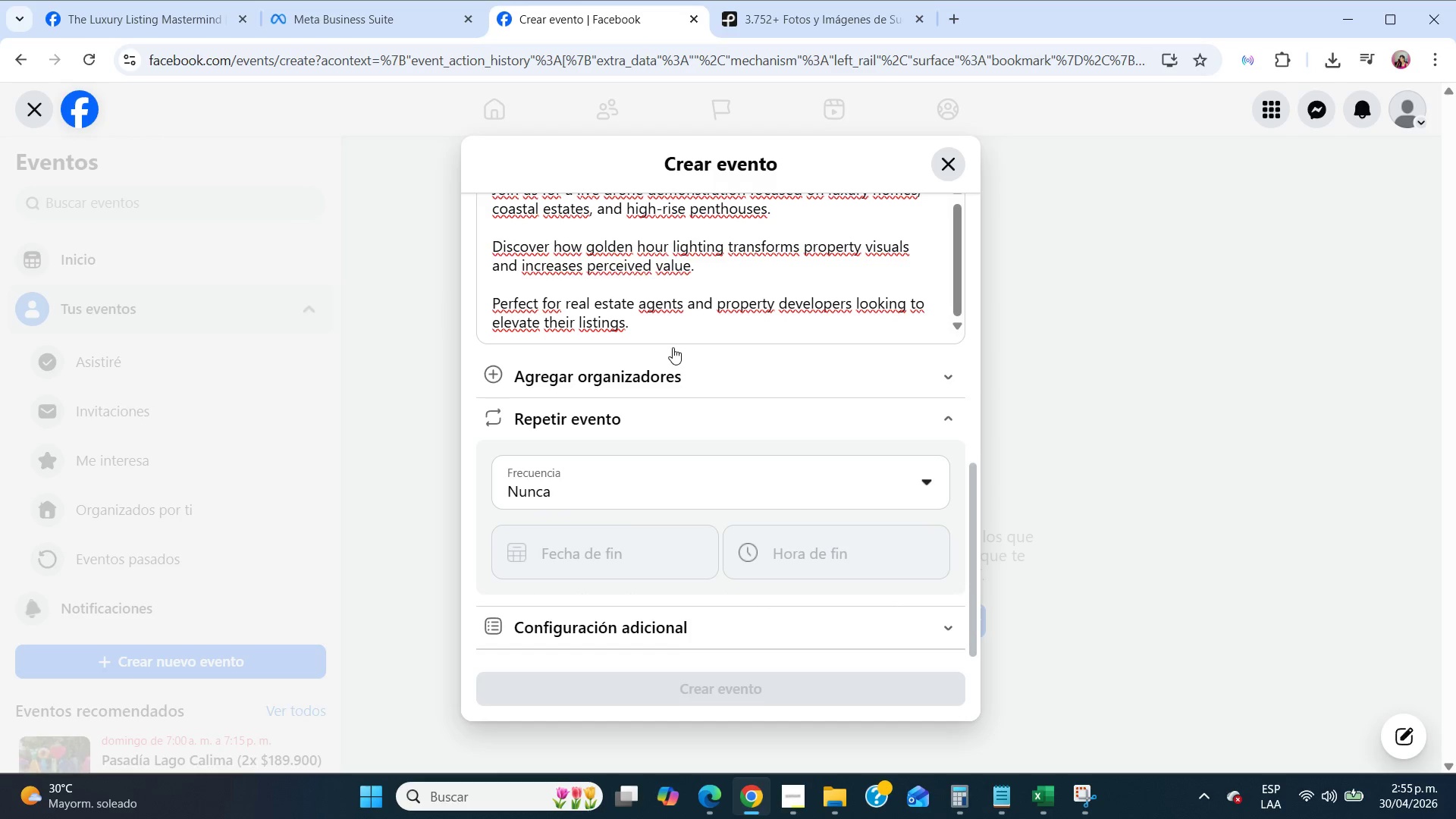 
left_click([666, 366])
 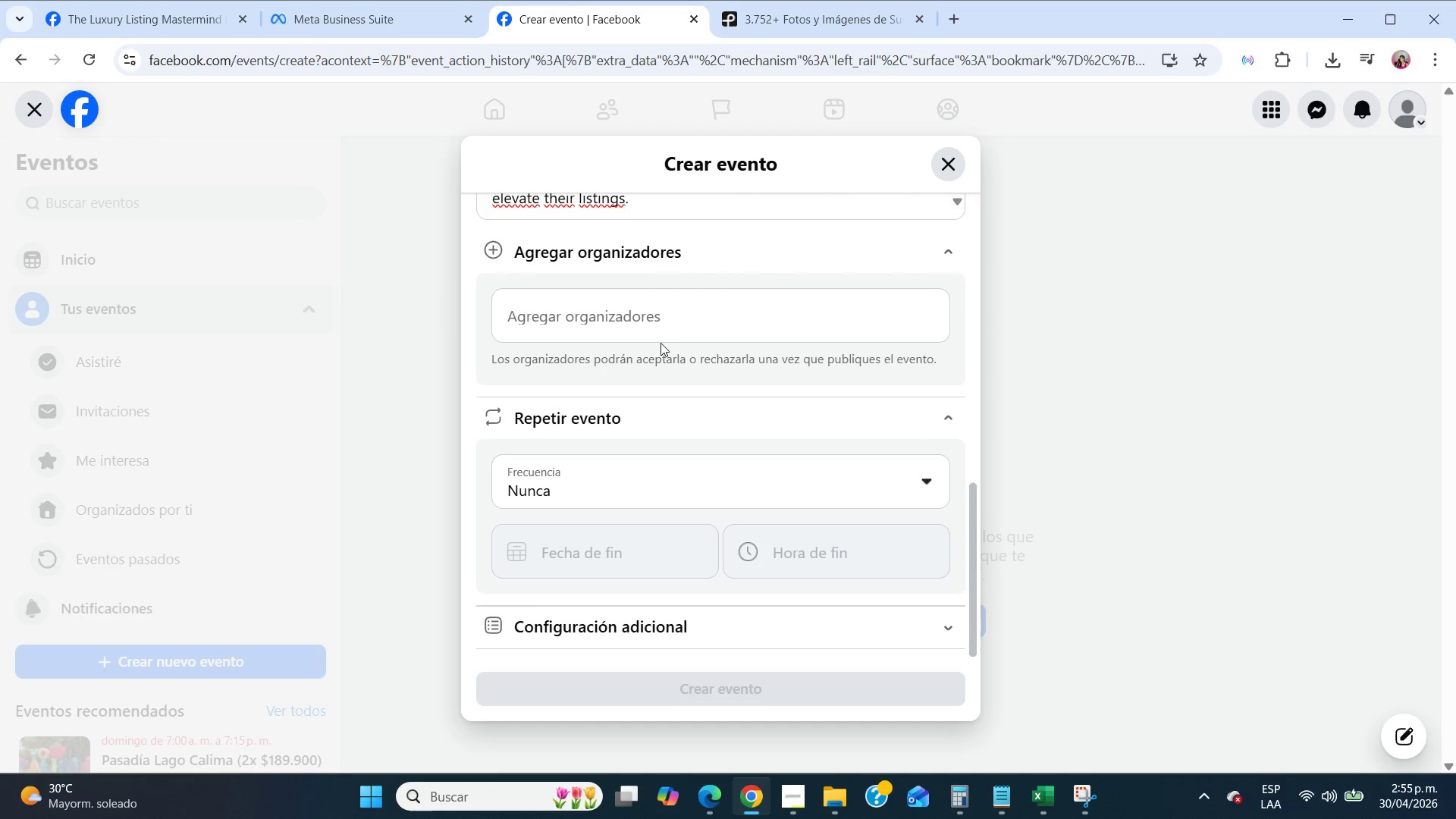 
left_click([658, 336])
 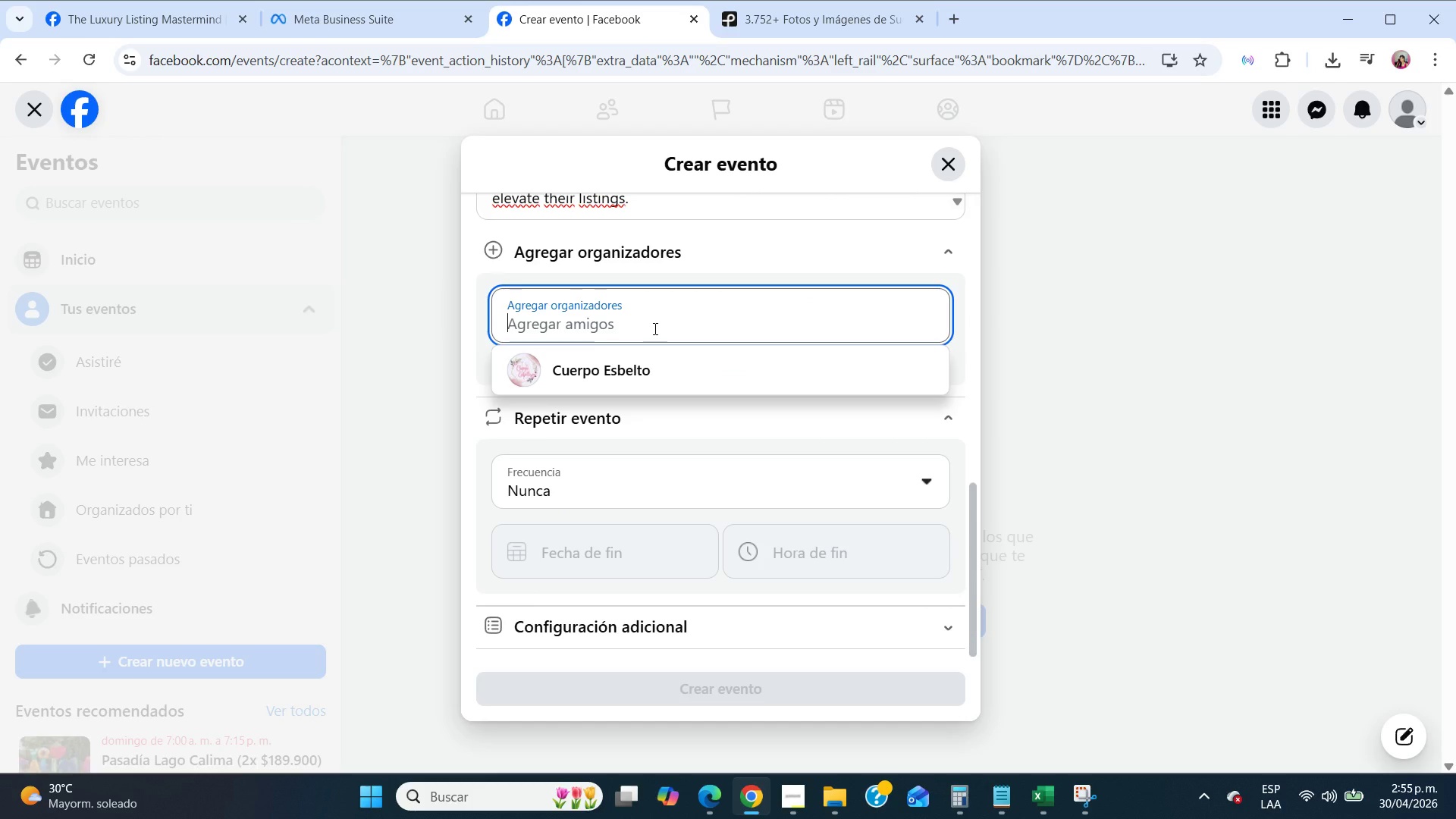 
type(home)
 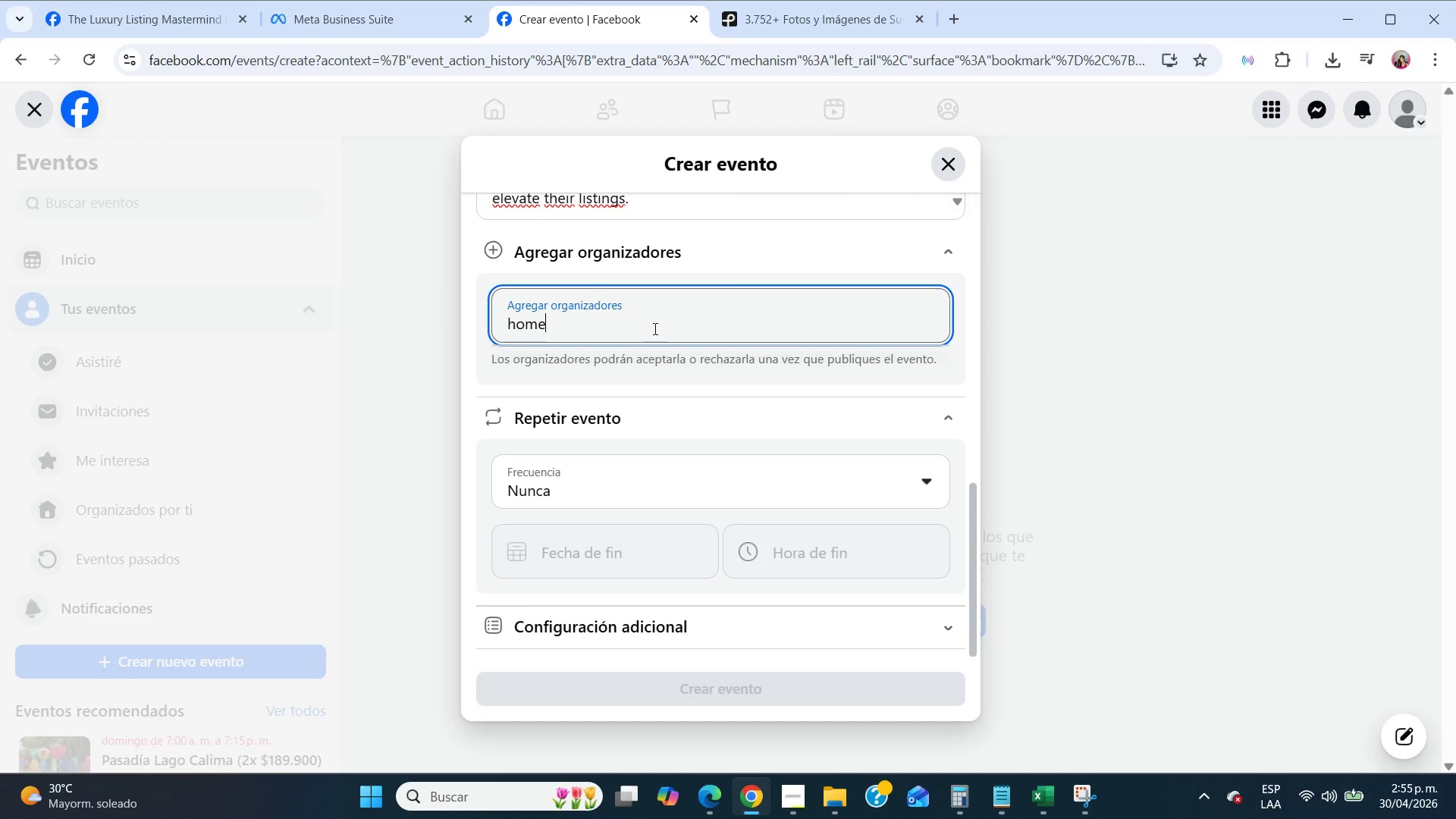 
double_click([654, 328])
 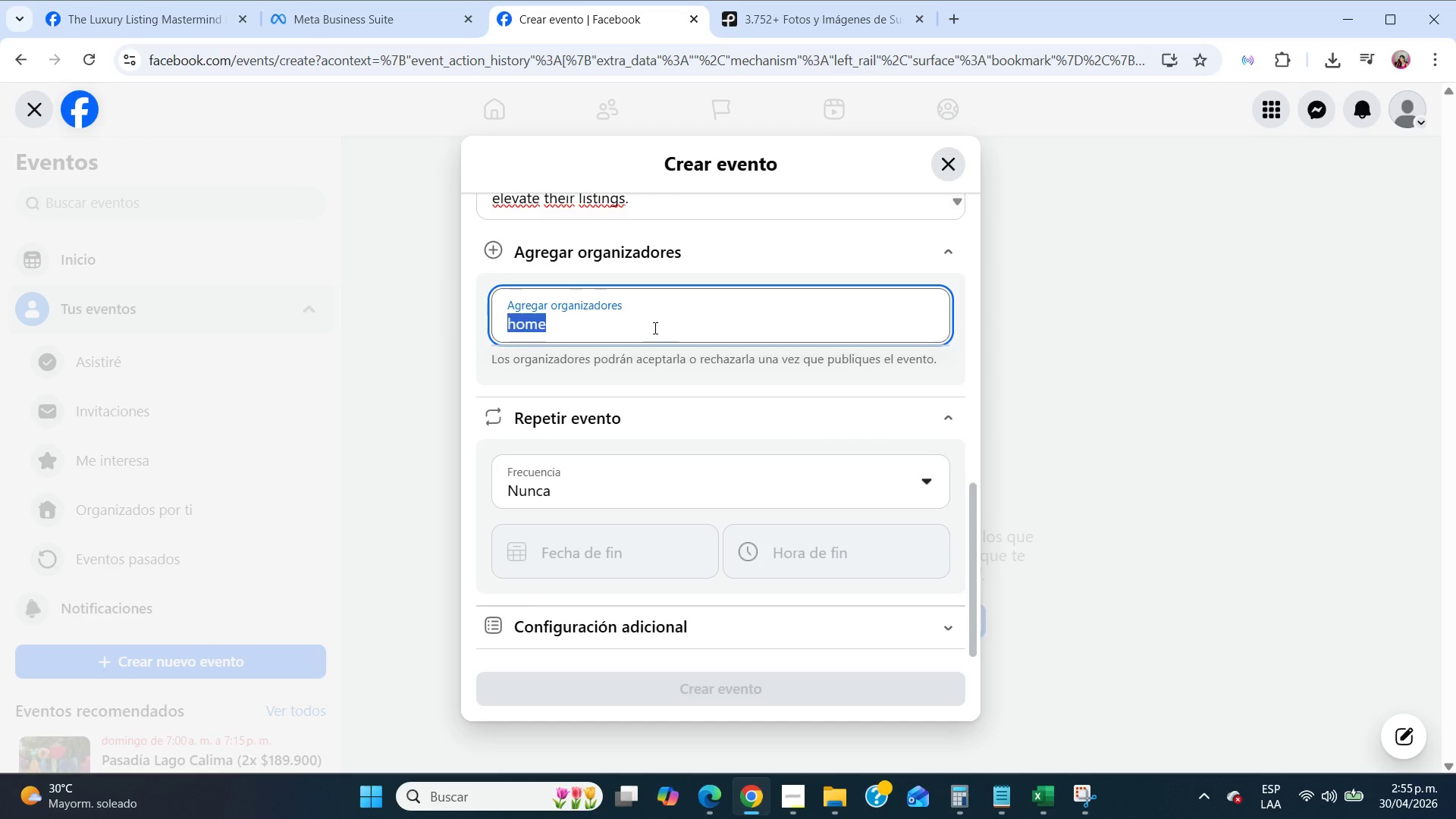 
key(Backspace)
 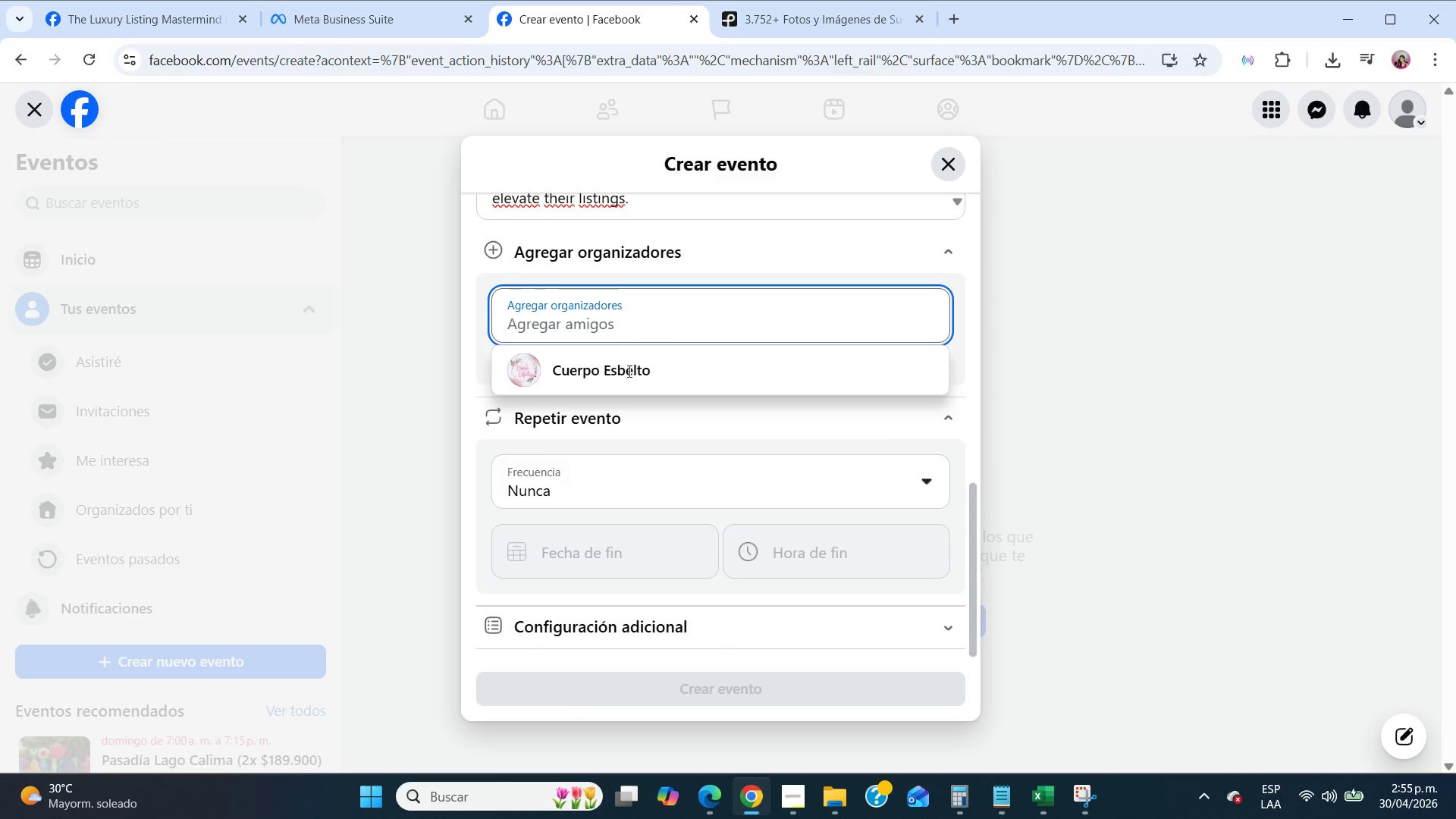 
left_click([596, 469])
 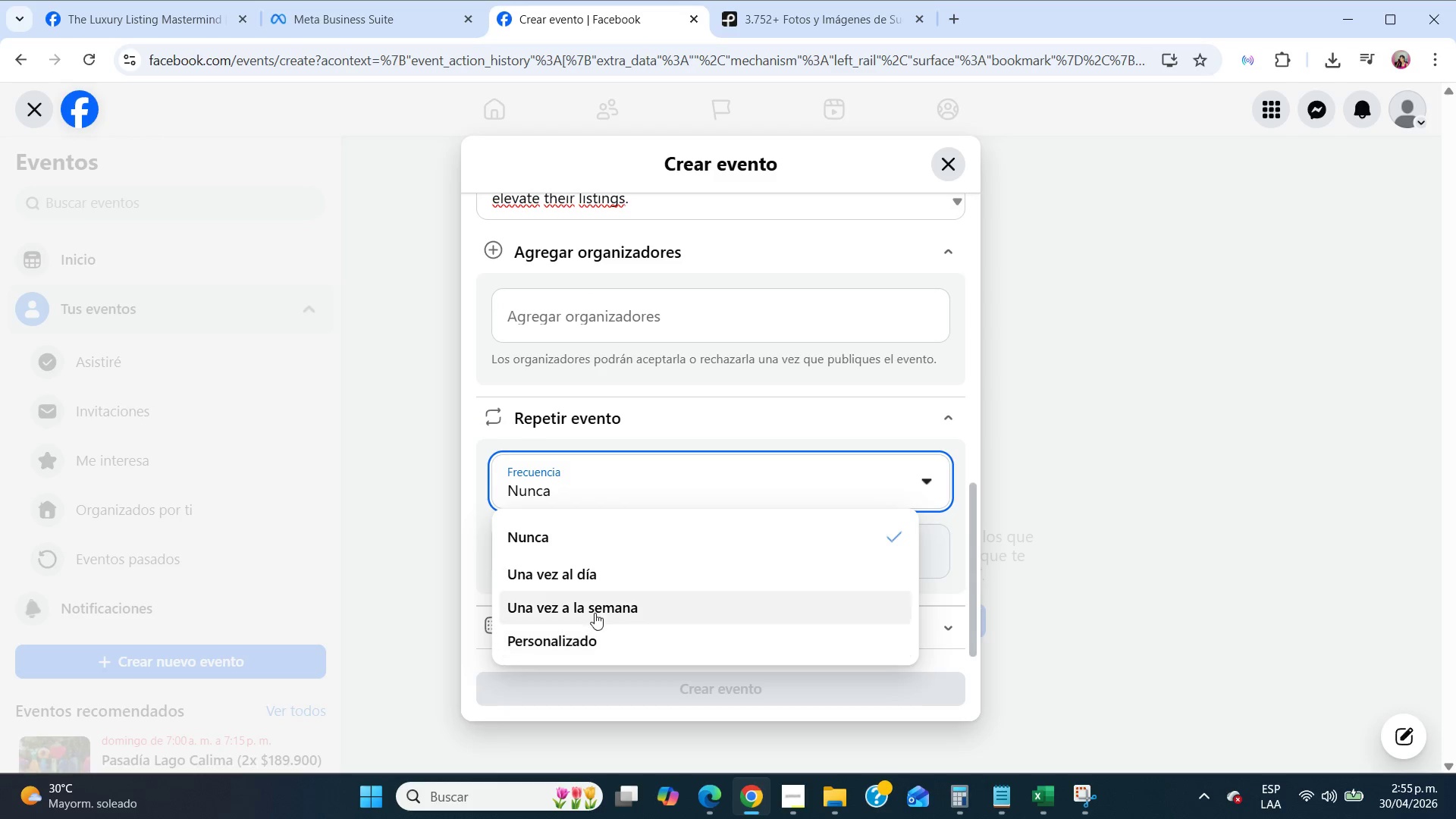 
left_click([596, 606])
 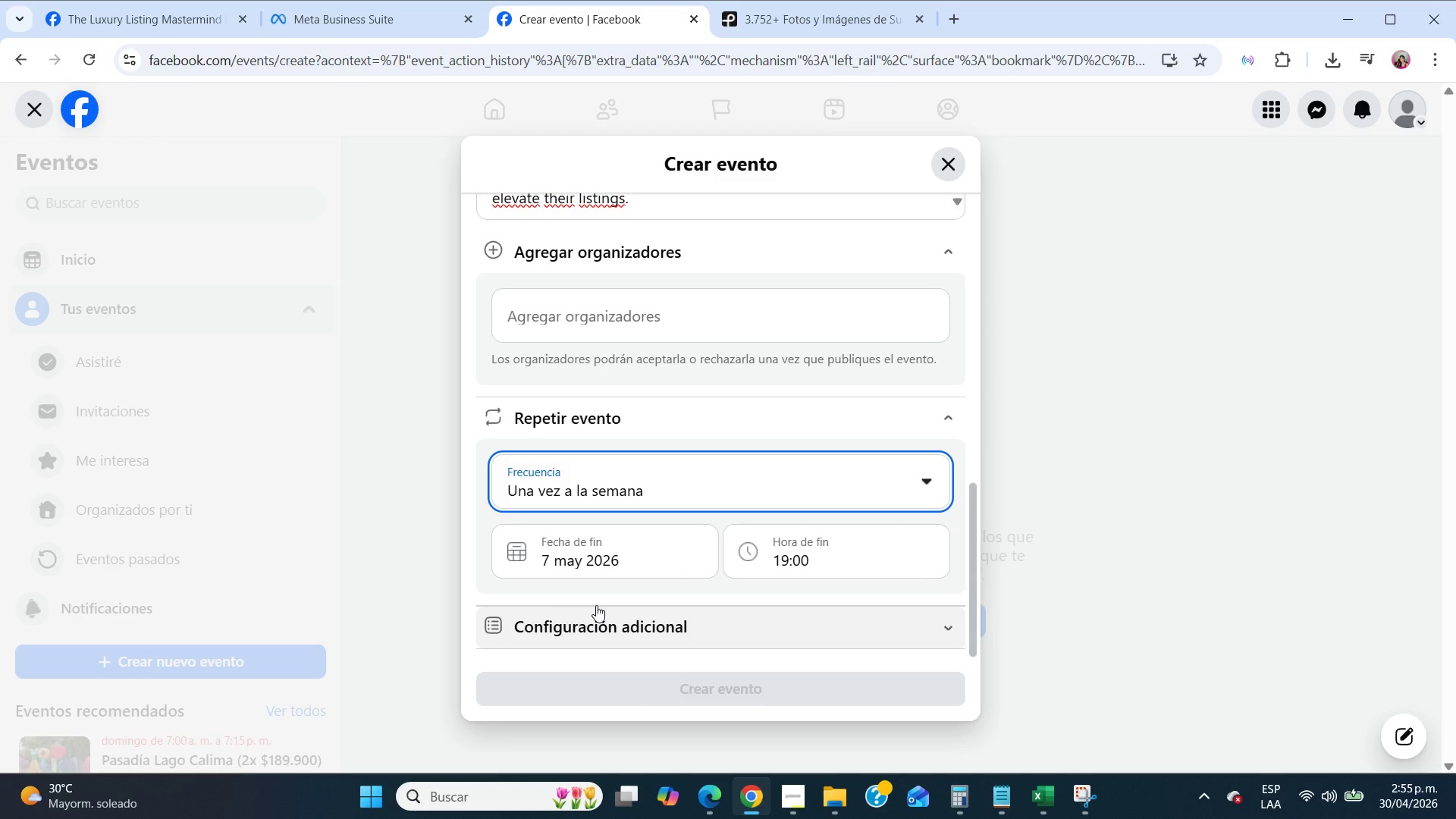 
wait(8.08)
 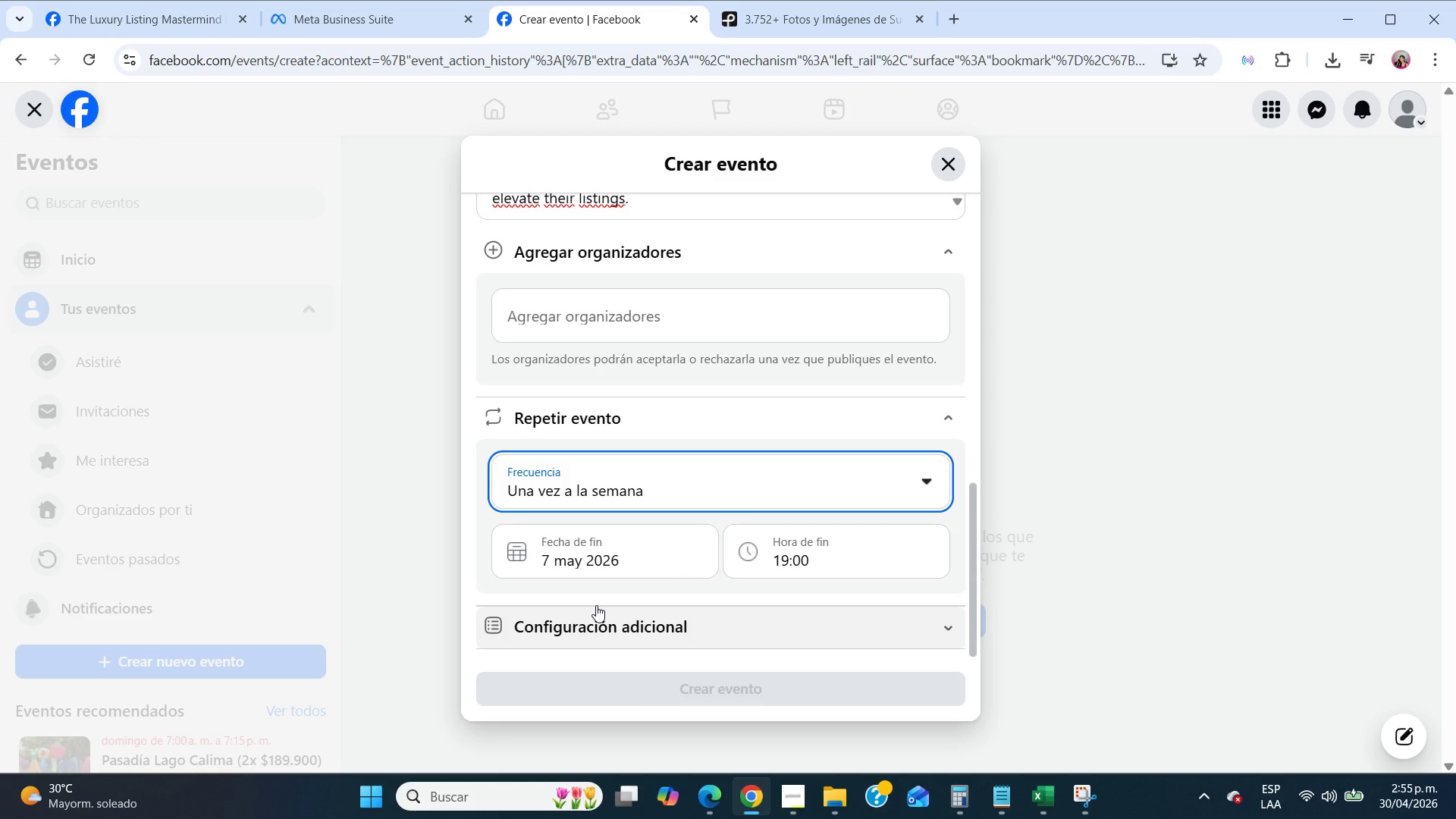 
left_click([843, 27])
 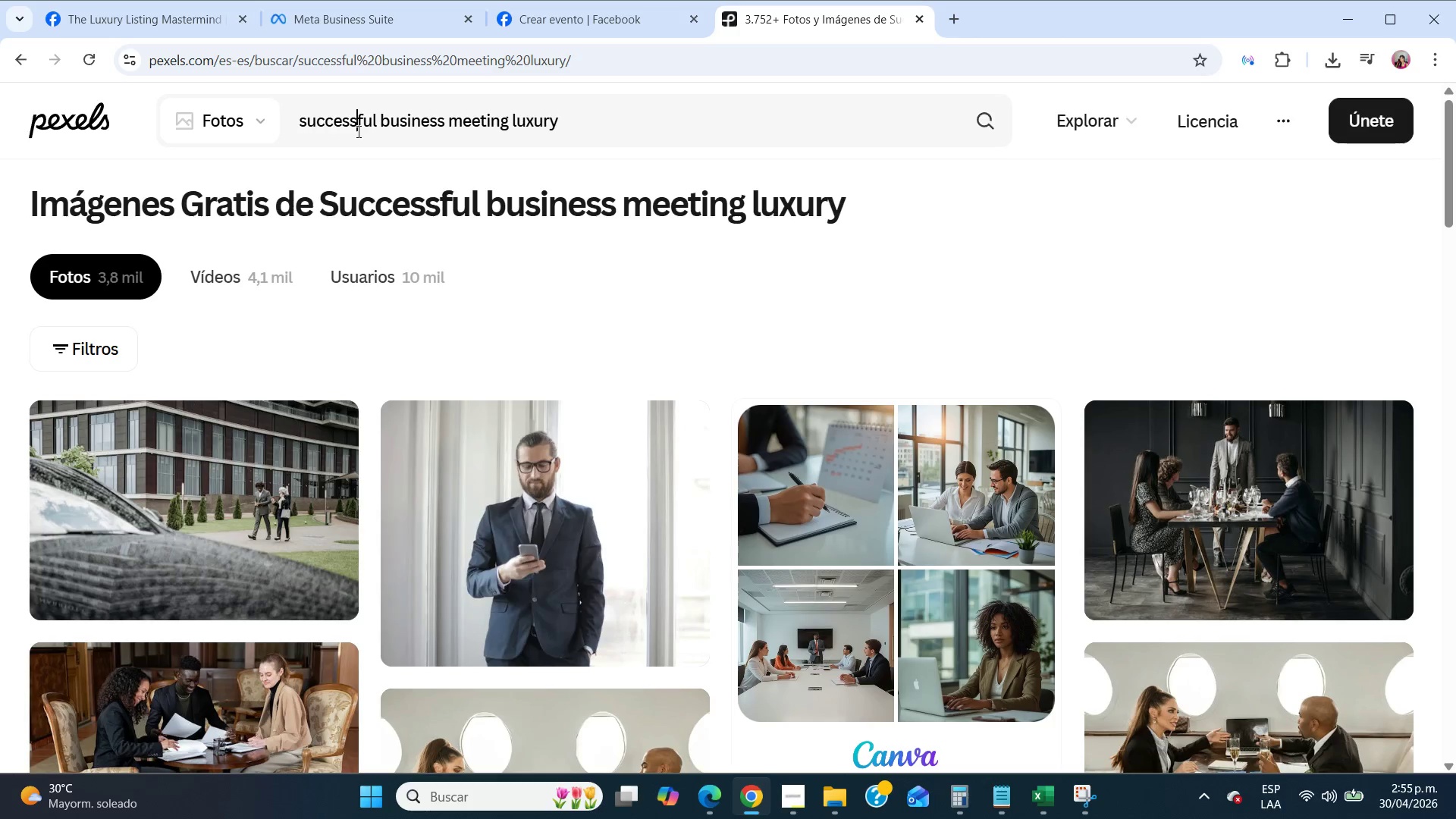 
double_click([357, 131])
 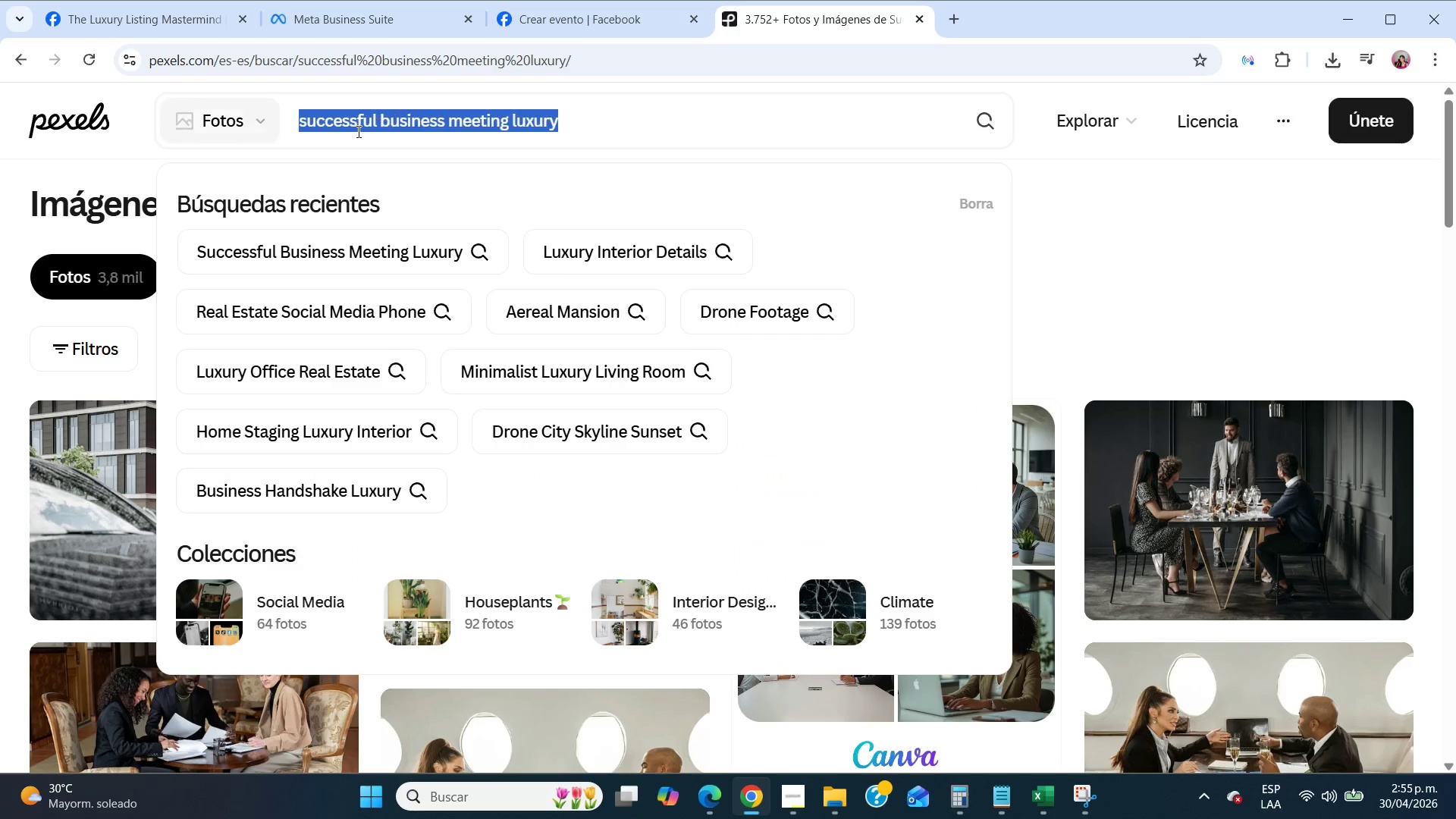 
triple_click([357, 131])
 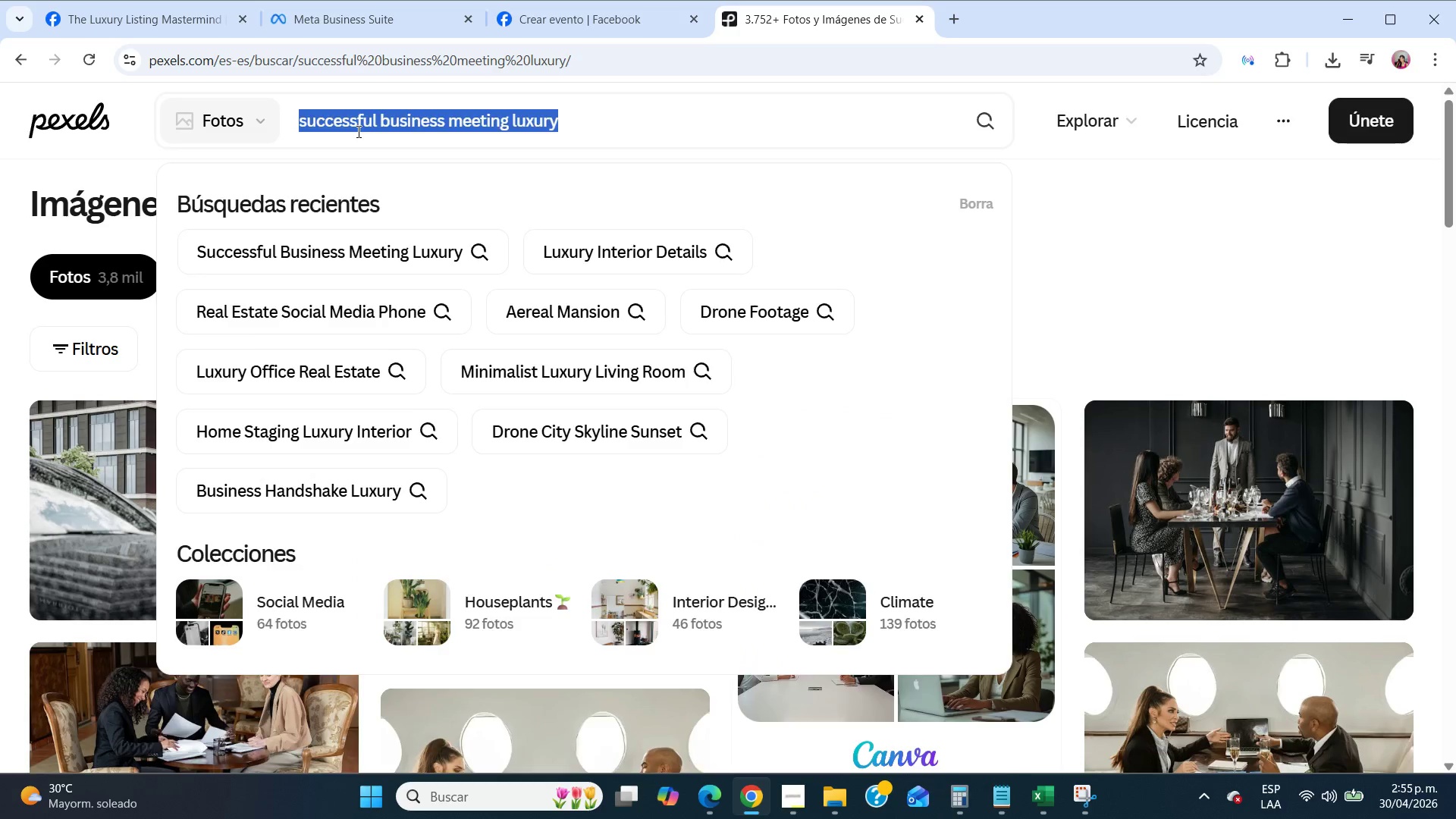 
type(luxury house sunset)
 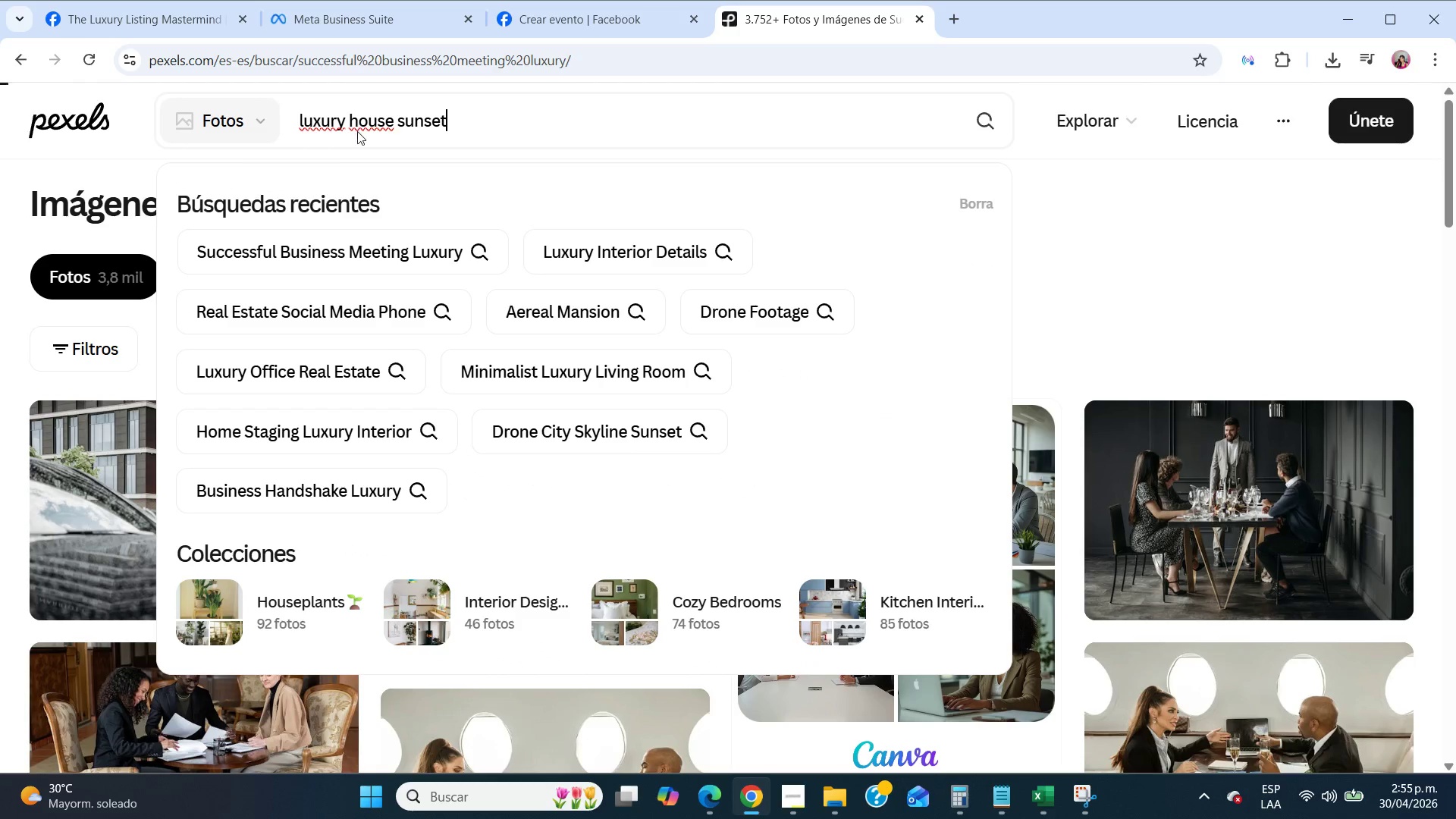 
key(Enter)
 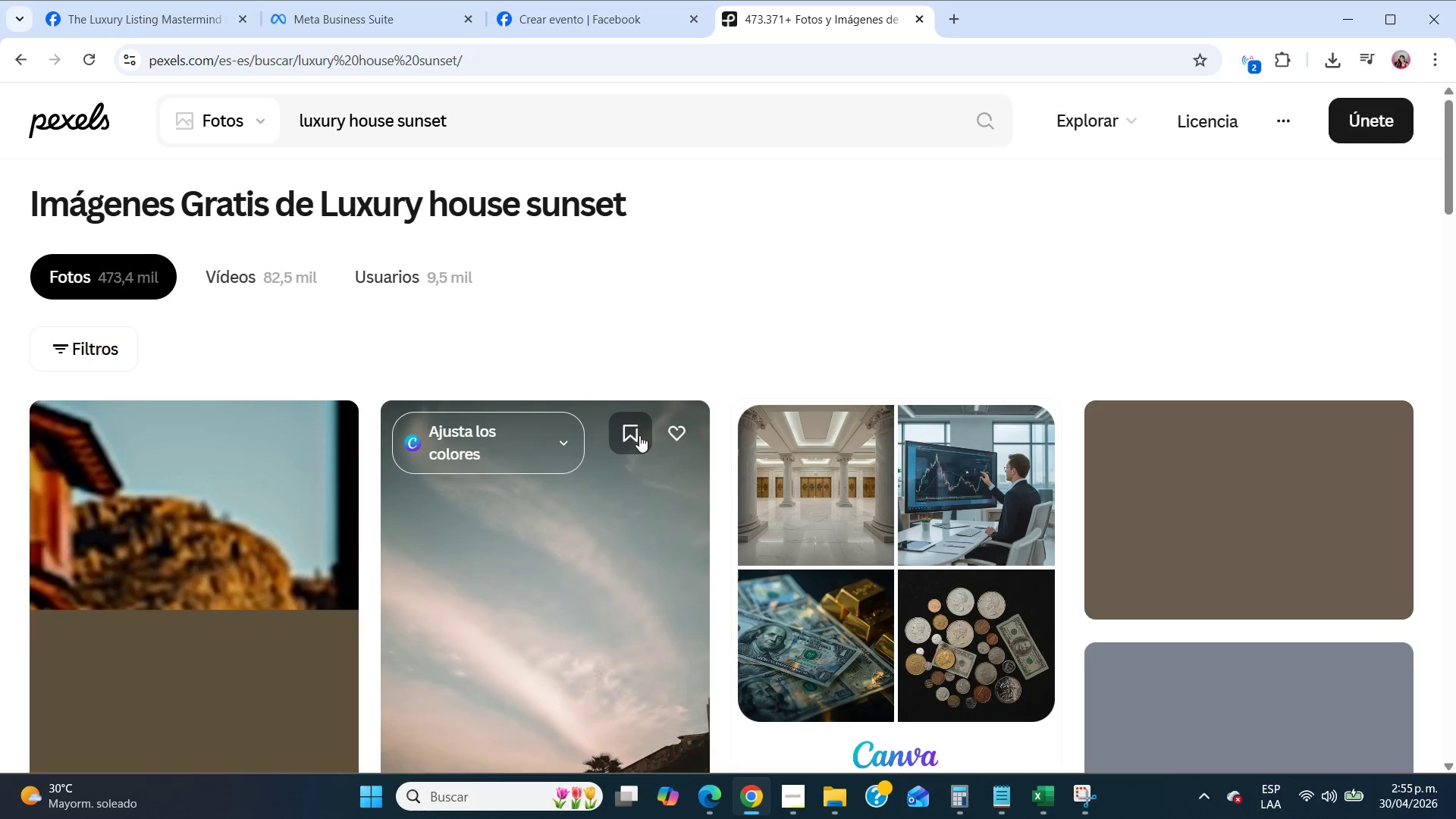 
scroll: coordinate [1239, 472], scroll_direction: down, amount: 4.0
 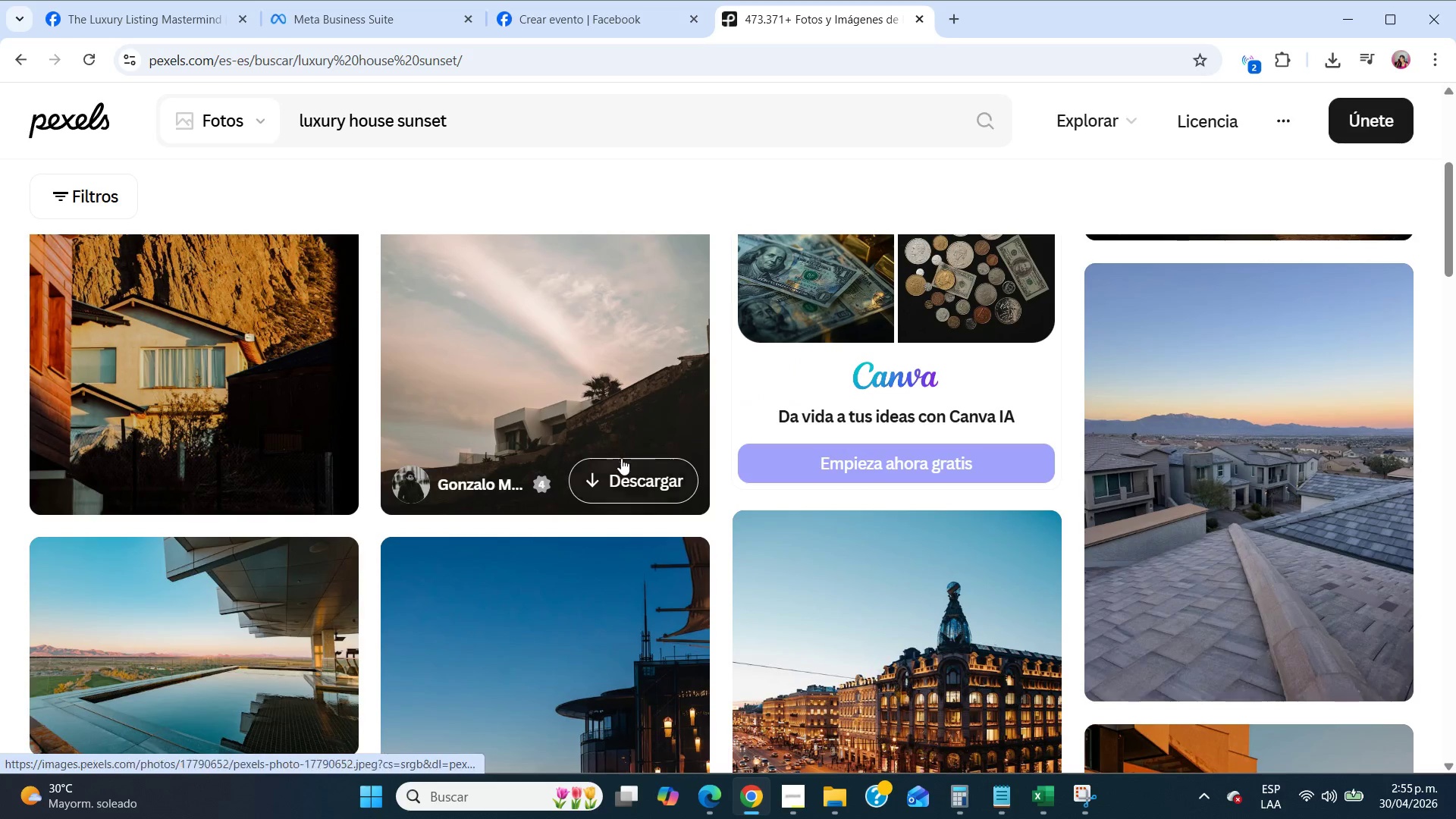 
left_click([624, 464])
 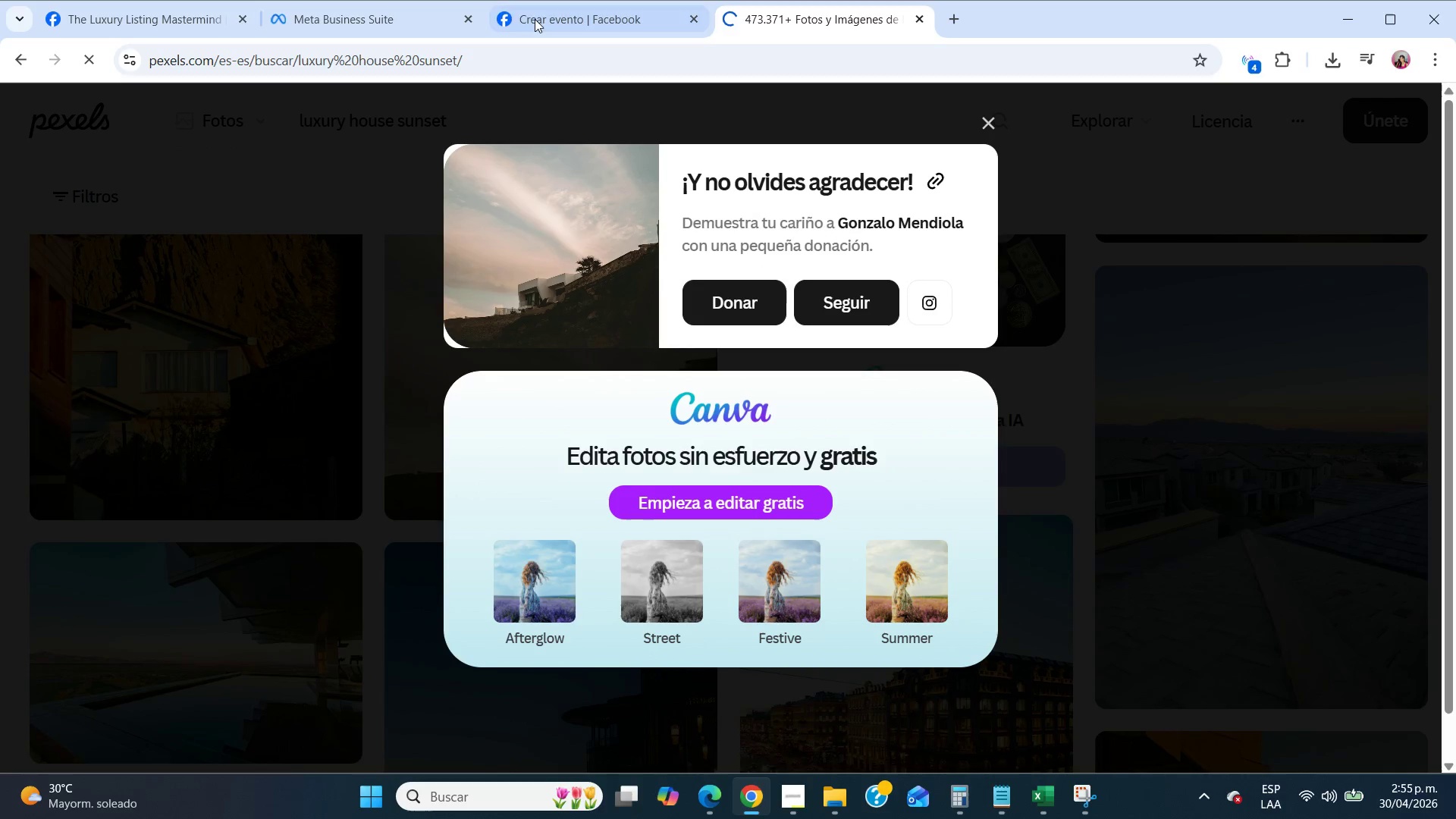 
left_click([543, 22])
 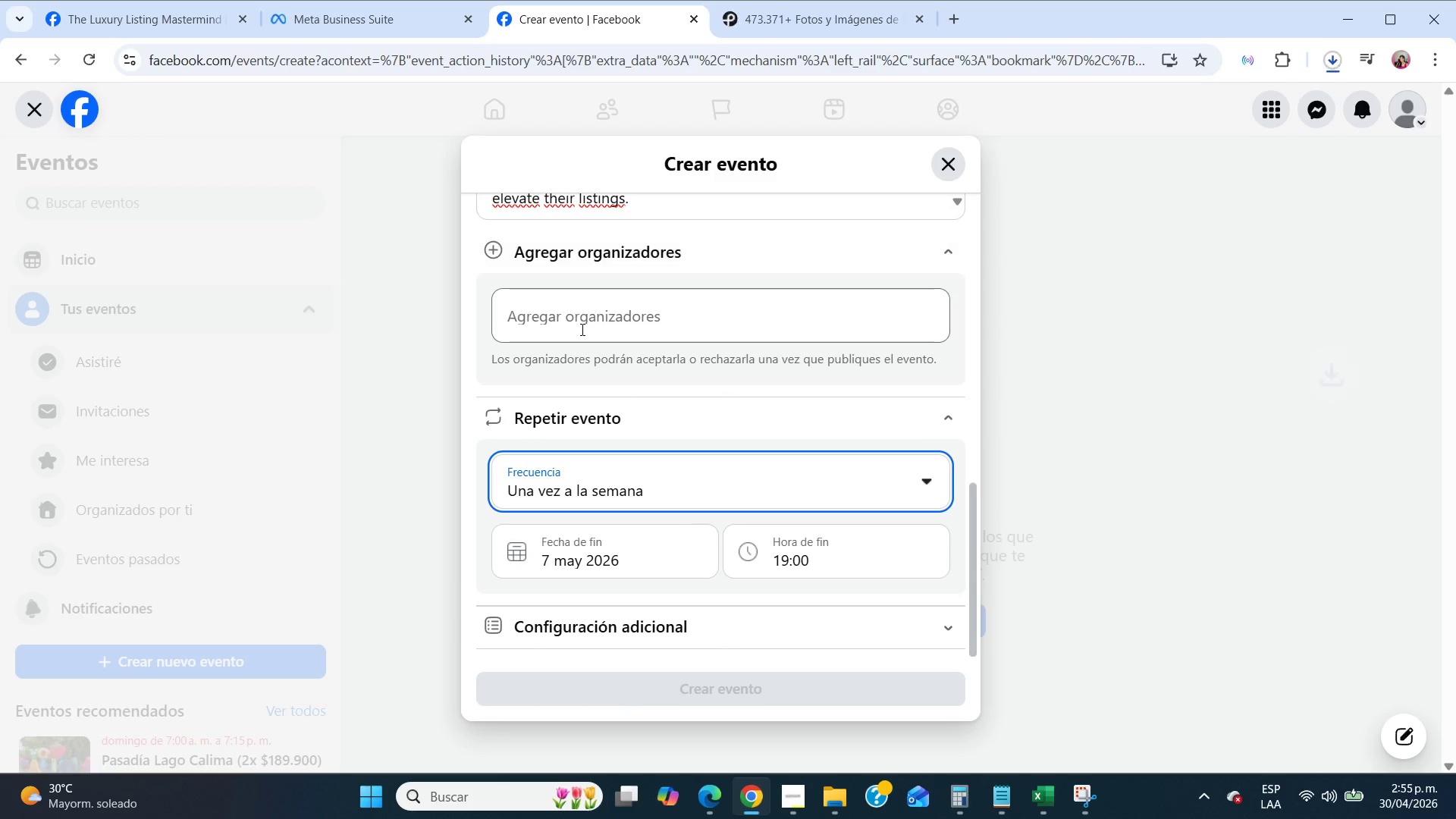 
scroll: coordinate [588, 309], scroll_direction: up, amount: 13.0
 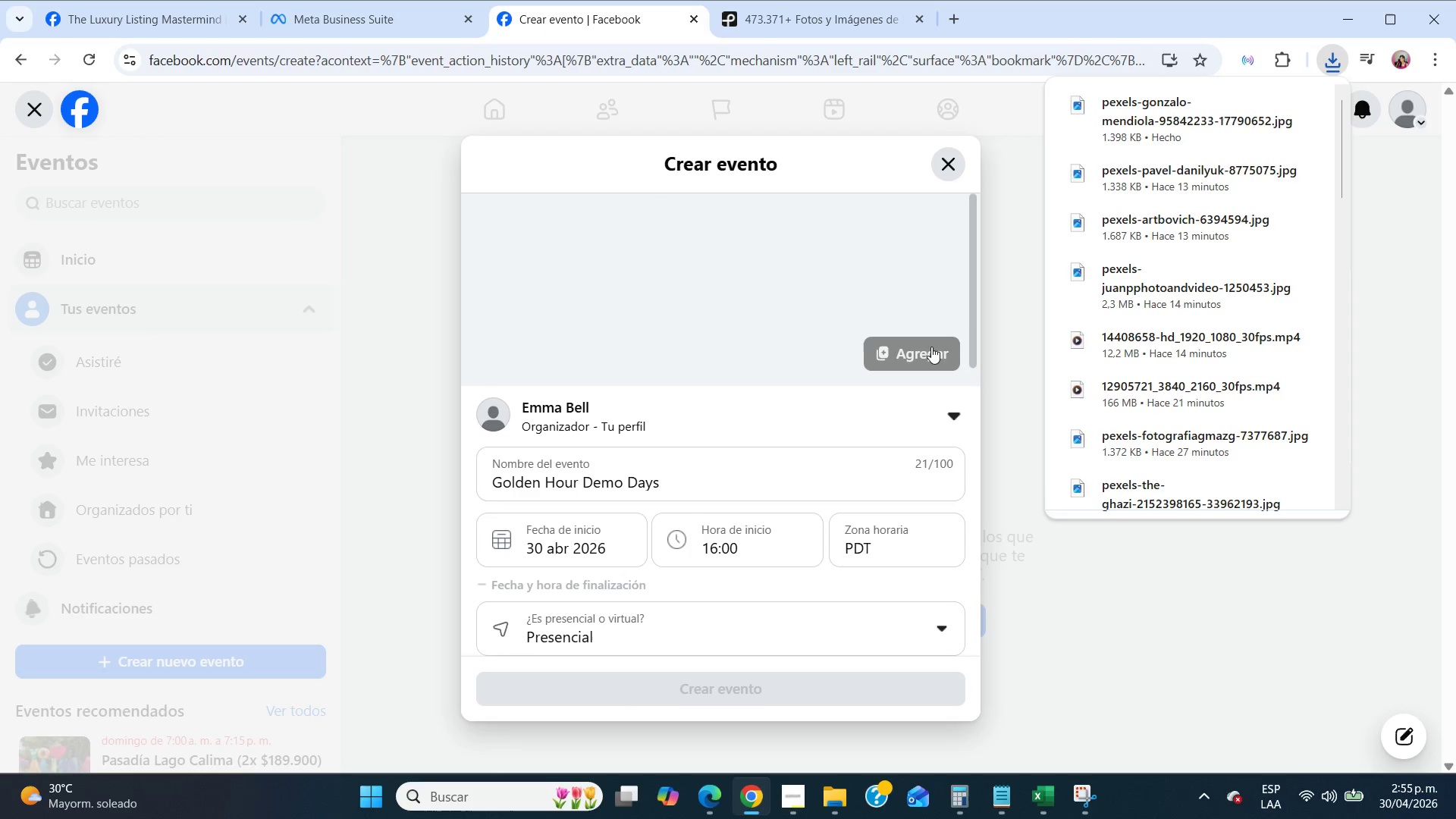 
left_click([929, 350])
 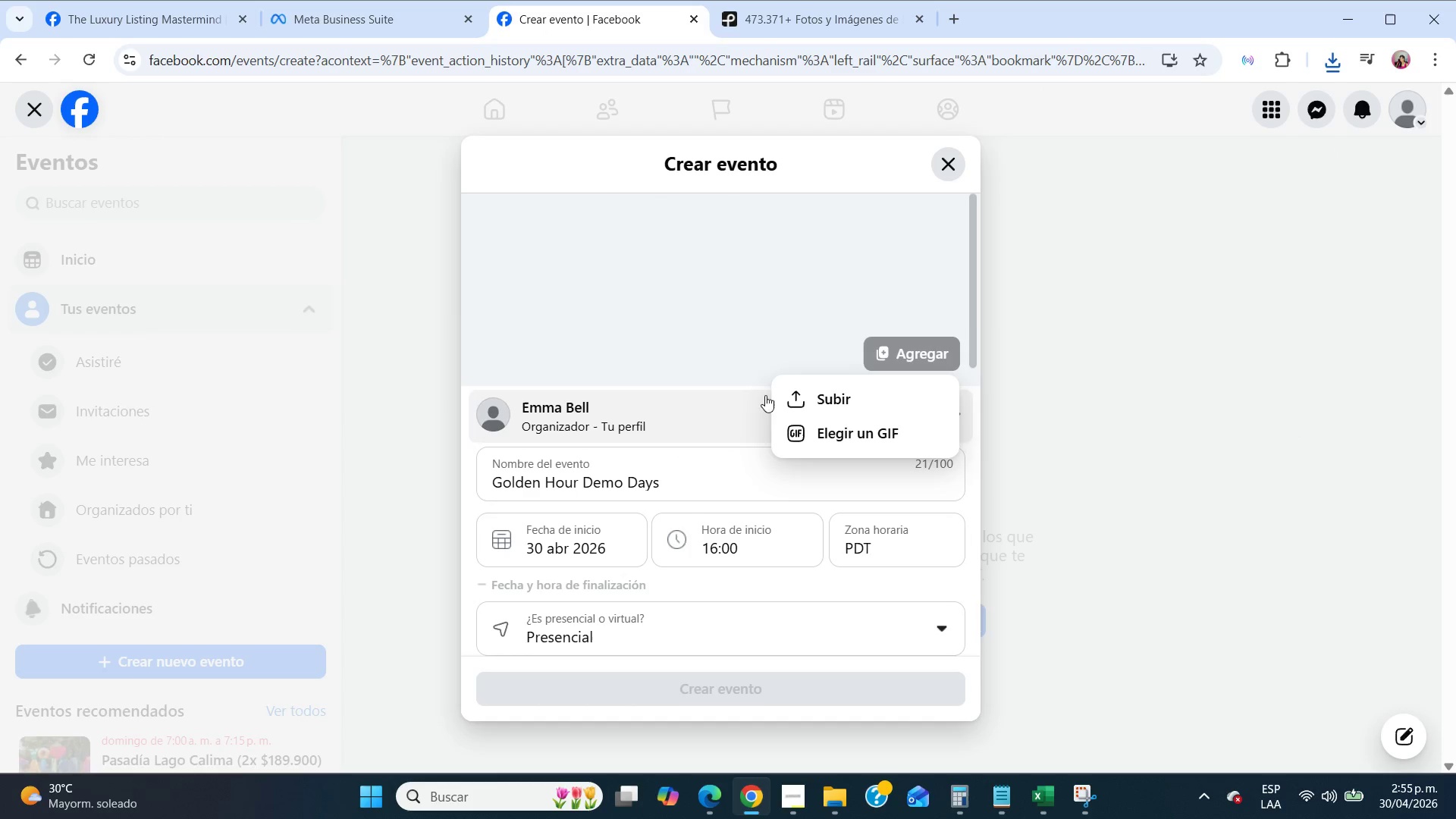 
left_click([799, 395])
 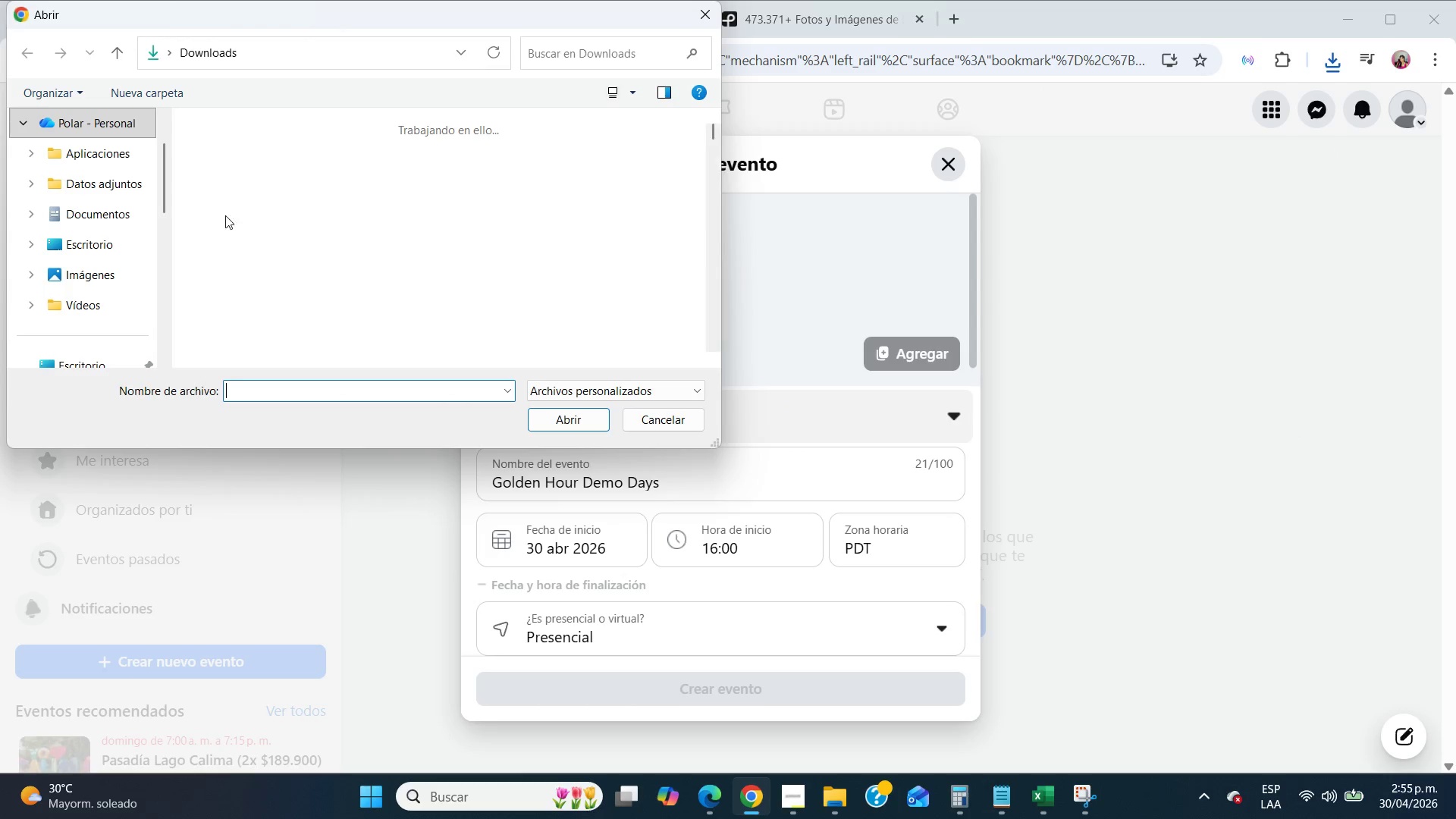 
left_click([195, 196])
 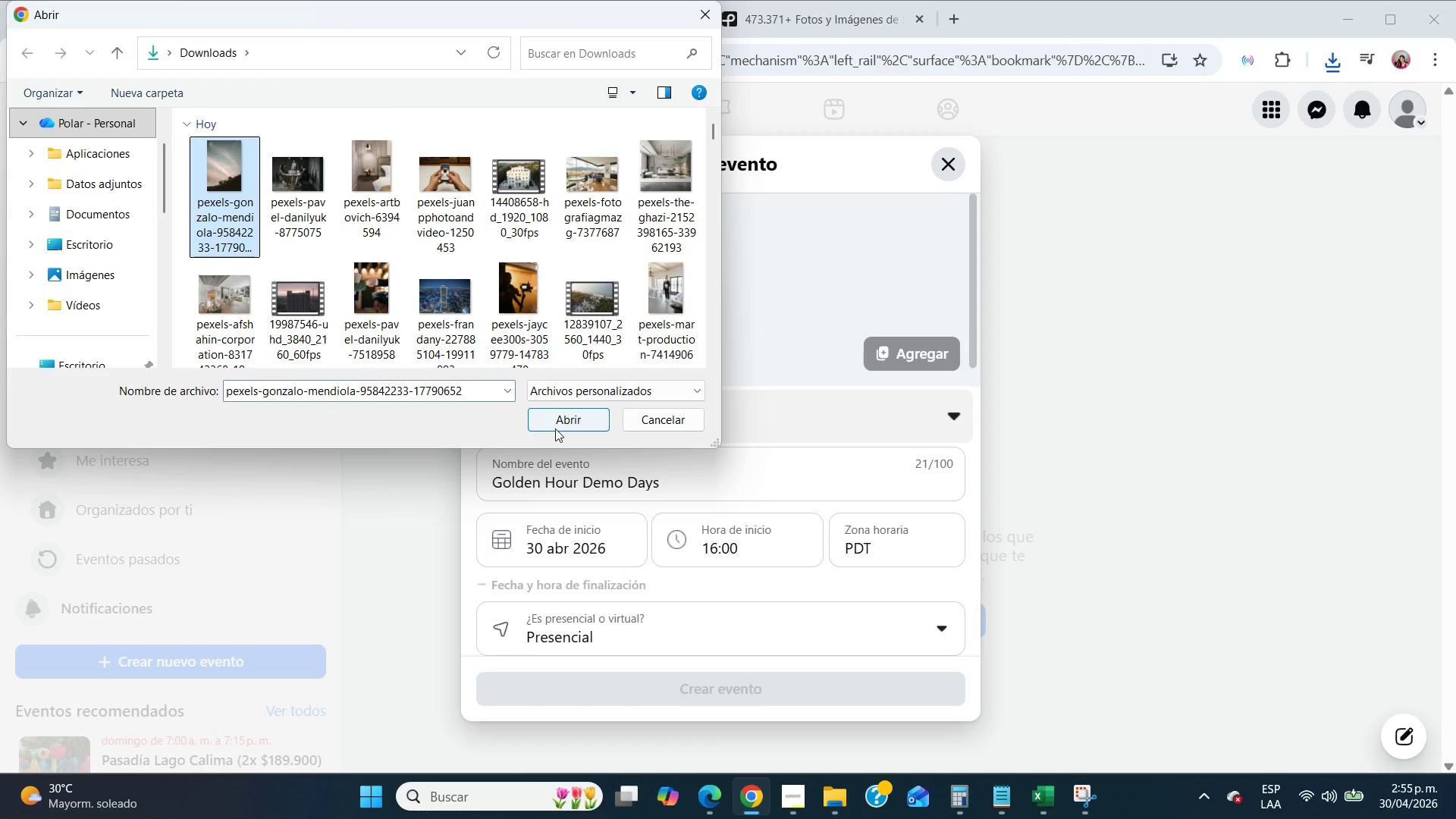 
left_click([555, 429])
 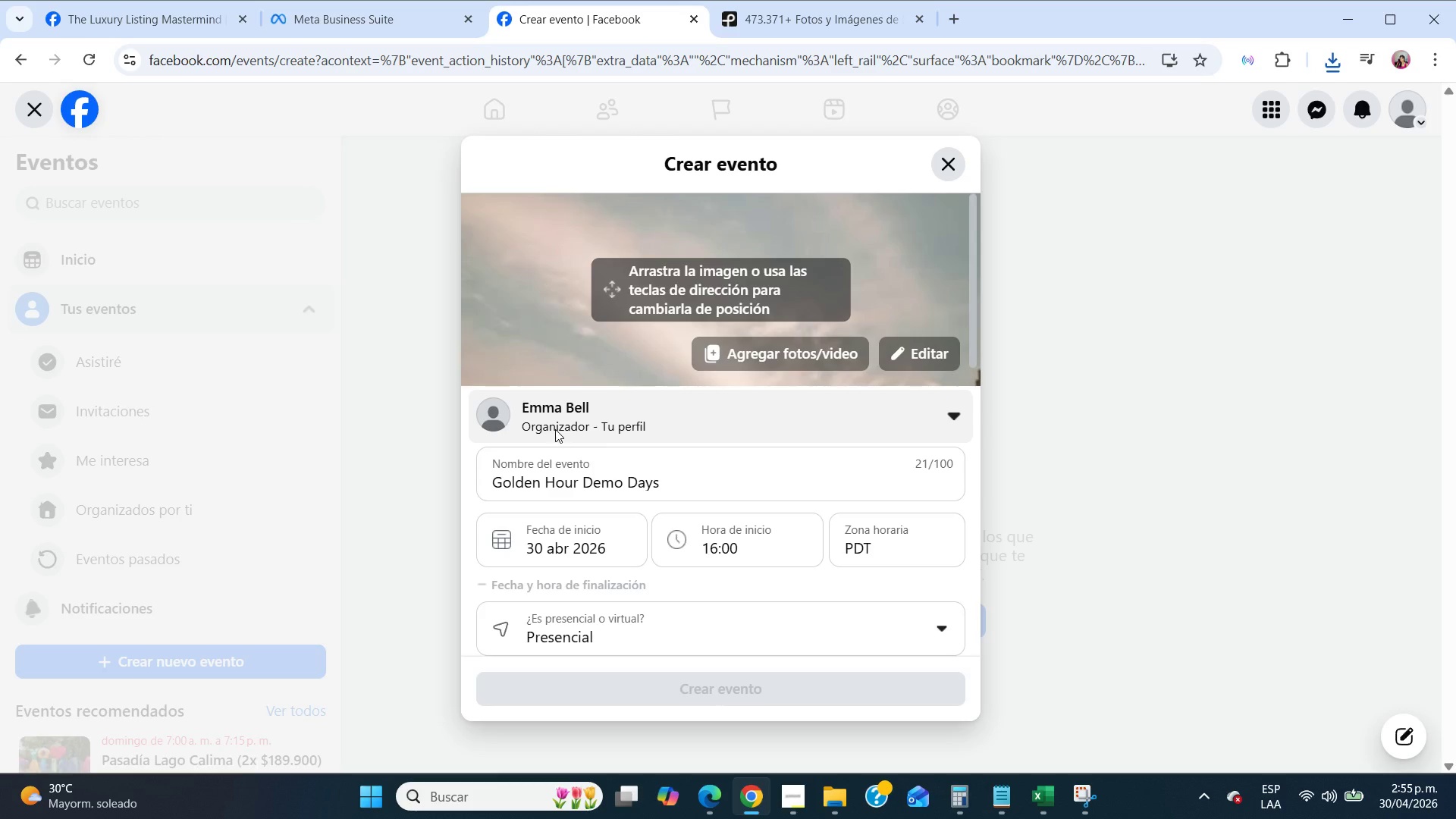 
wait(7.84)
 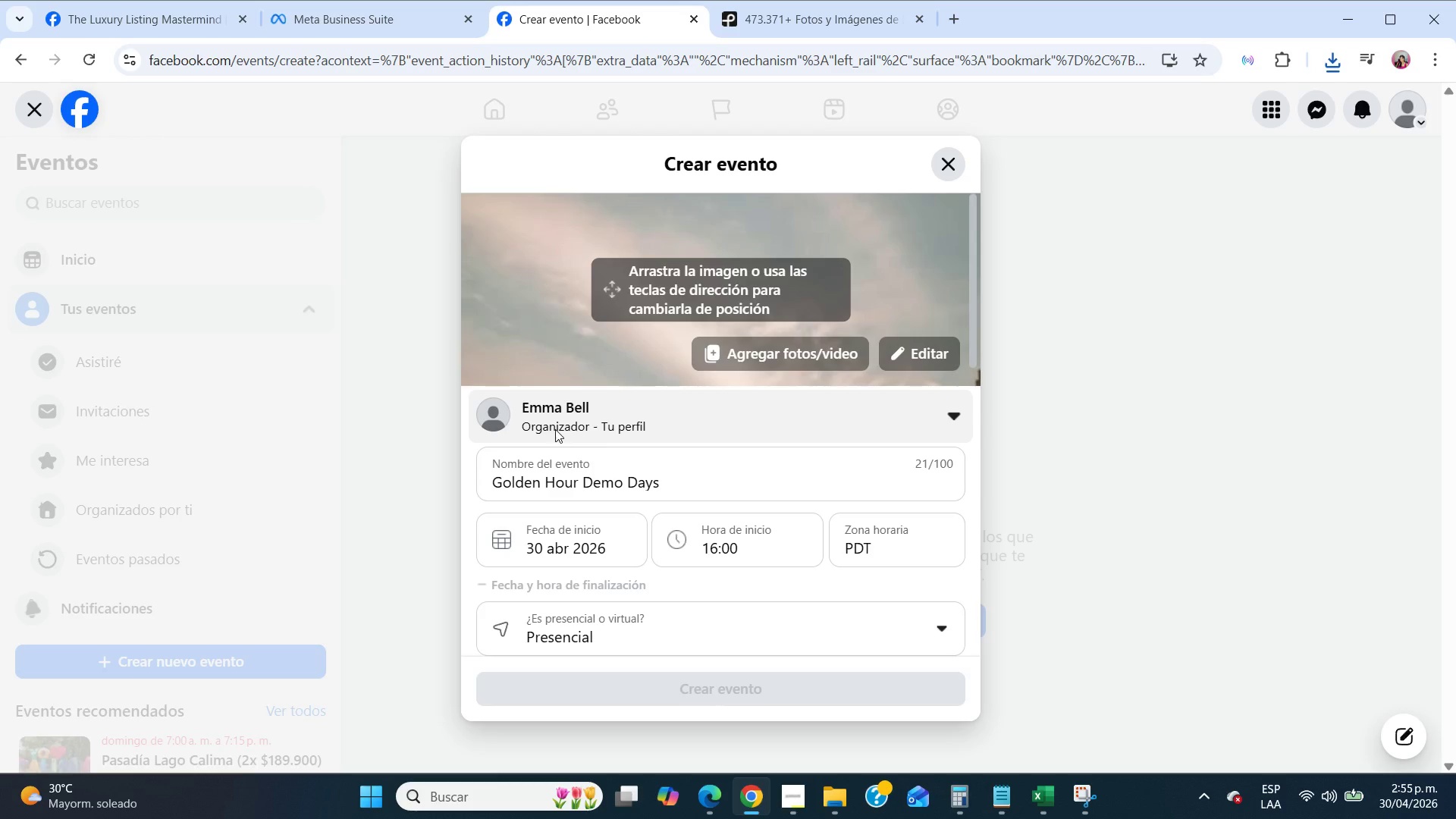 
left_click_drag(start_coordinate=[859, 306], to_coordinate=[852, 145])
 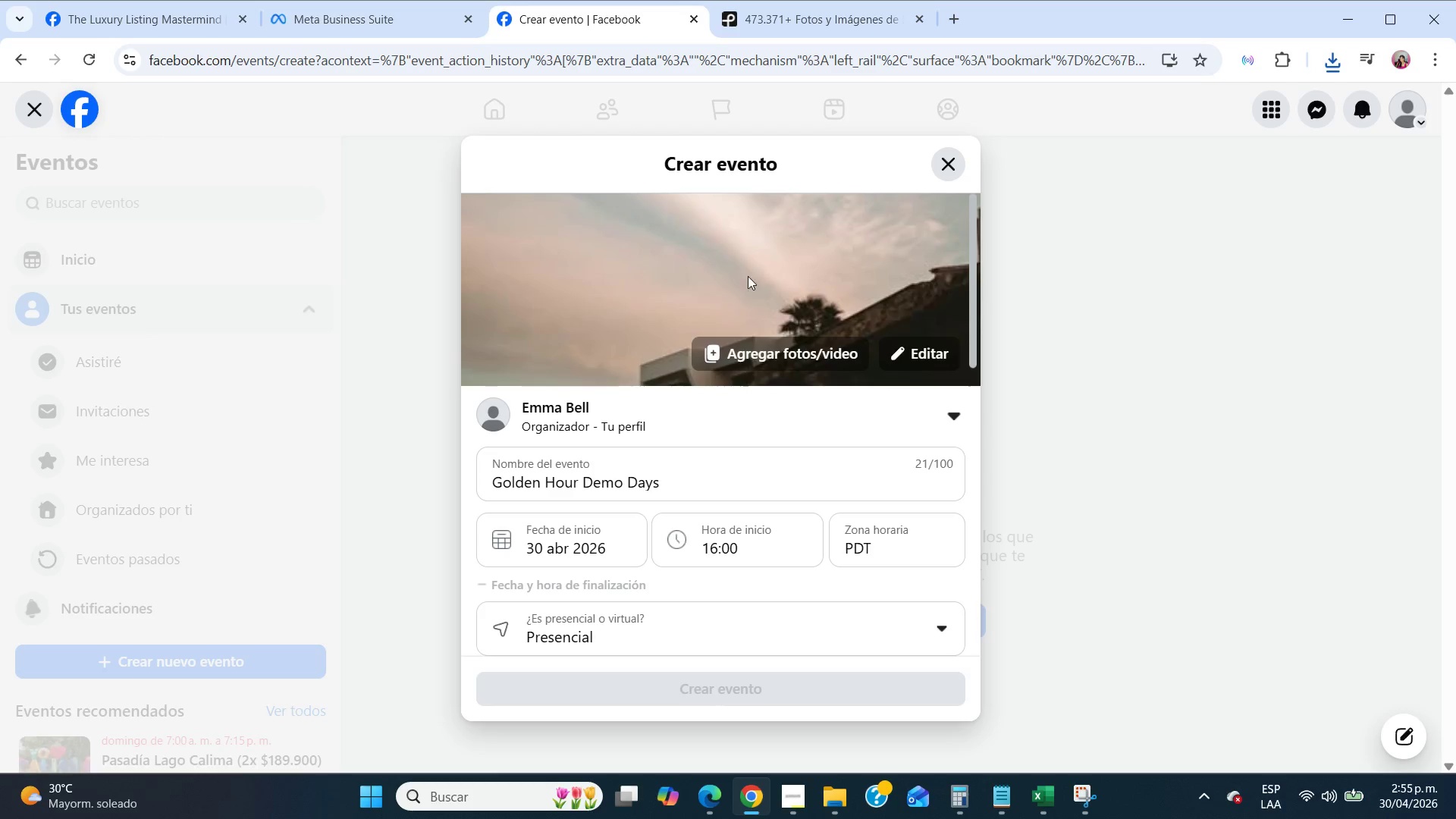 
left_click_drag(start_coordinate=[747, 276], to_coordinate=[731, 196])
 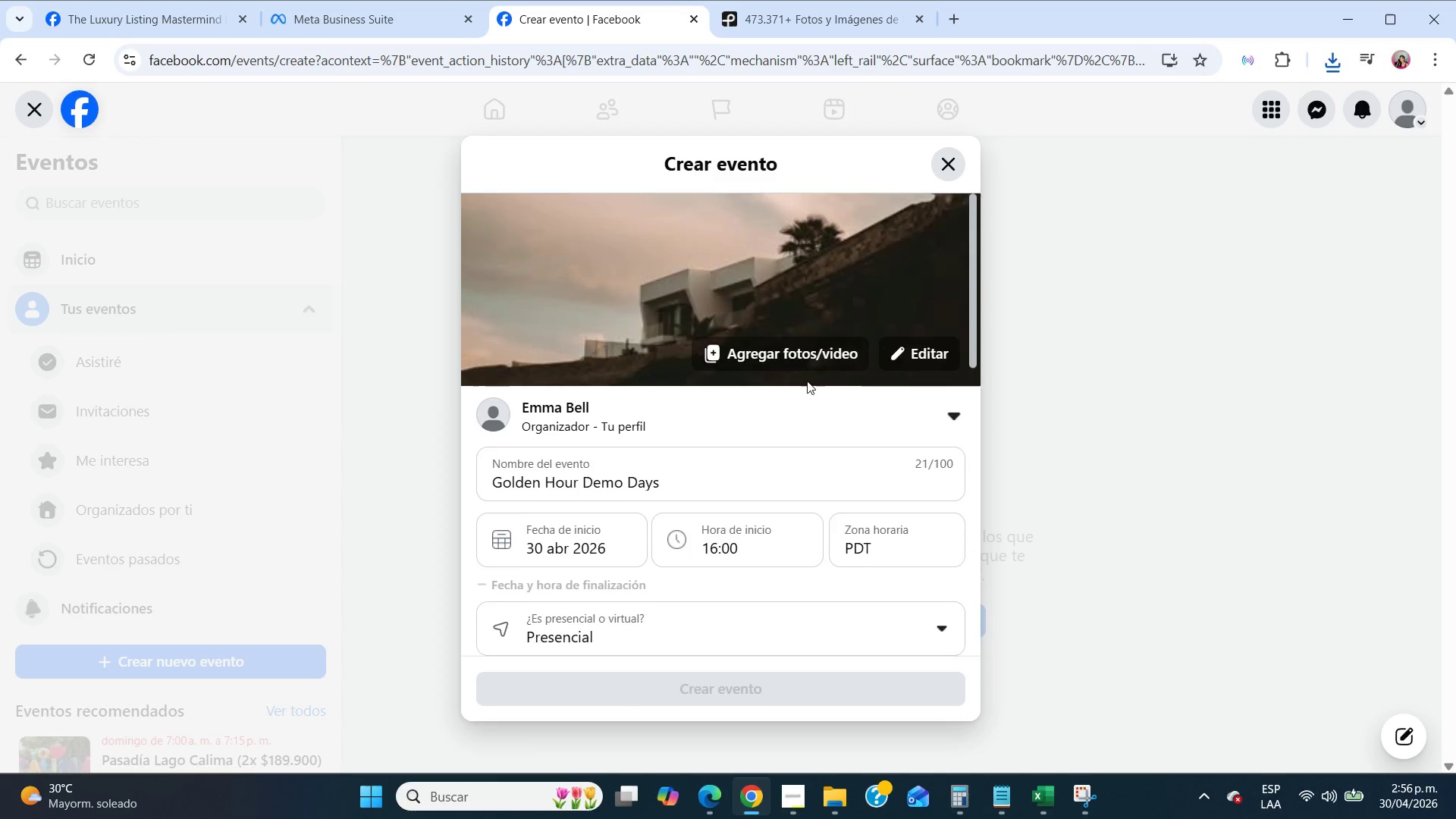 
scroll: coordinate [763, 499], scroll_direction: down, amount: 4.0
 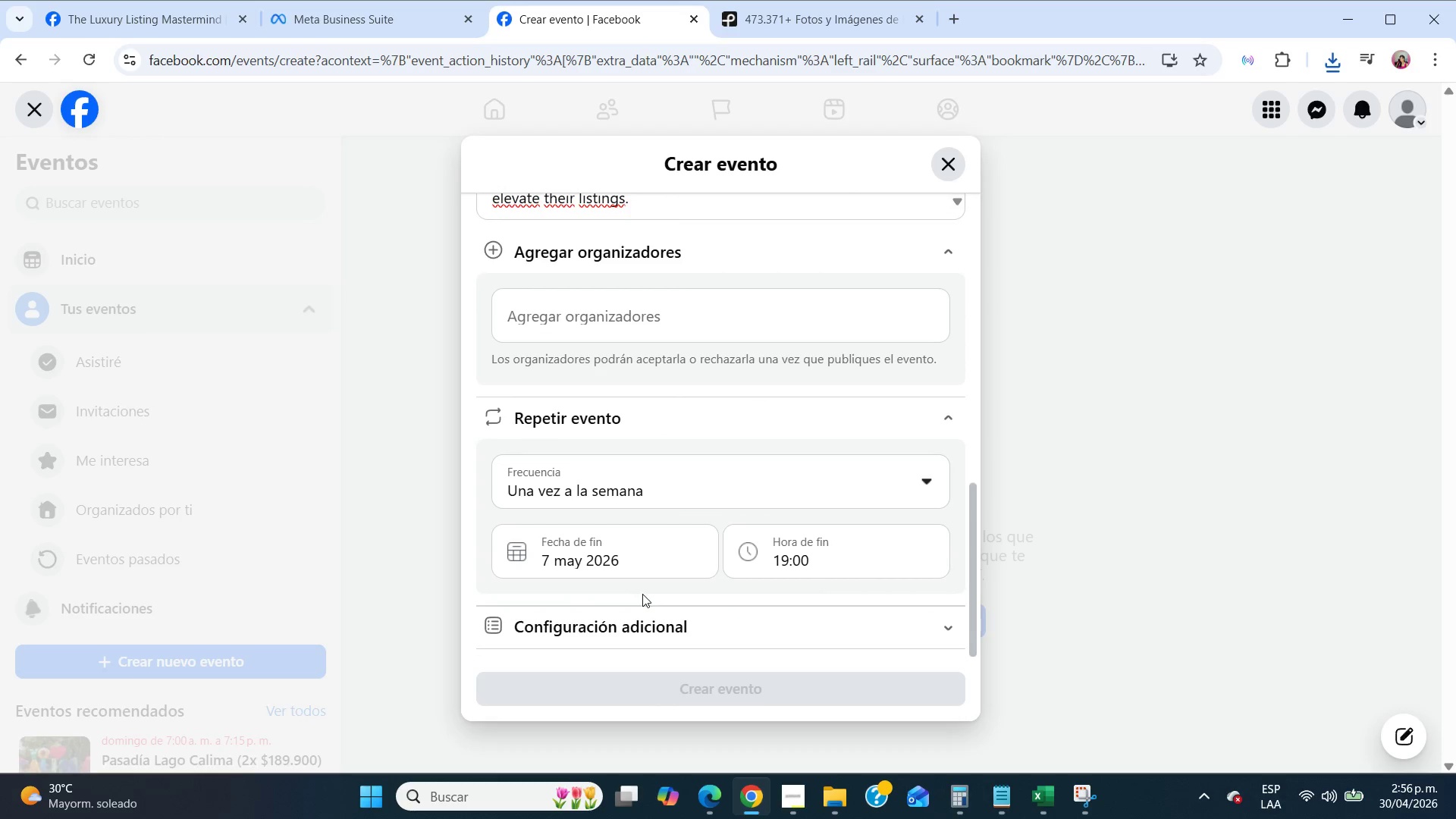 
scroll: coordinate [677, 523], scroll_direction: up, amount: 9.0
 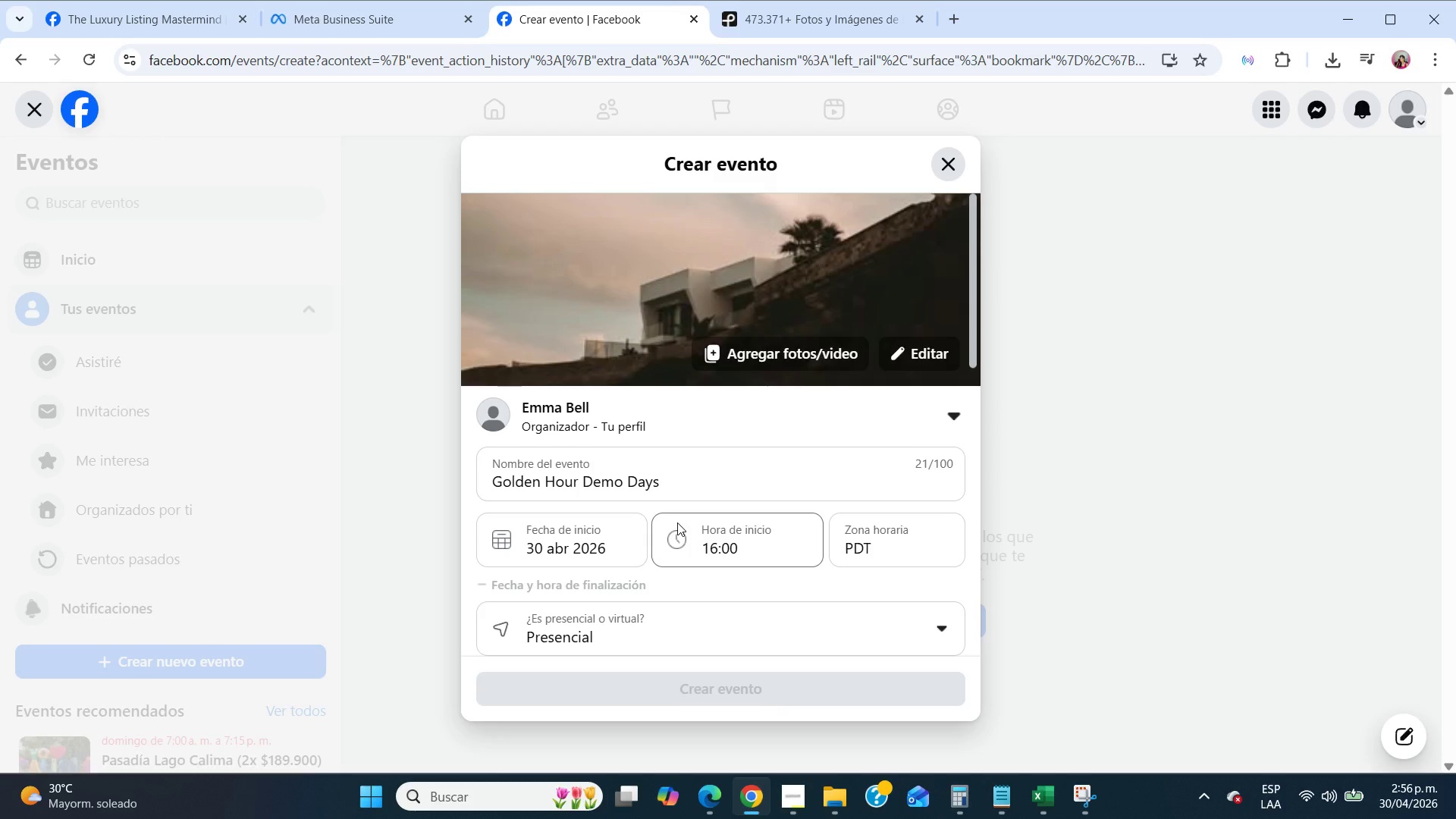 
wait(49.65)
 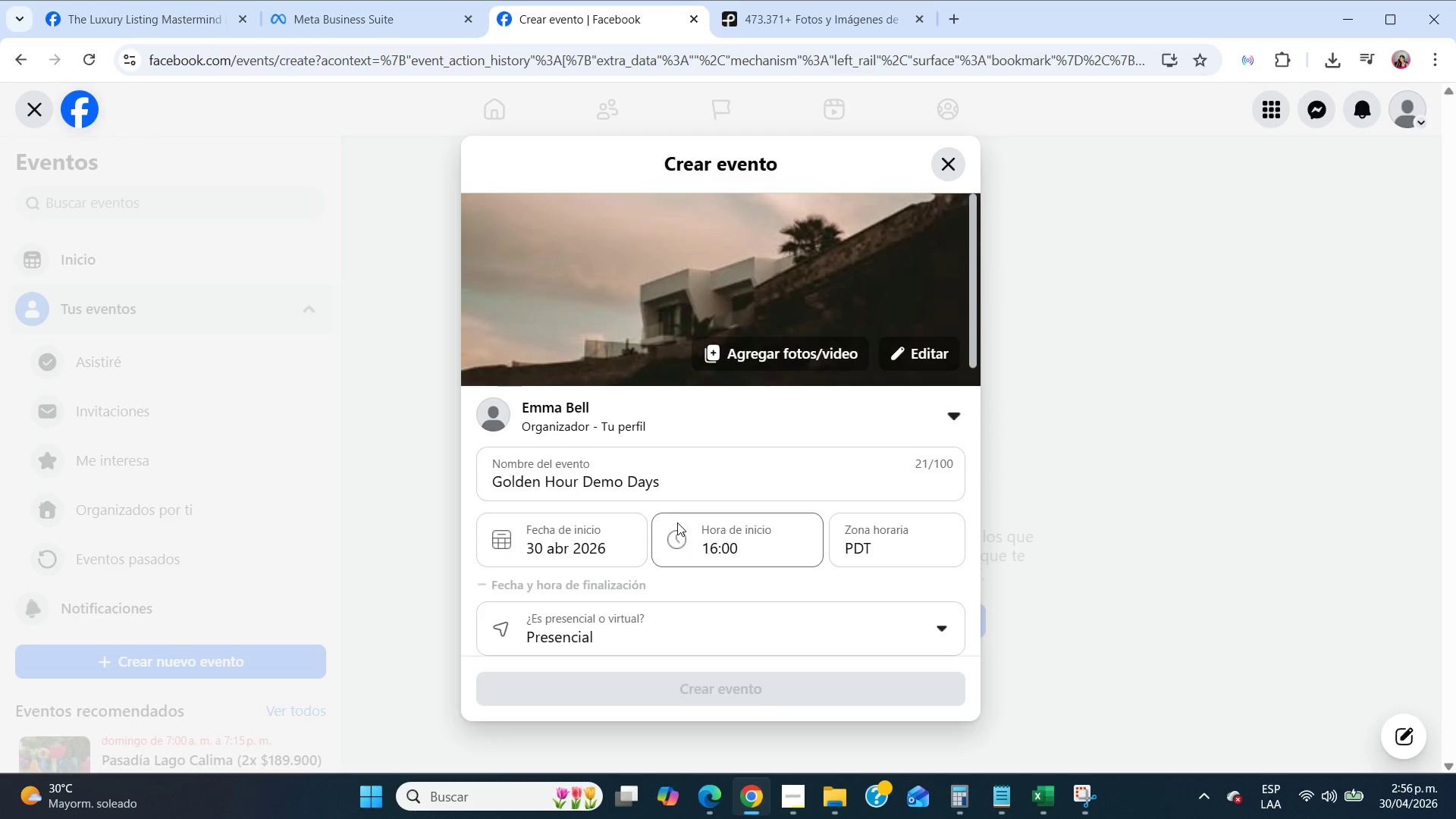 
mouse_move([1357, 794])
 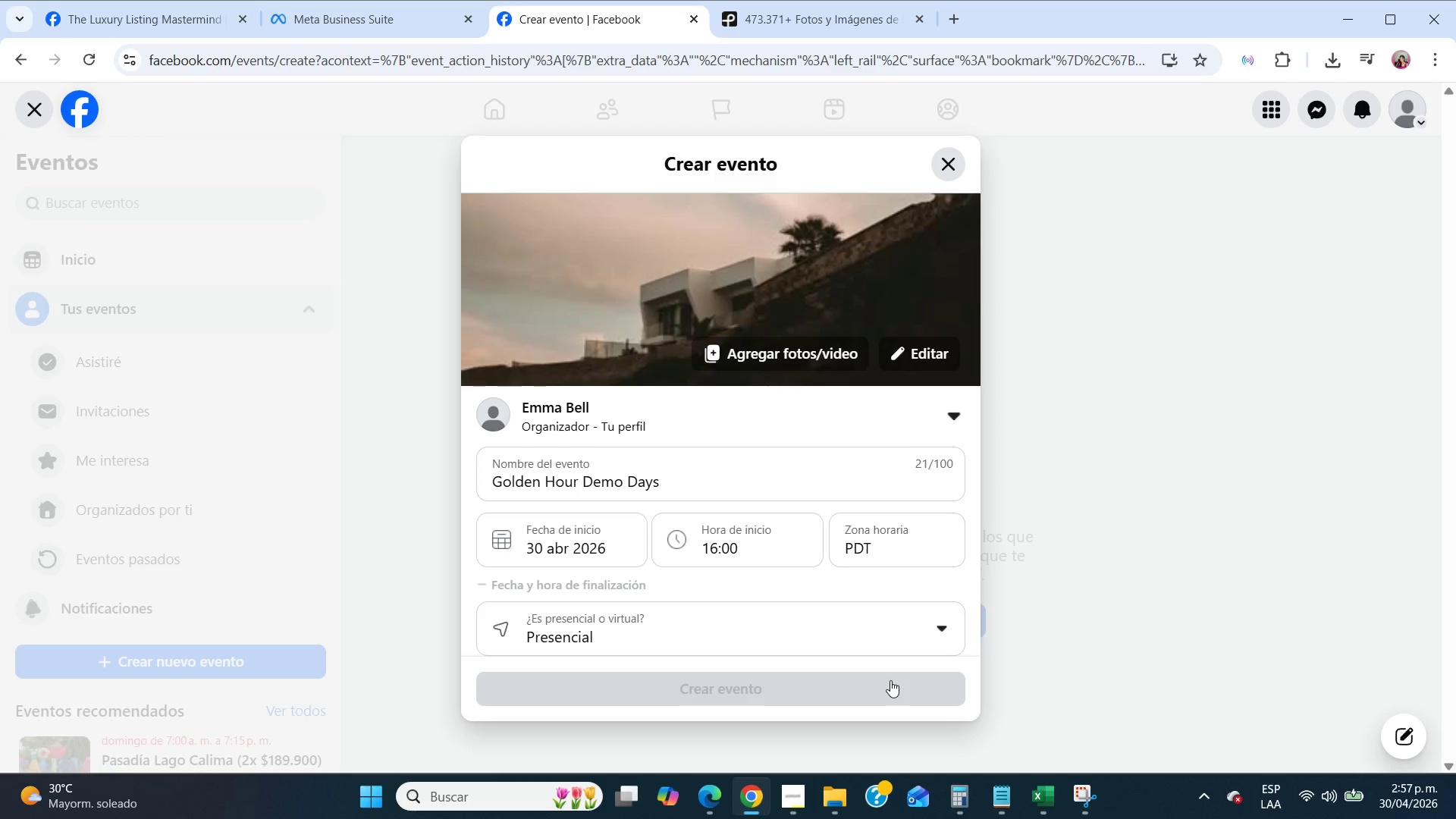 
wait(38.92)
 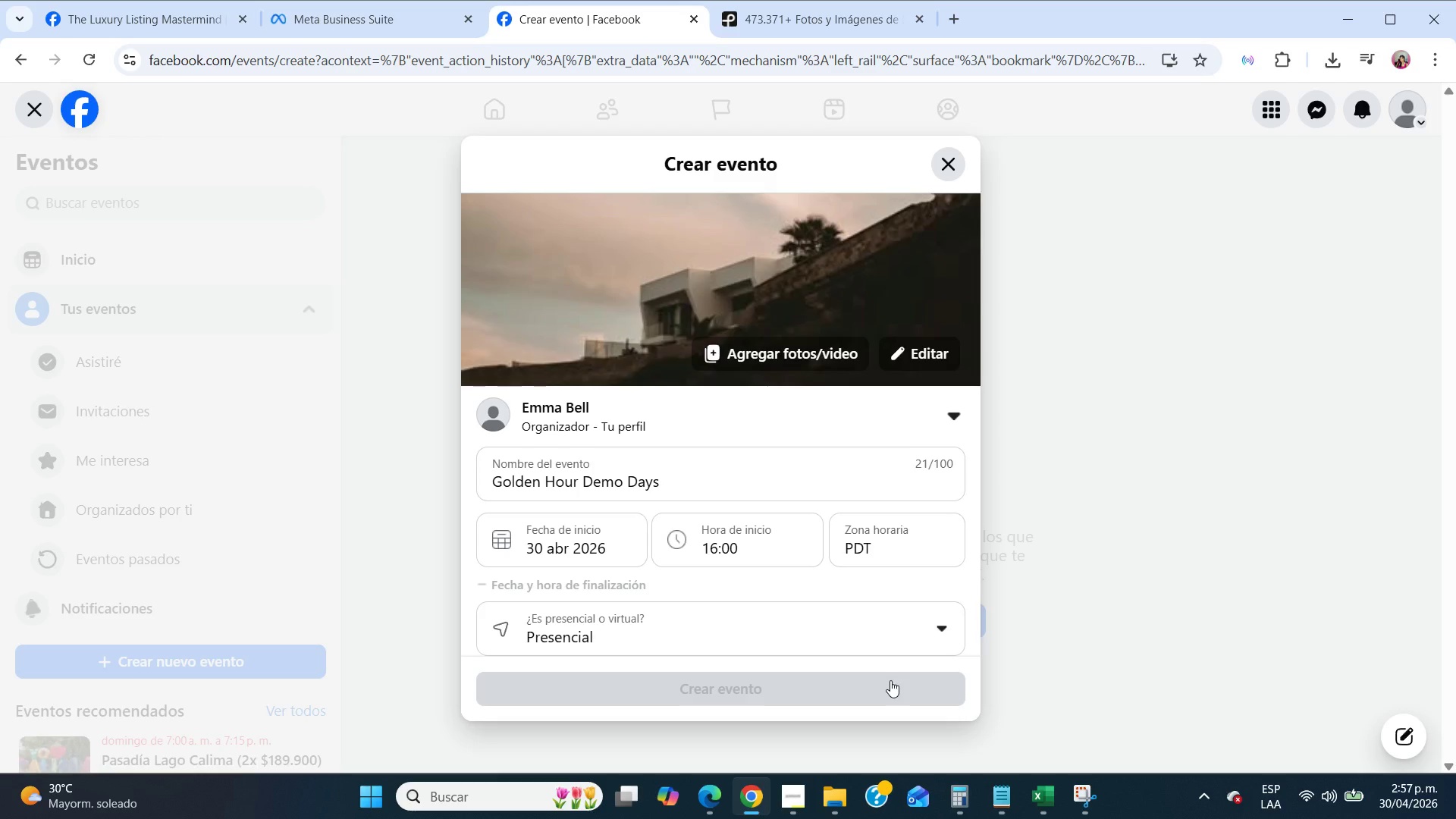 
left_click([582, 553])
 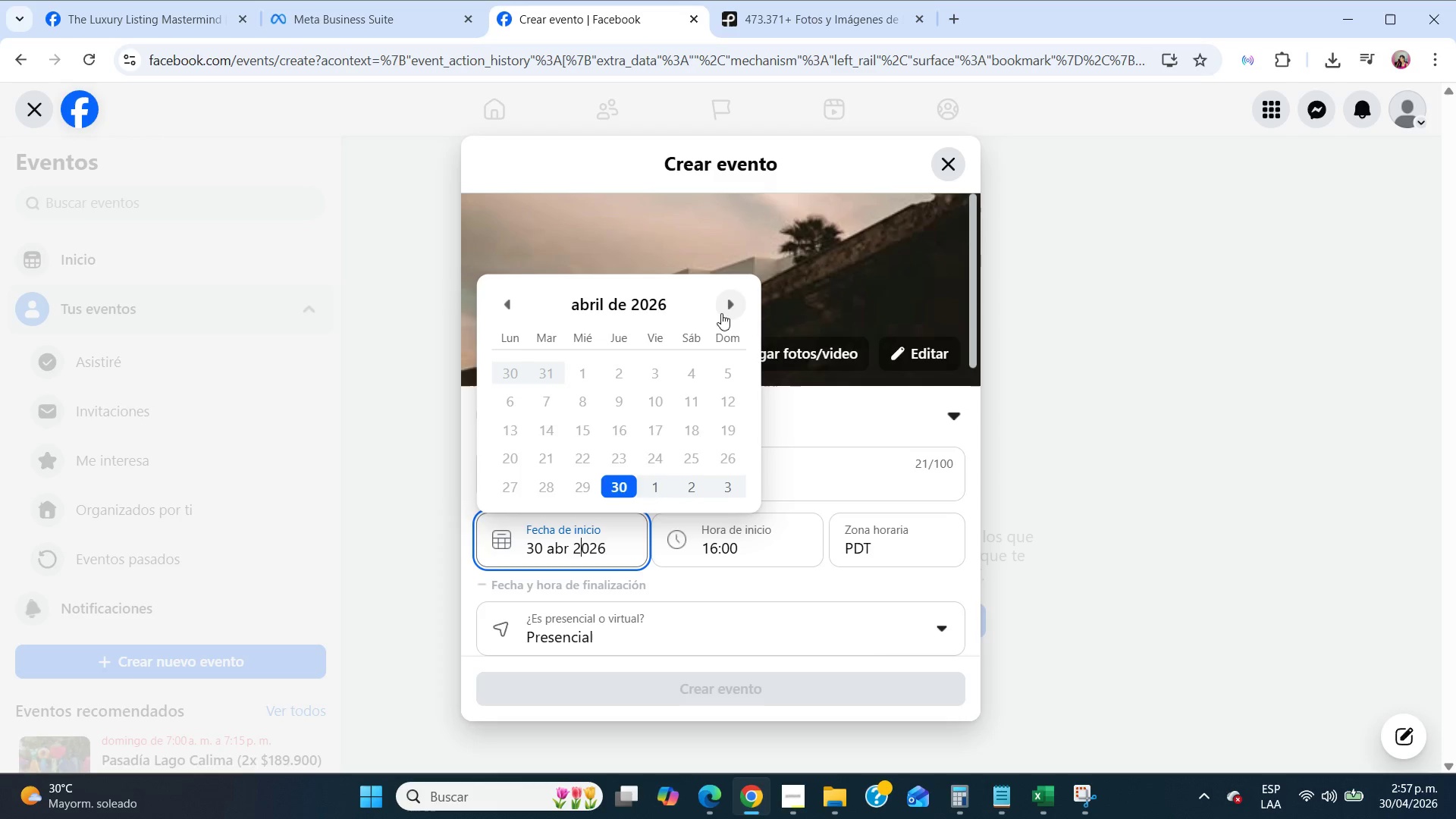 
left_click([723, 310])
 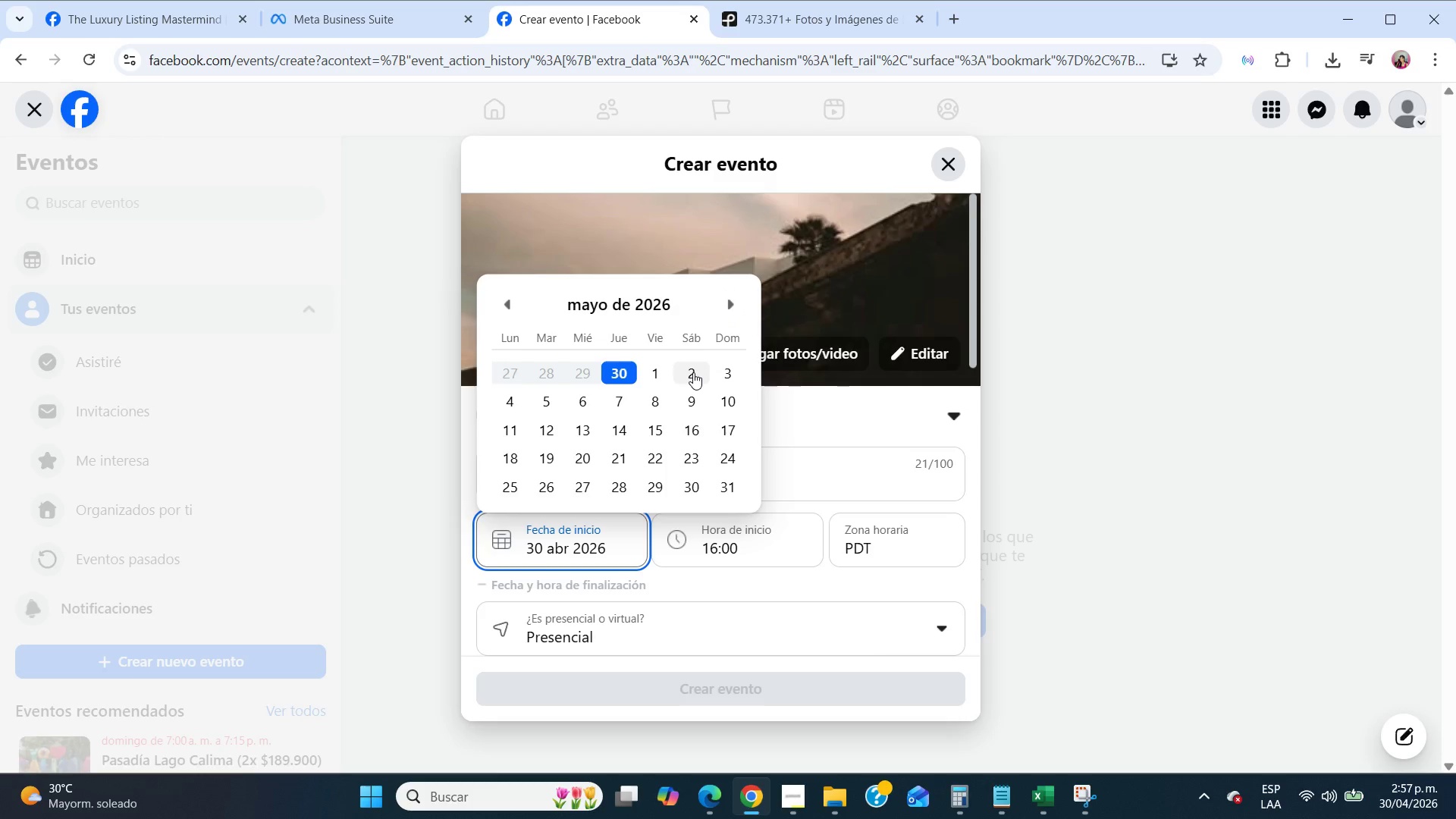 
left_click([693, 372])
 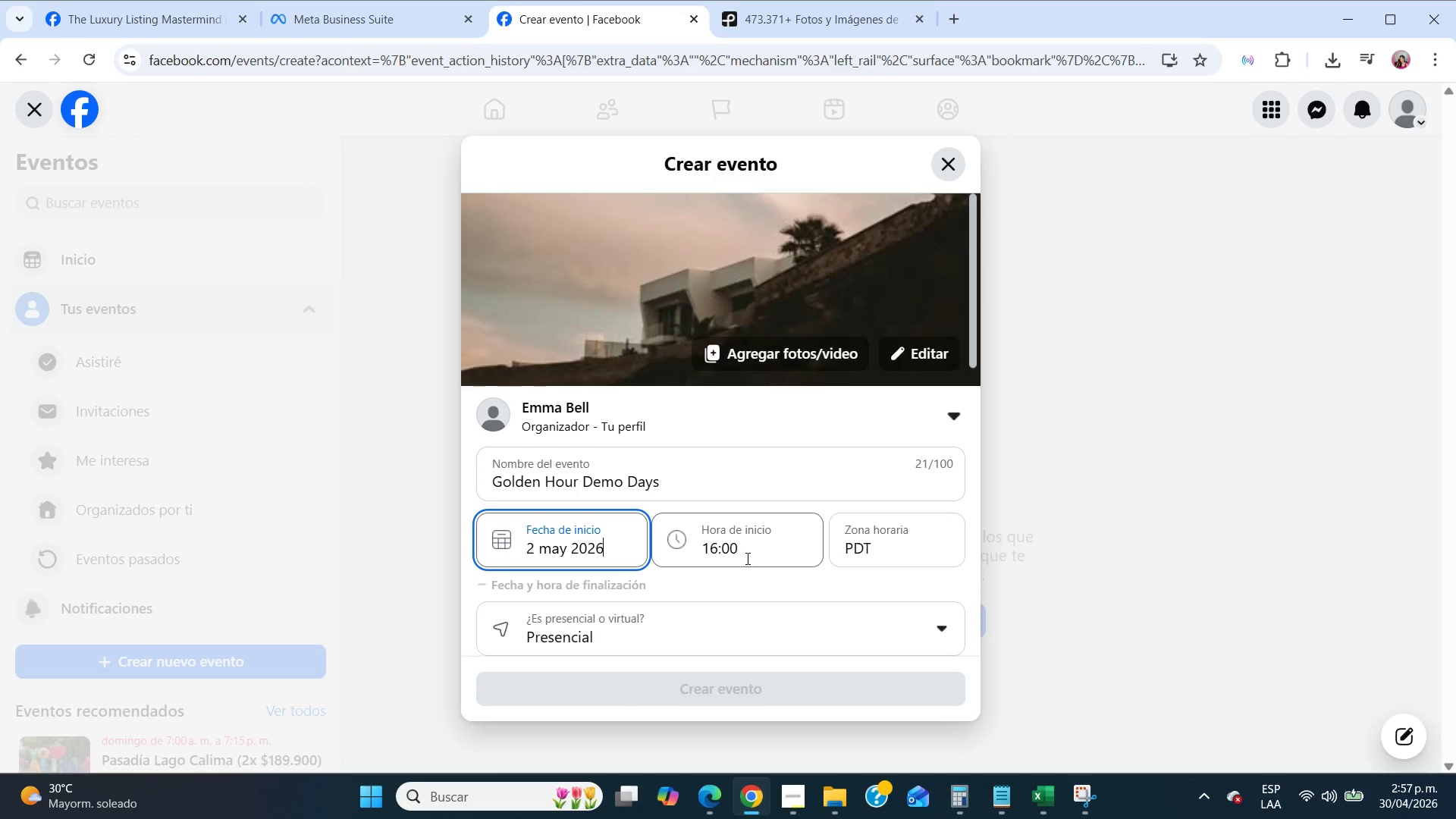 
wait(5.91)
 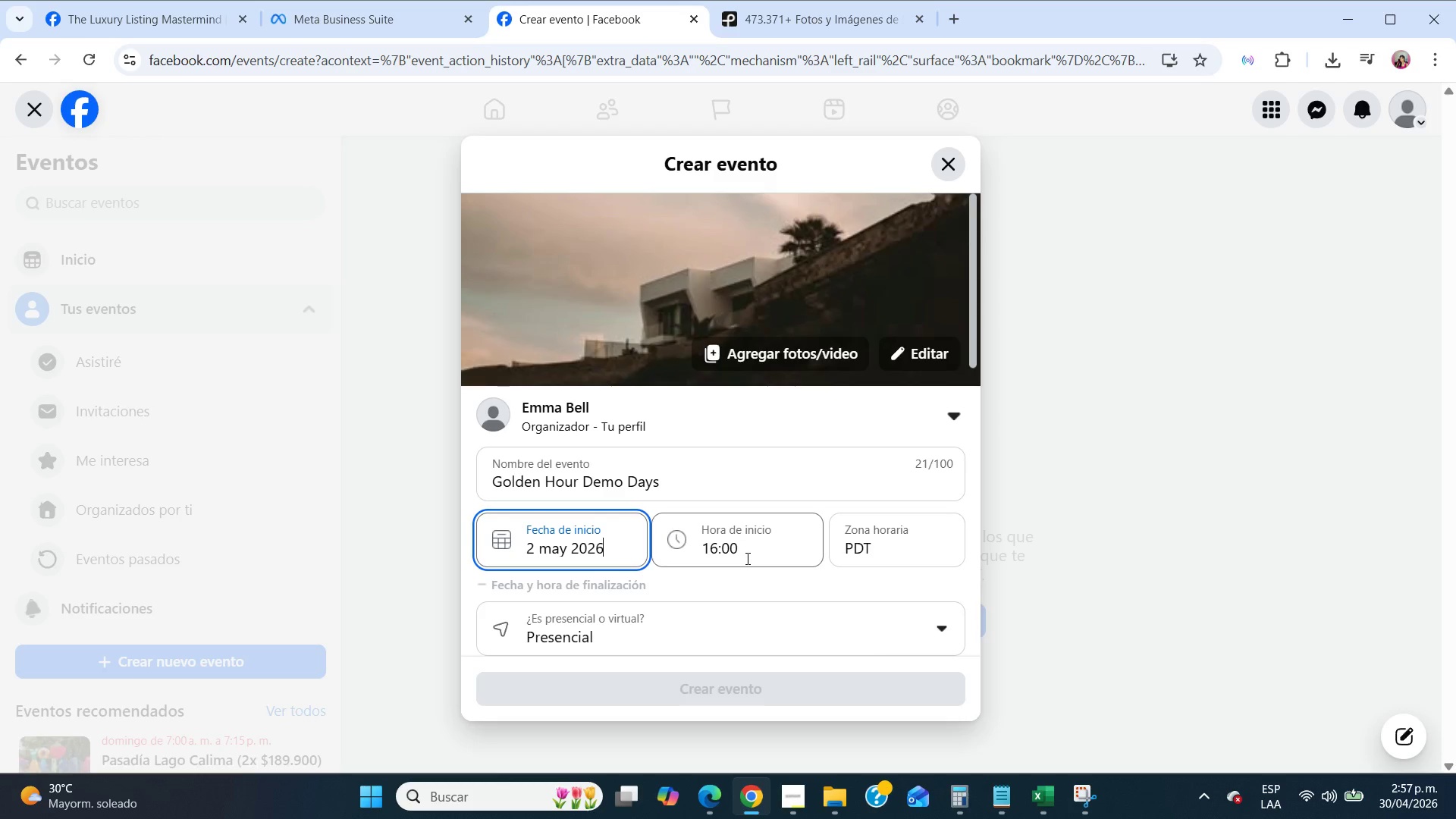 
scroll: coordinate [748, 581], scroll_direction: down, amount: 3.0
 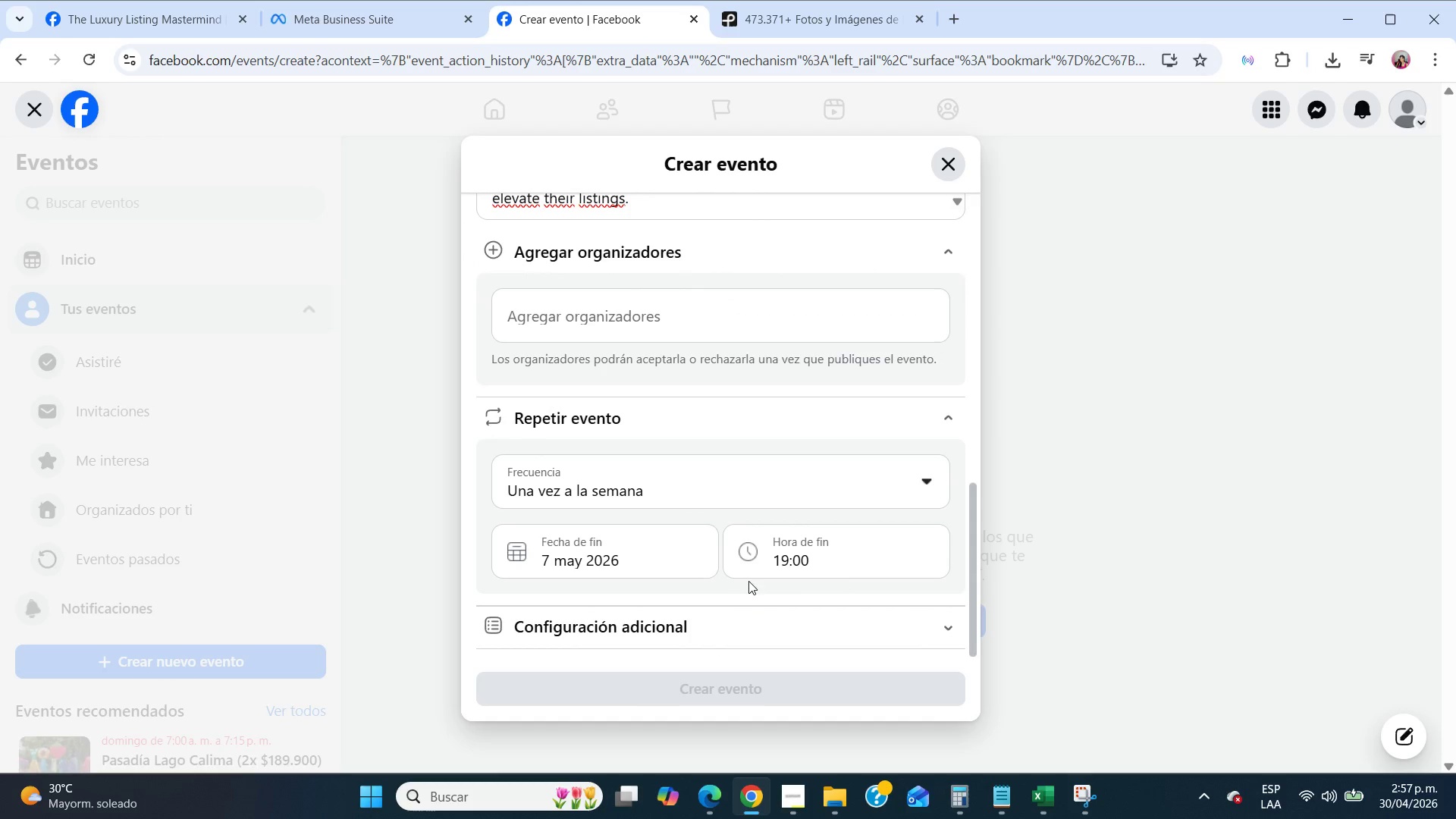 
left_click([694, 548])
 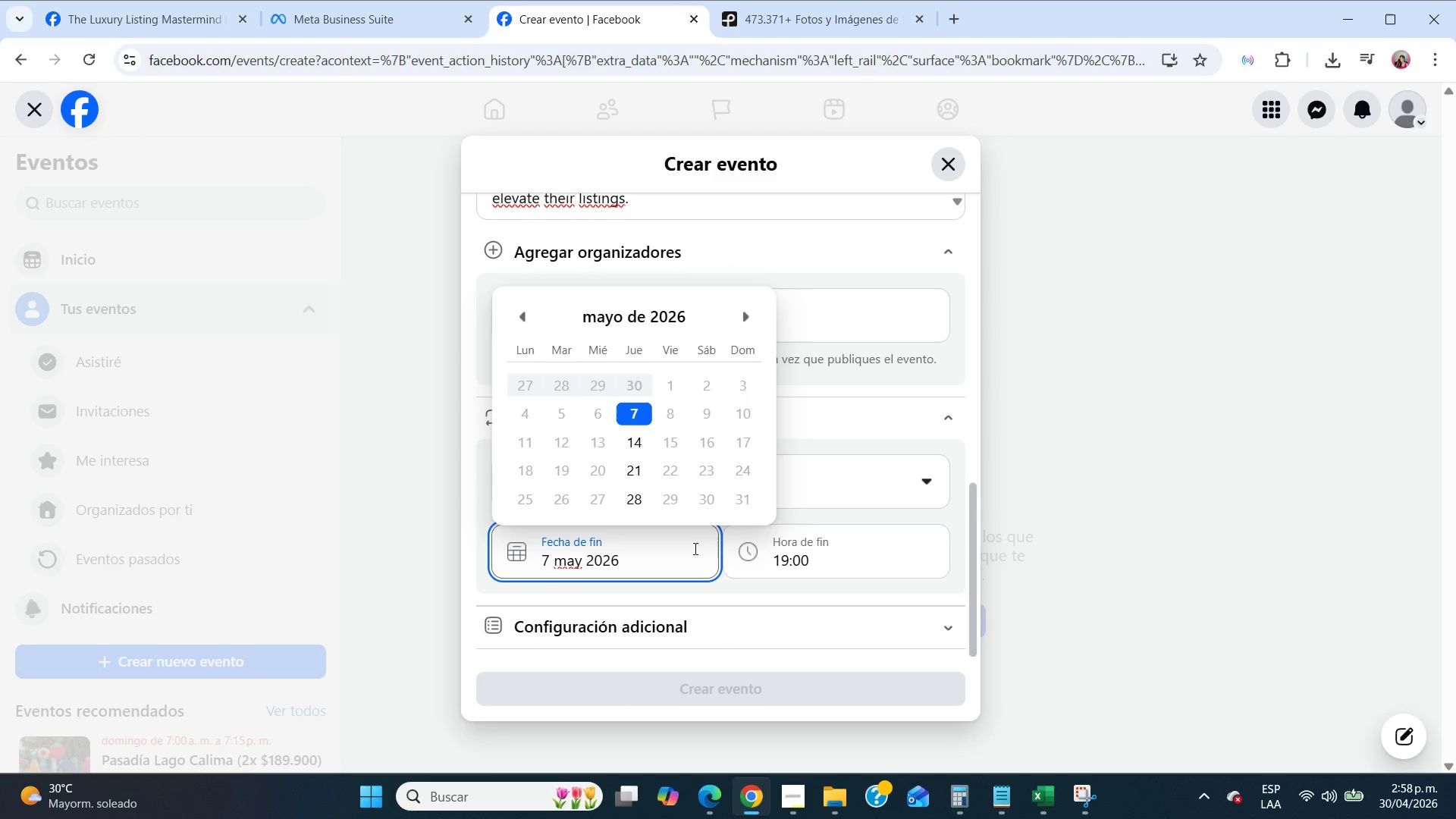 
wait(18.44)
 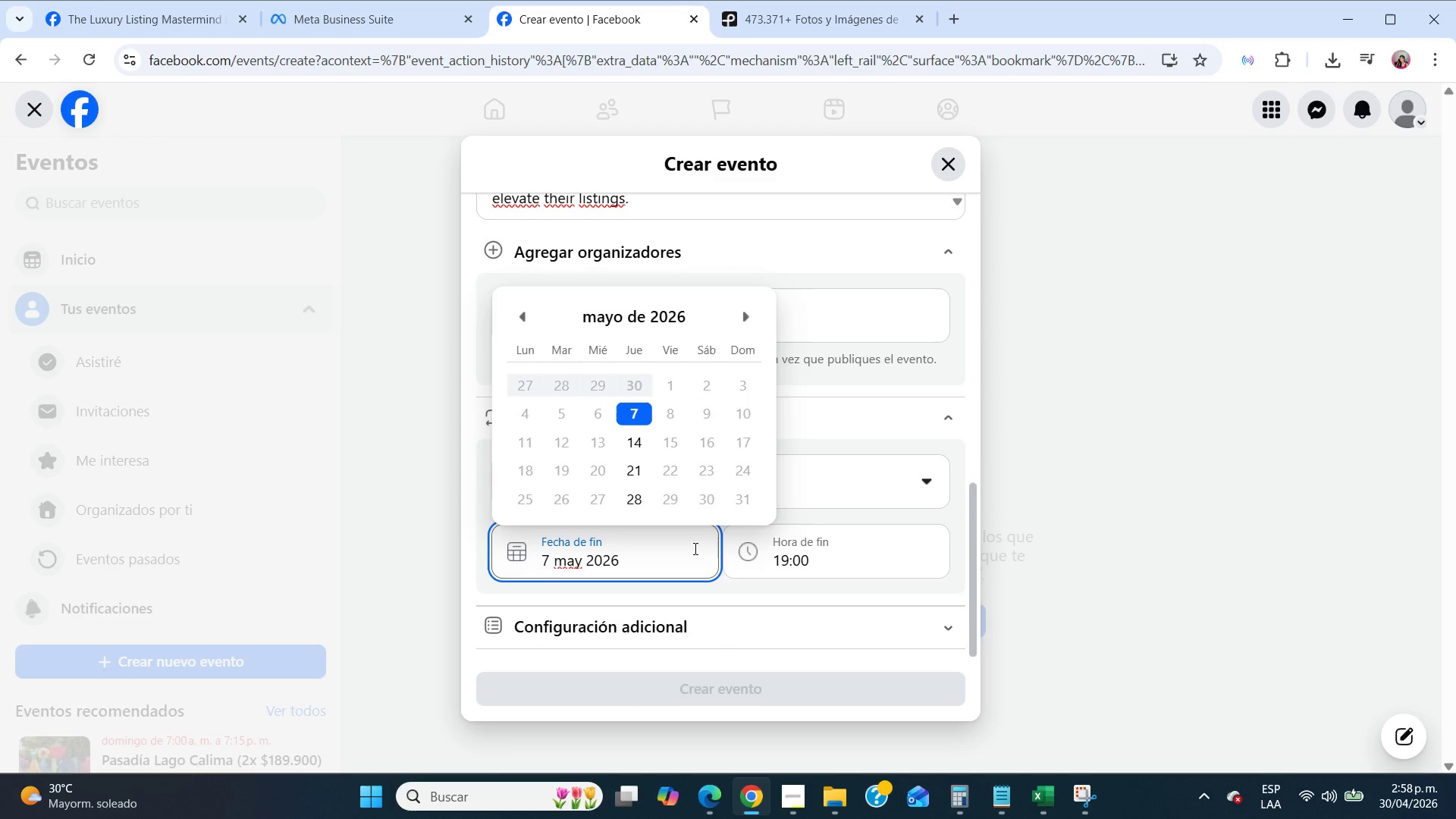 
left_click([730, 627])
 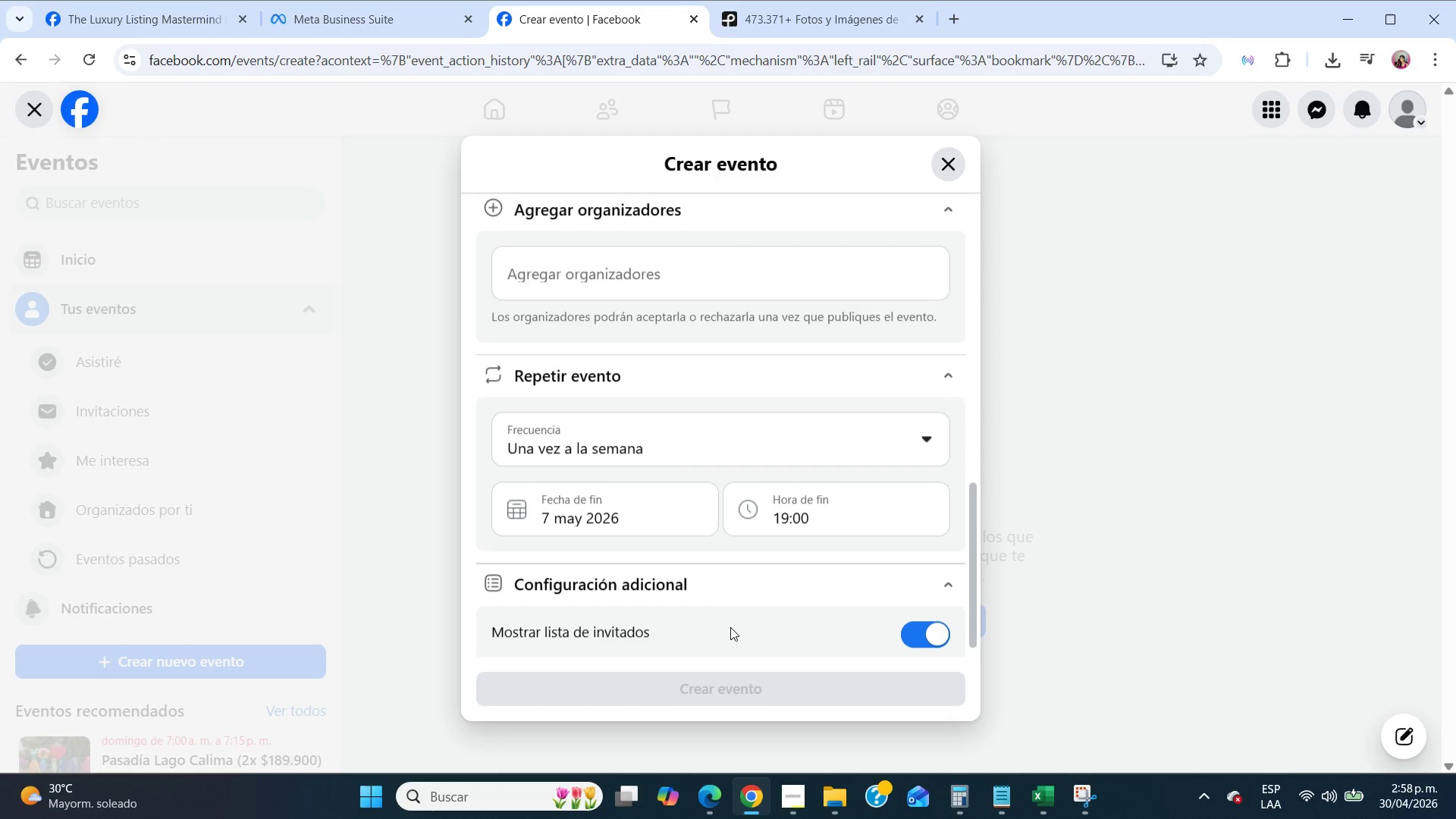 
scroll: coordinate [730, 627], scroll_direction: down, amount: 3.0
 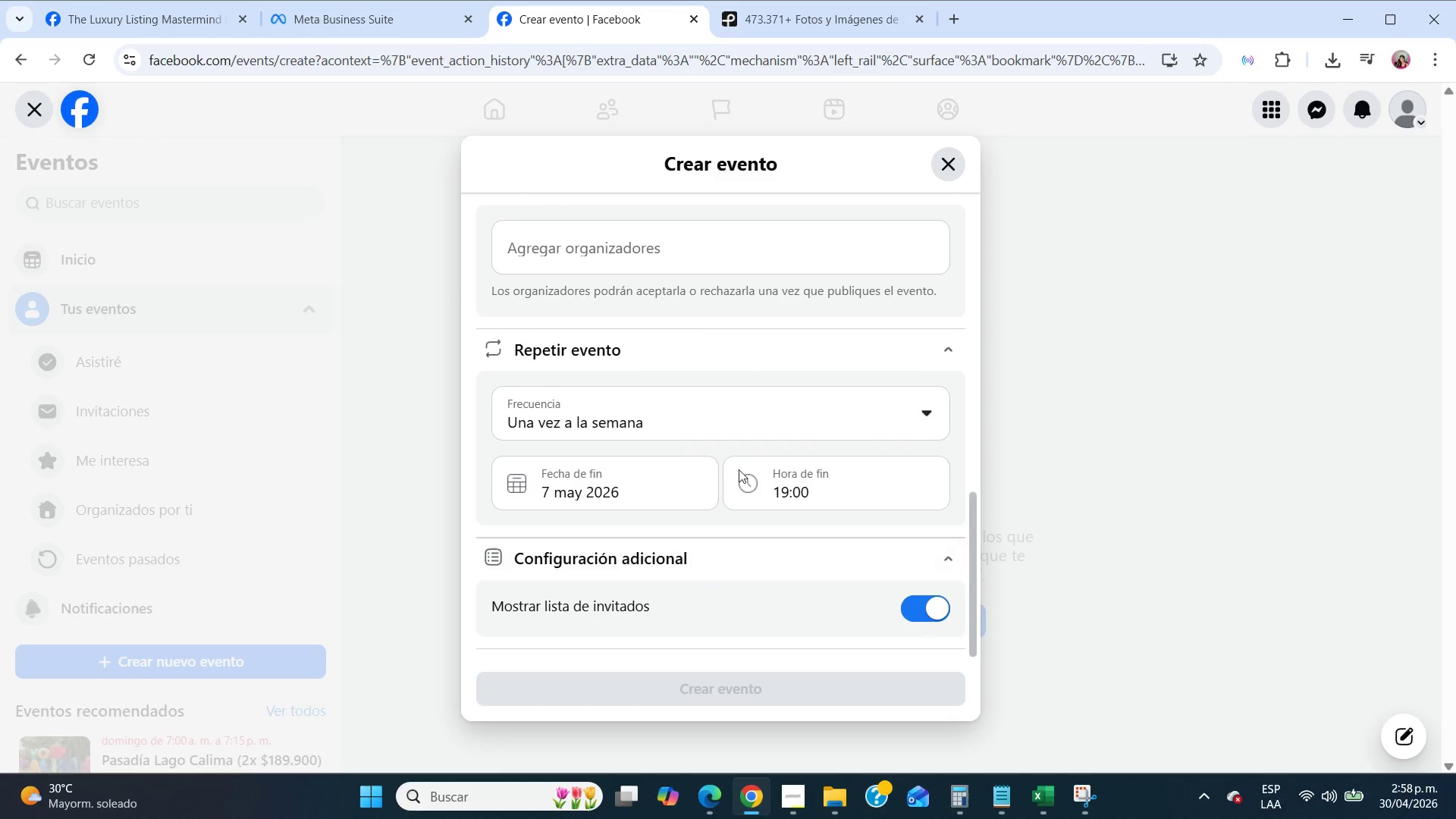 
left_click([774, 407])
 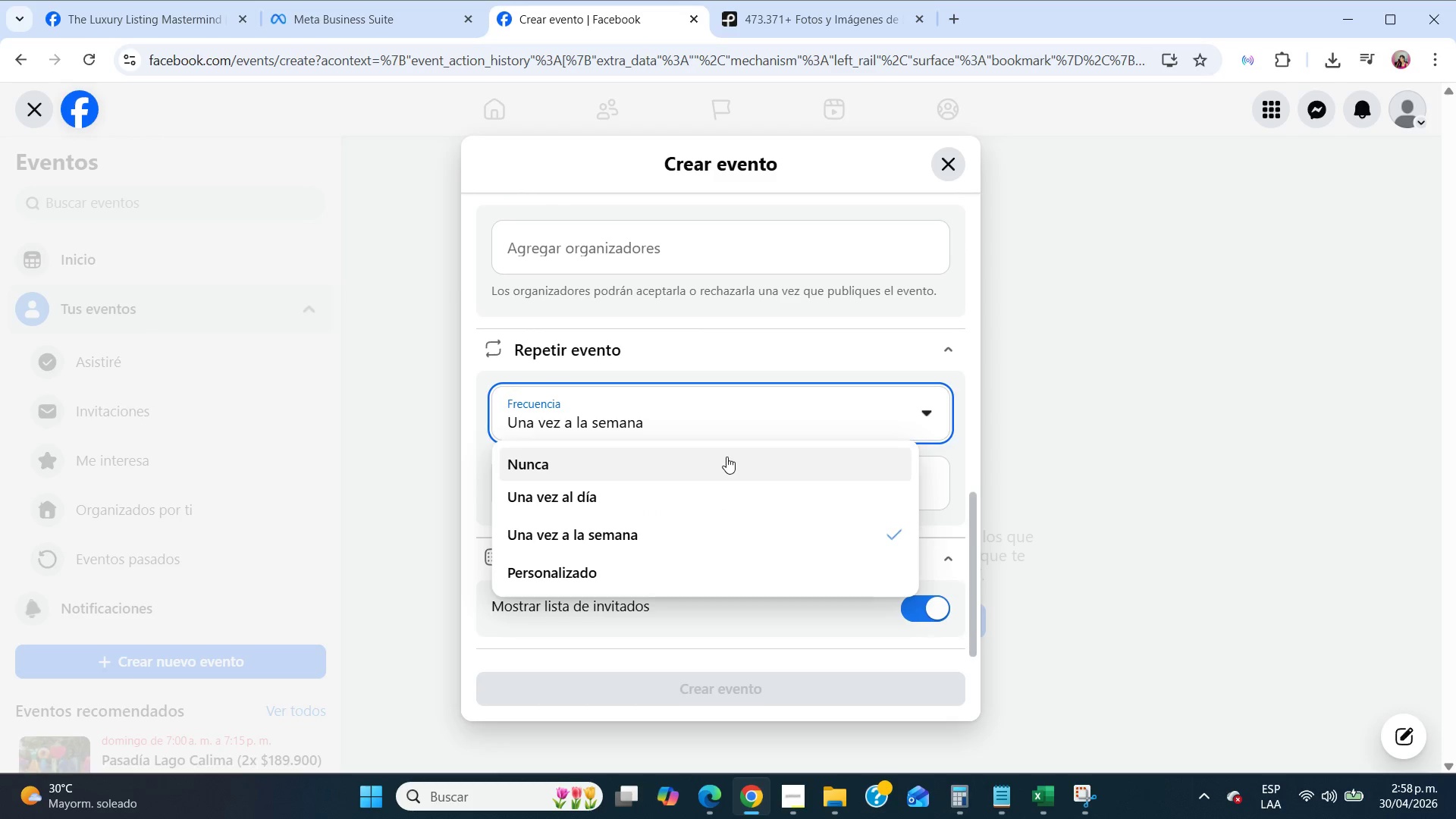 
left_click([726, 457])
 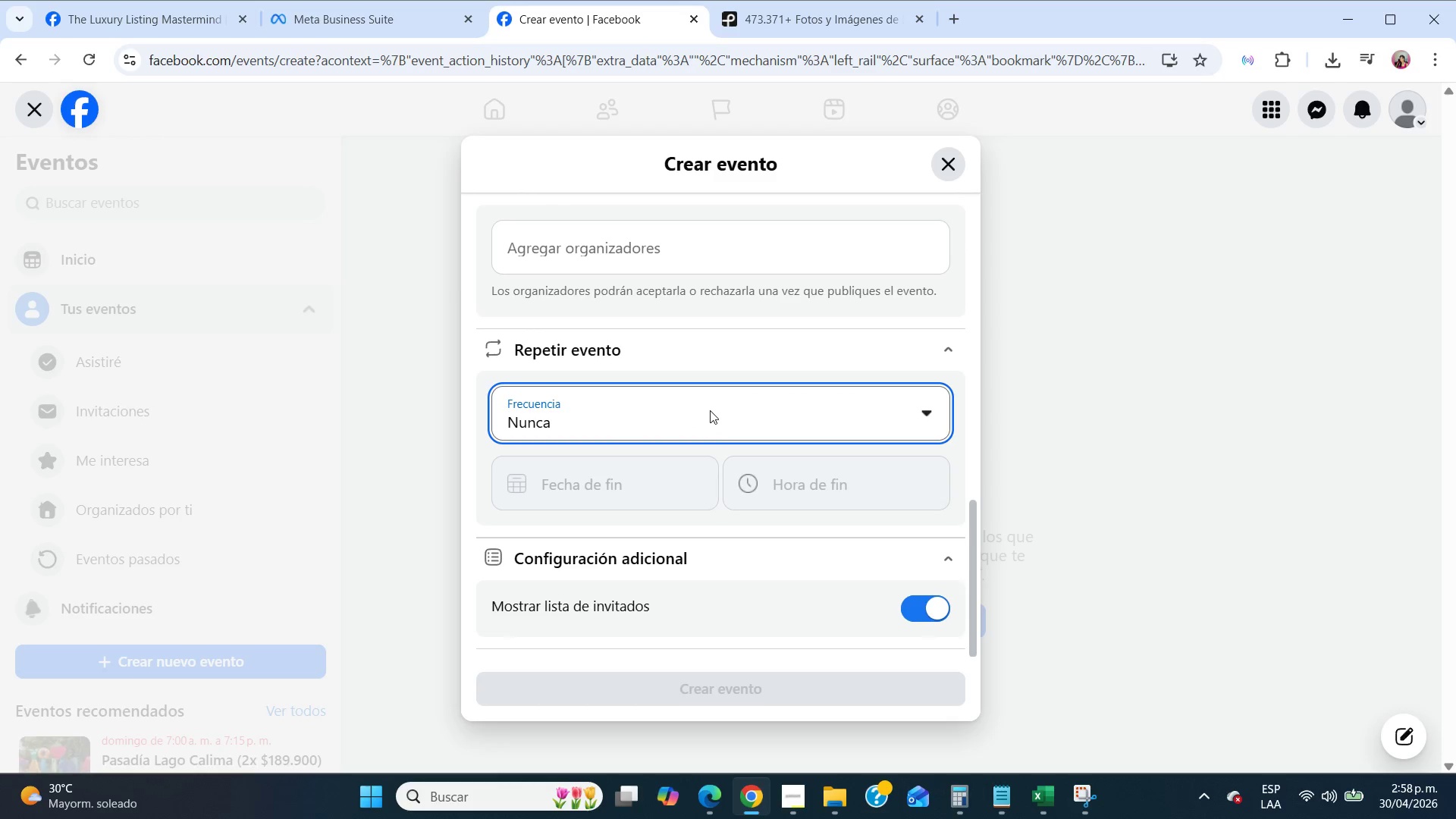 
left_click([710, 409])
 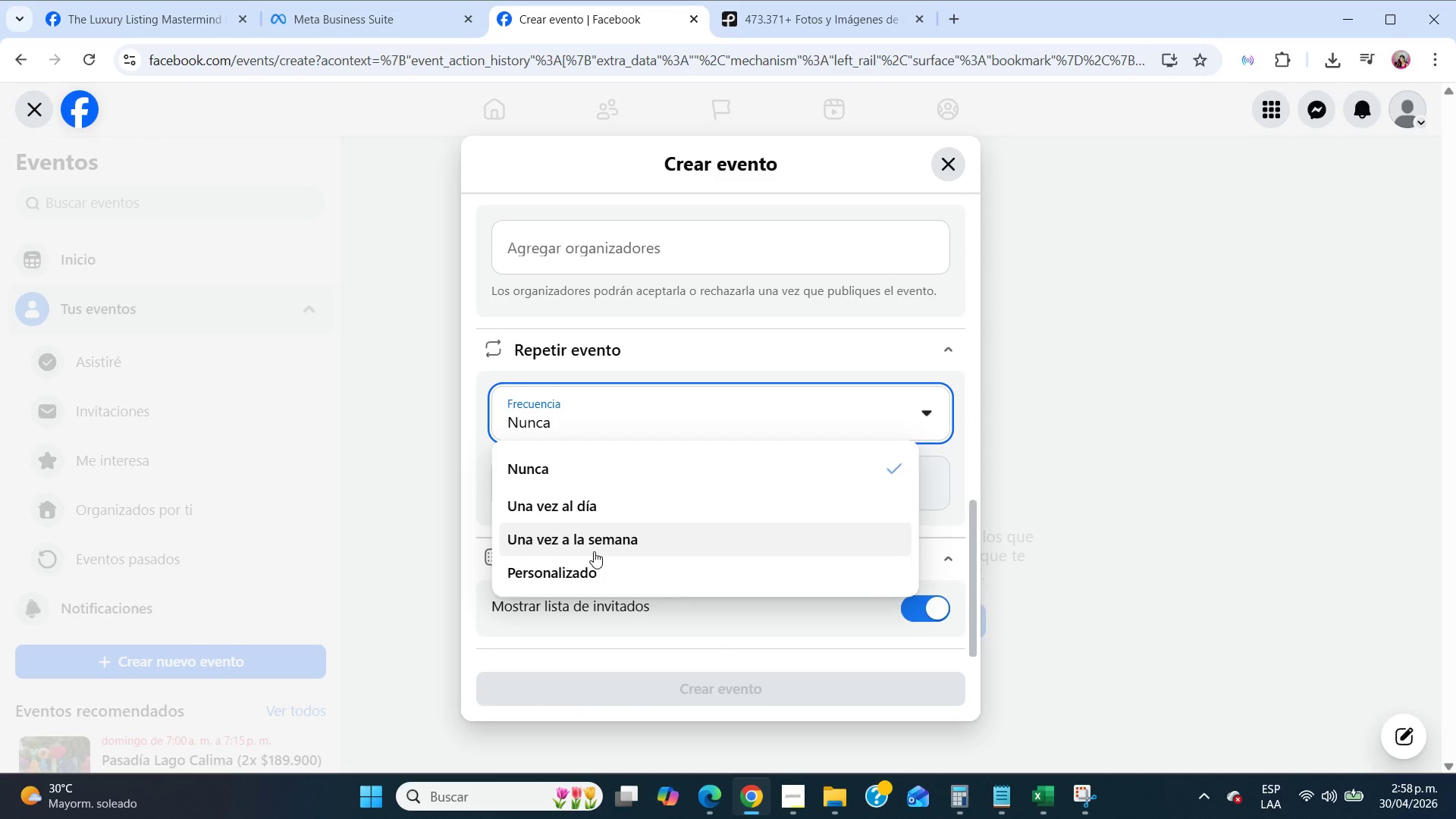 
left_click([583, 573])
 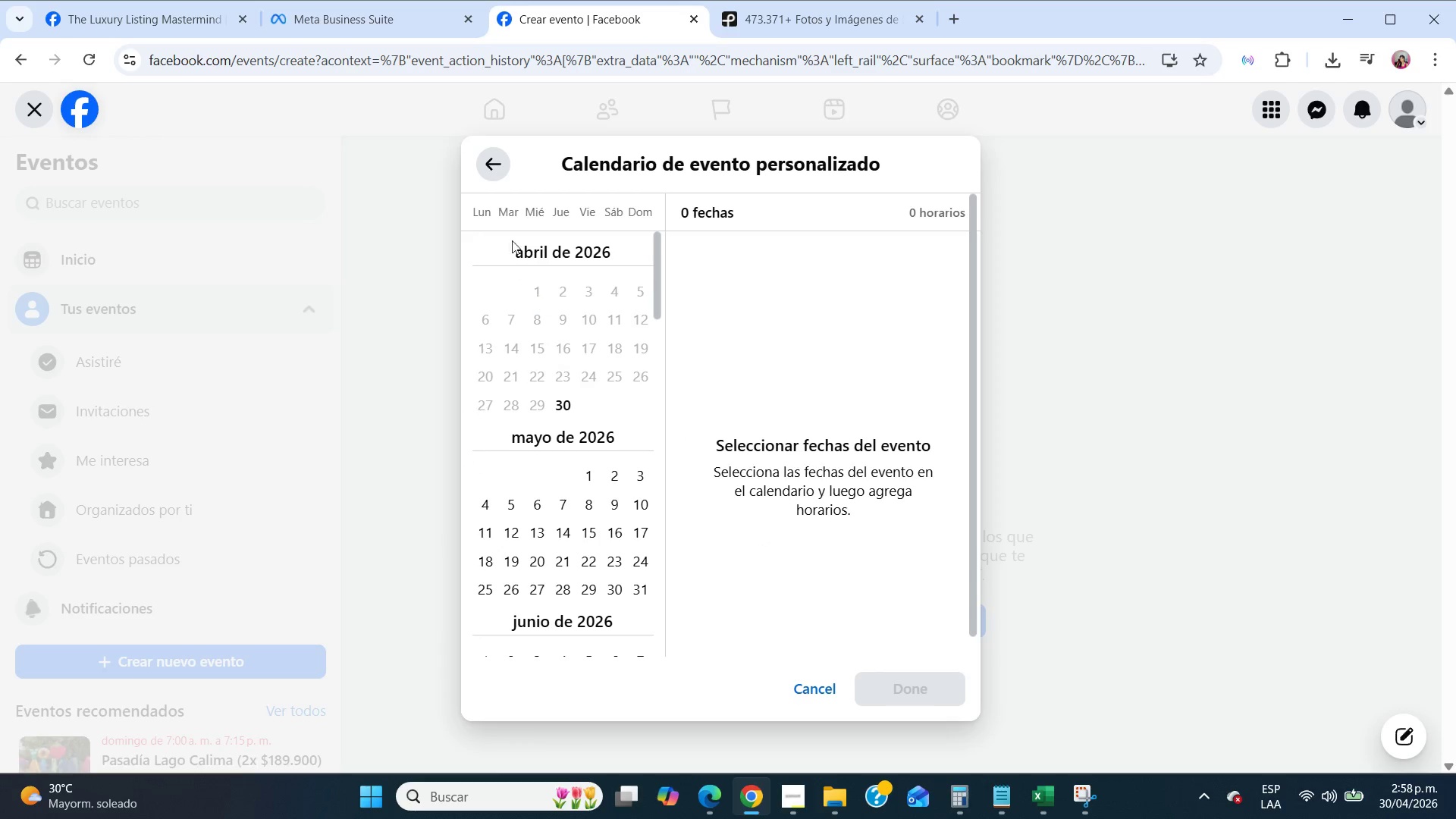 
left_click([508, 168])
 